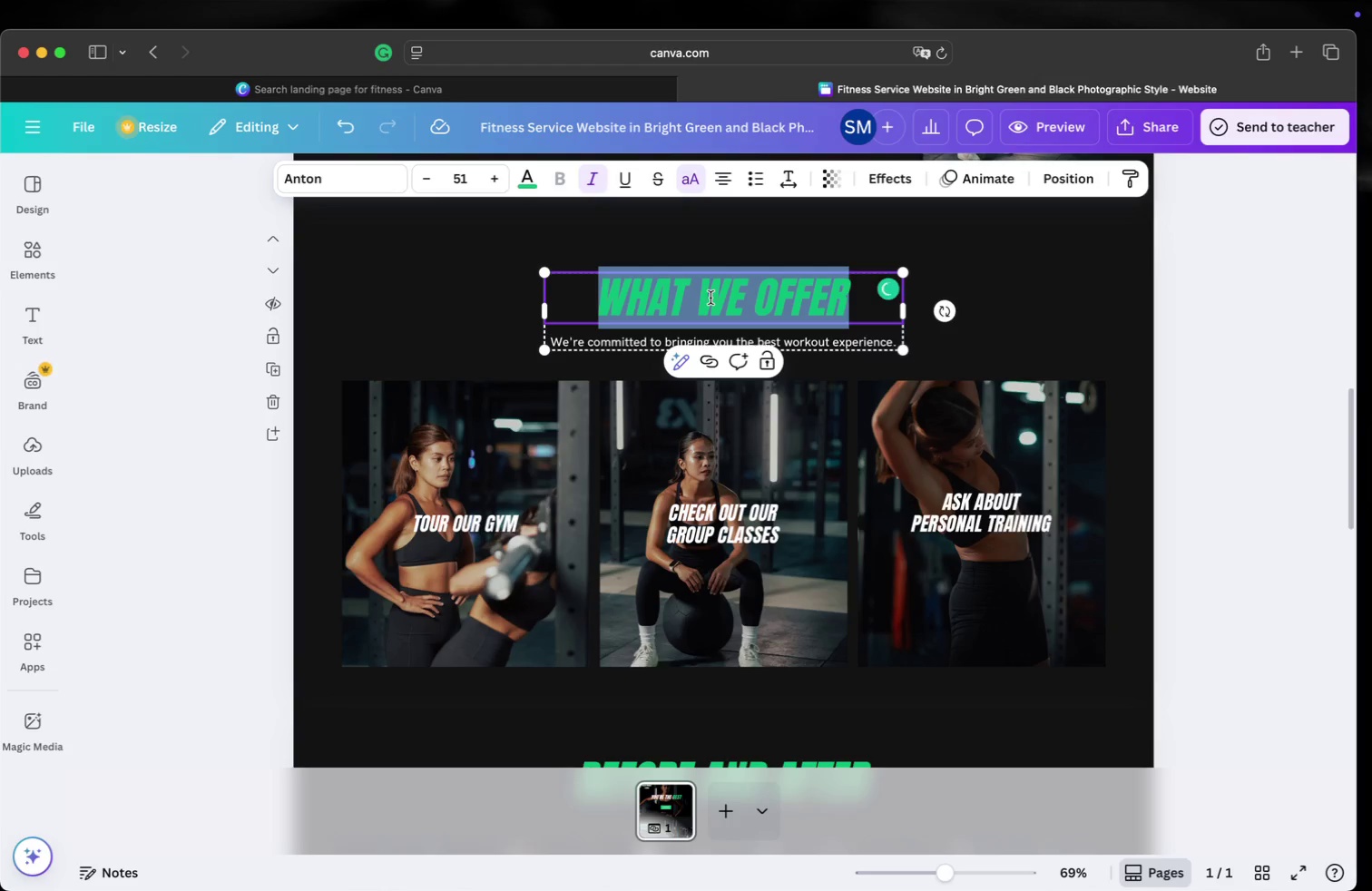 
type(Why you should Join us)
 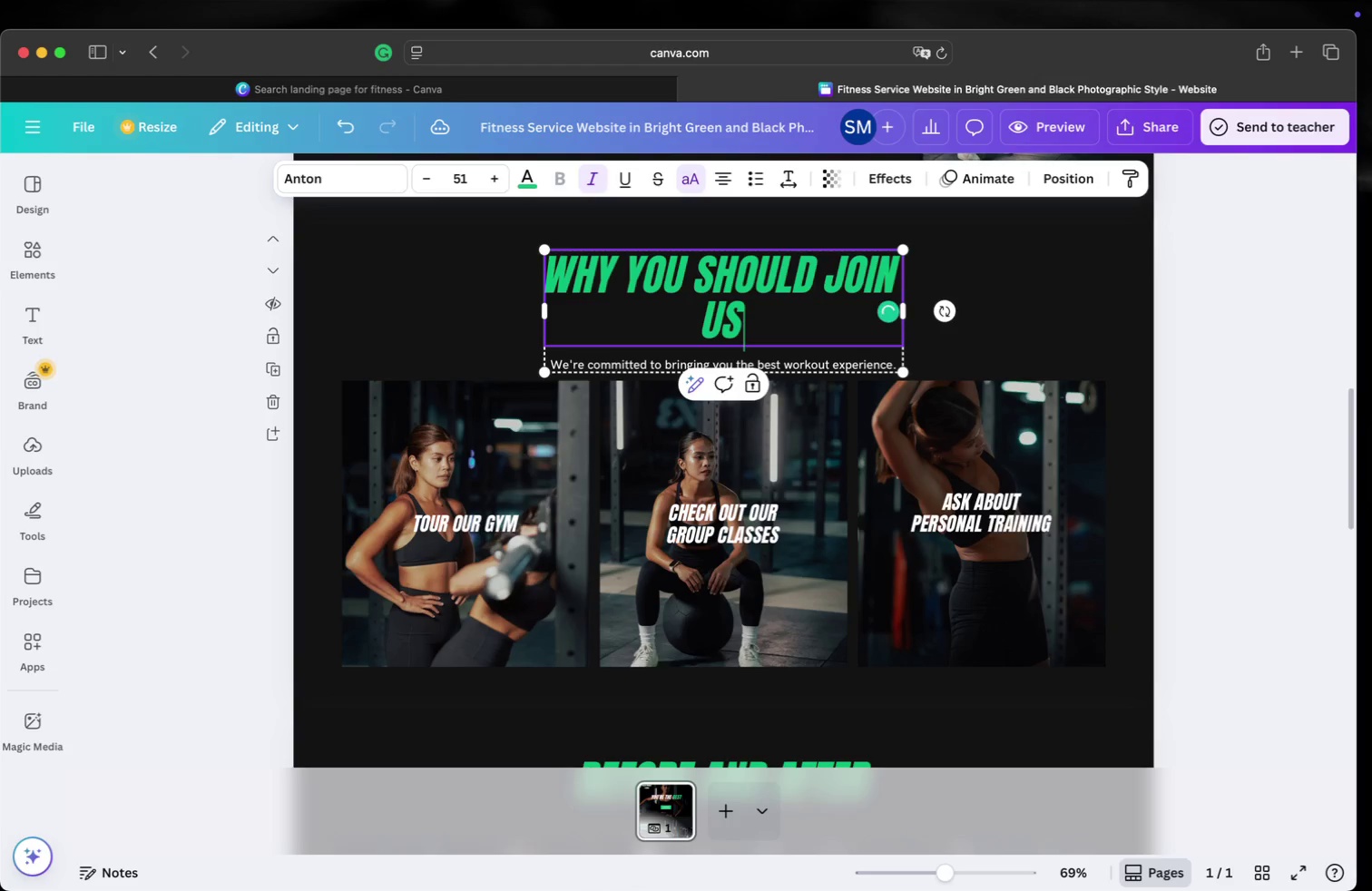 
key(Meta+A)
 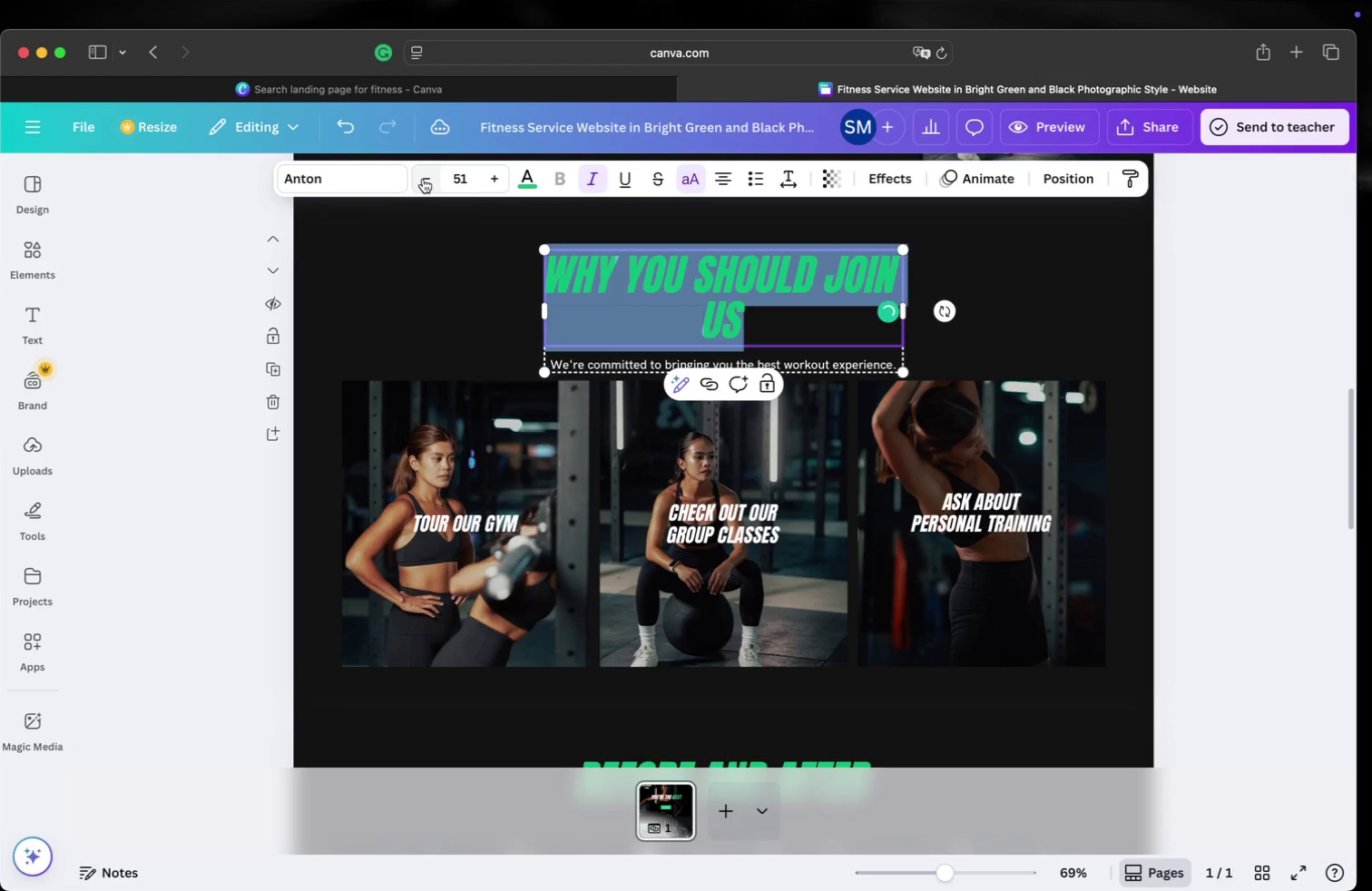 
double_click([423, 175])
 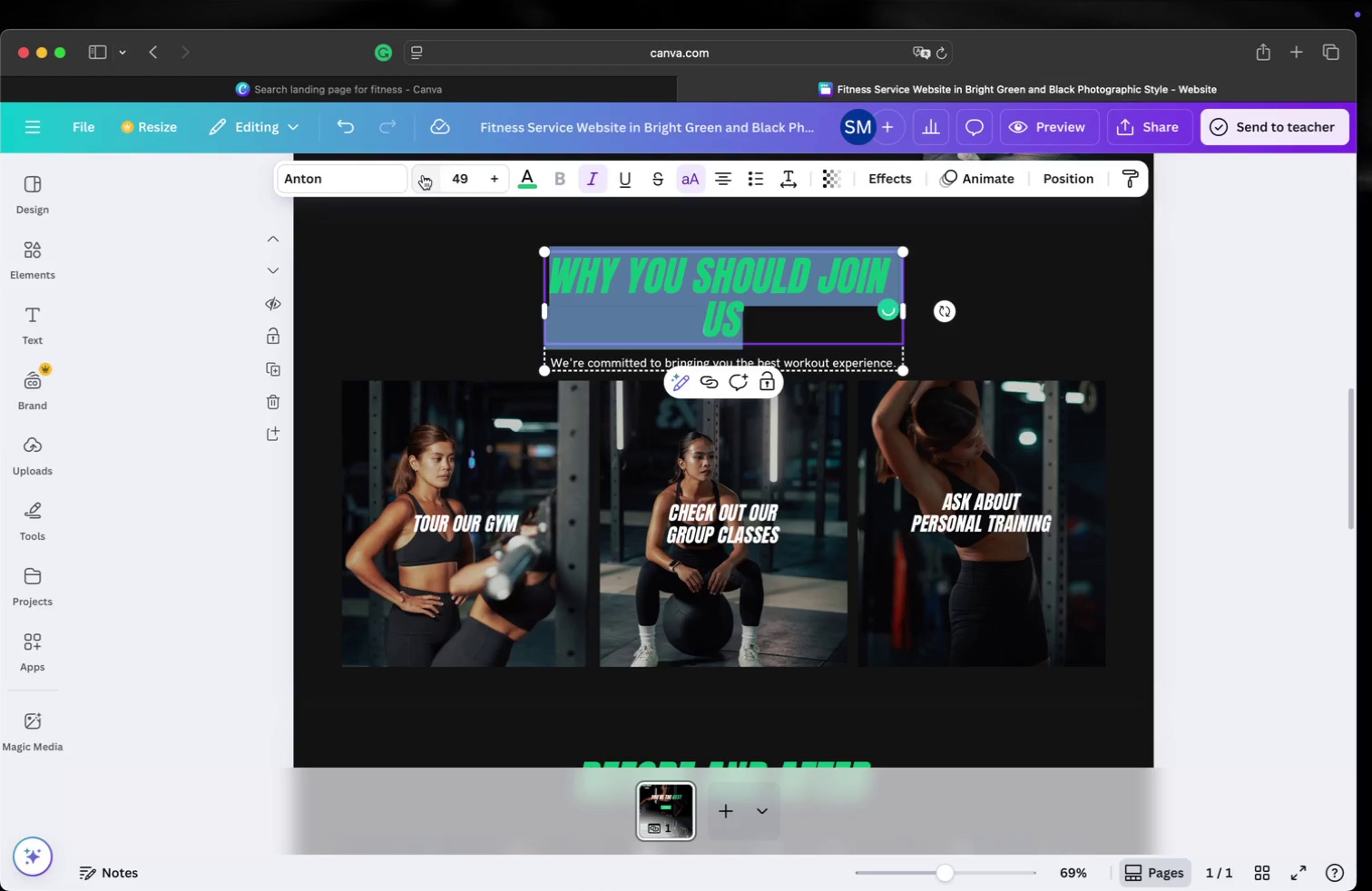 
triple_click([423, 175])
 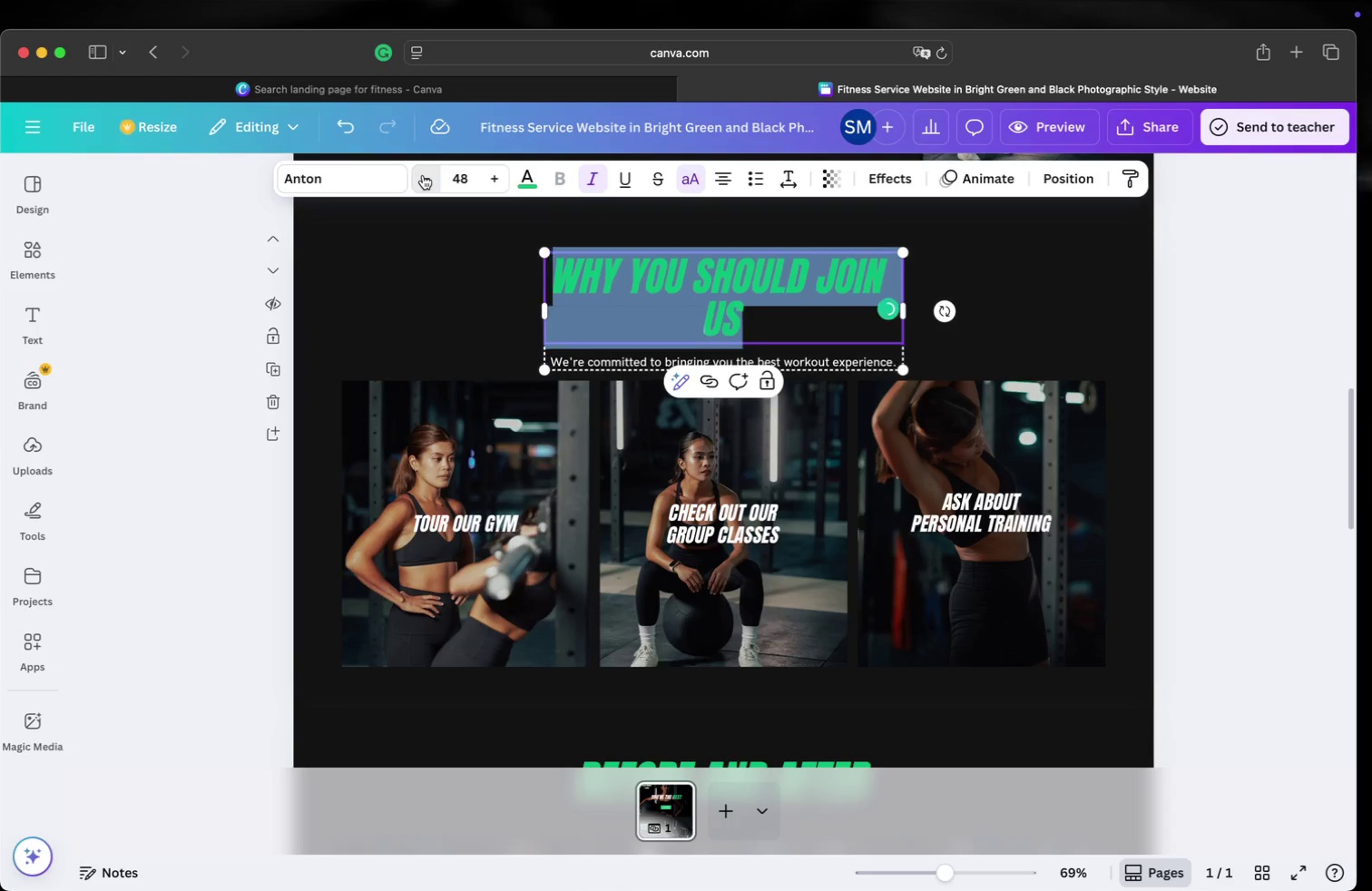 
triple_click([423, 175])
 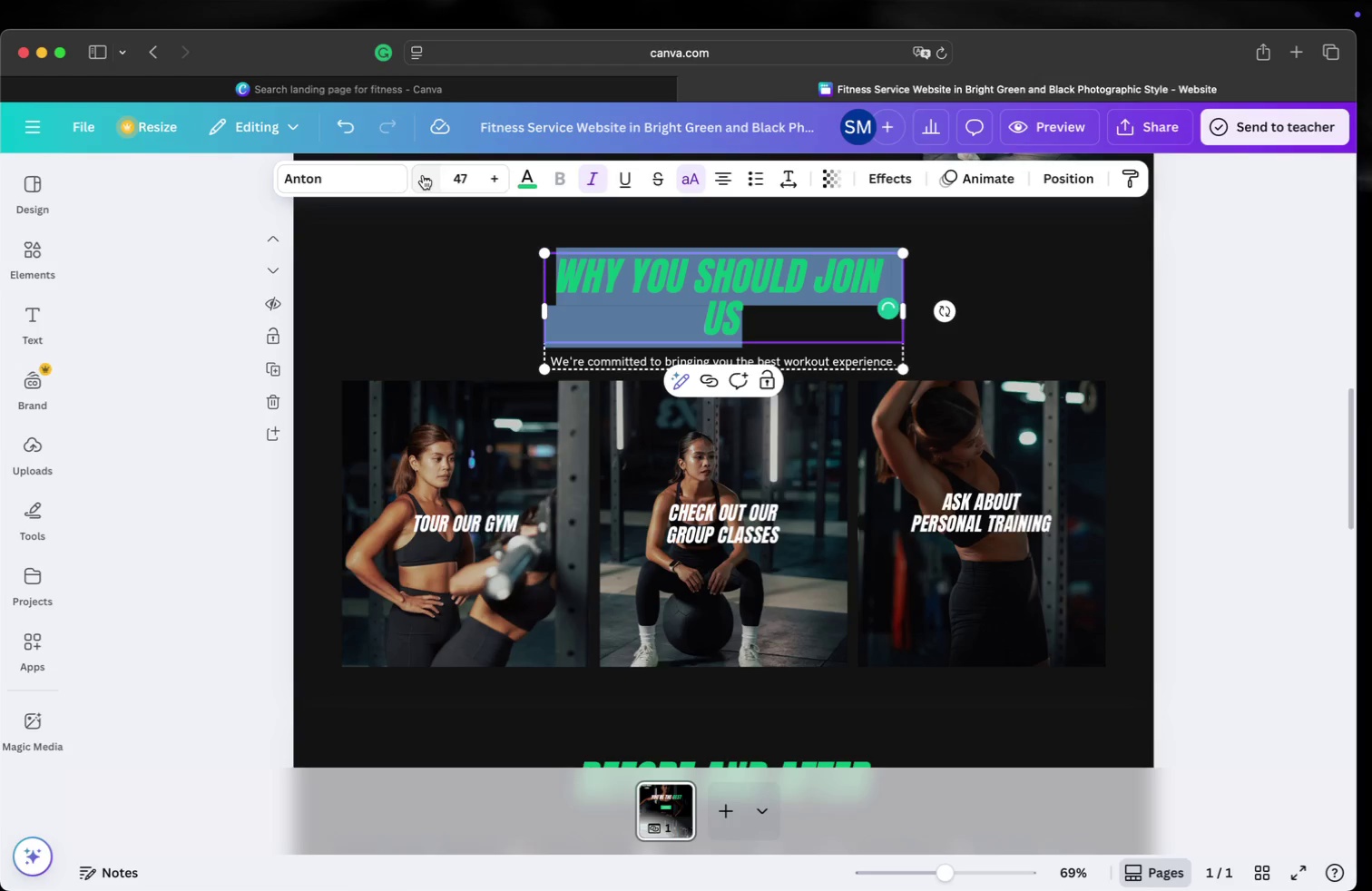 
triple_click([423, 175])
 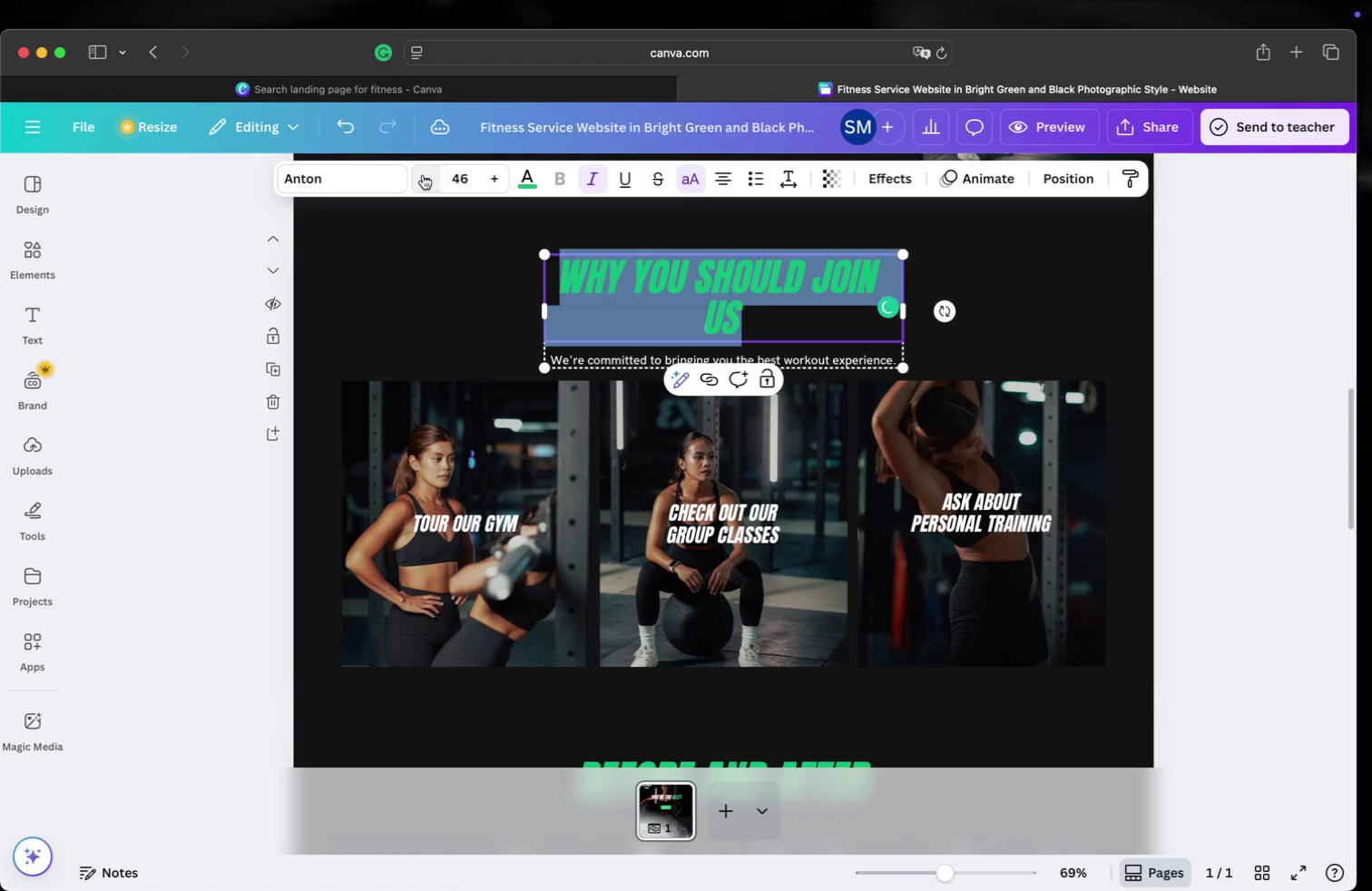 
triple_click([423, 175])
 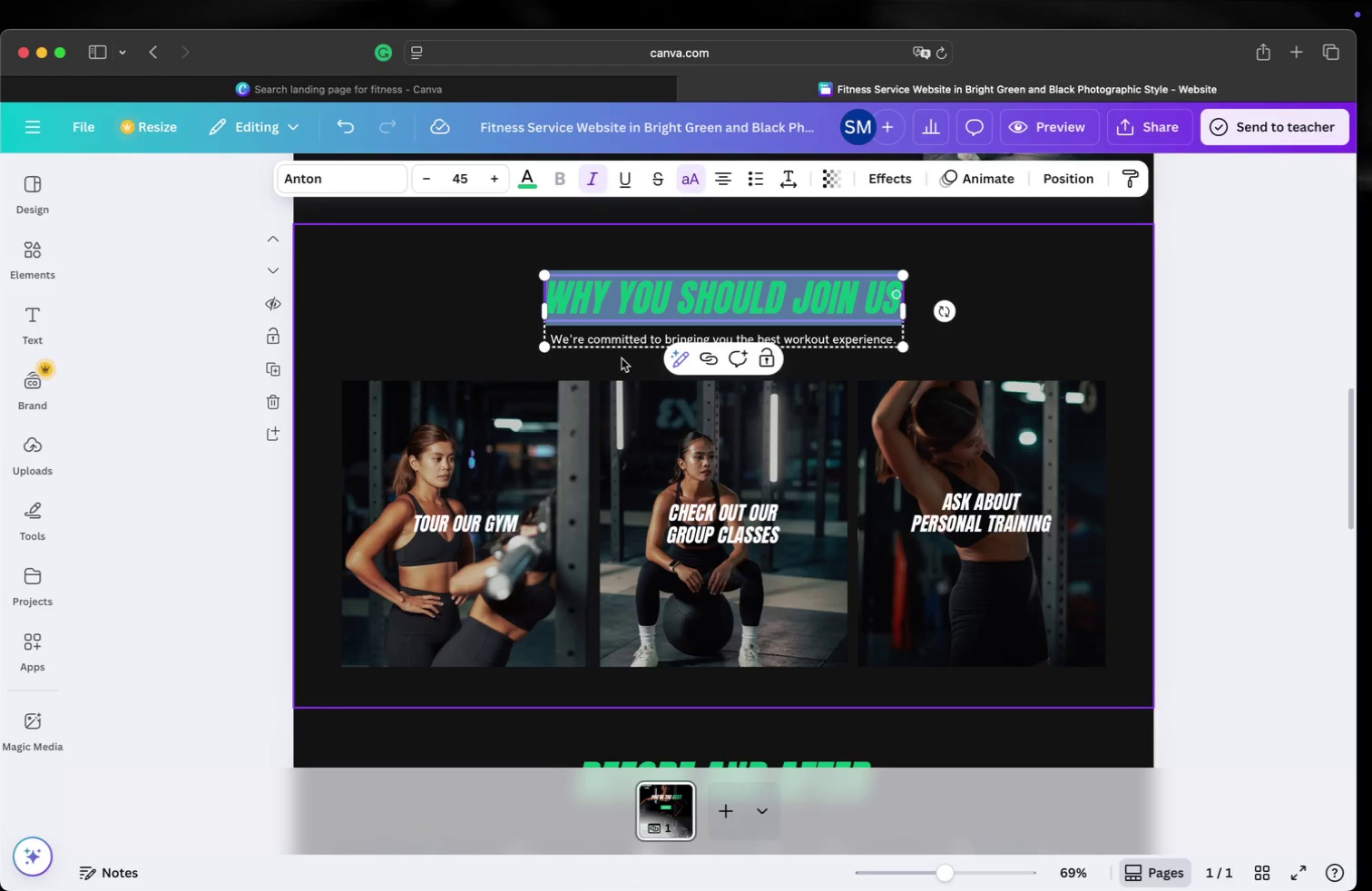 
left_click([603, 356])
 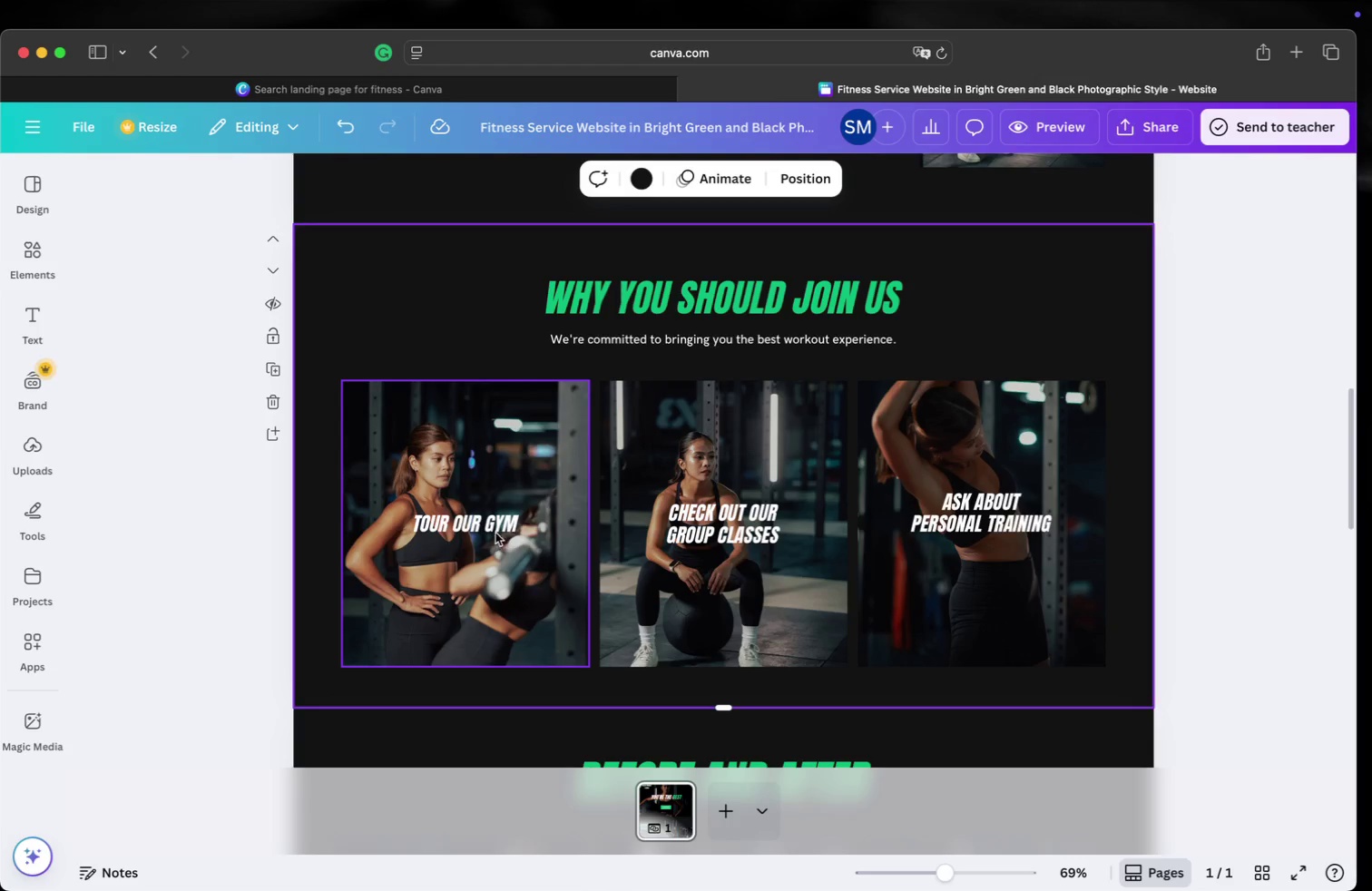 
double_click([494, 521])
 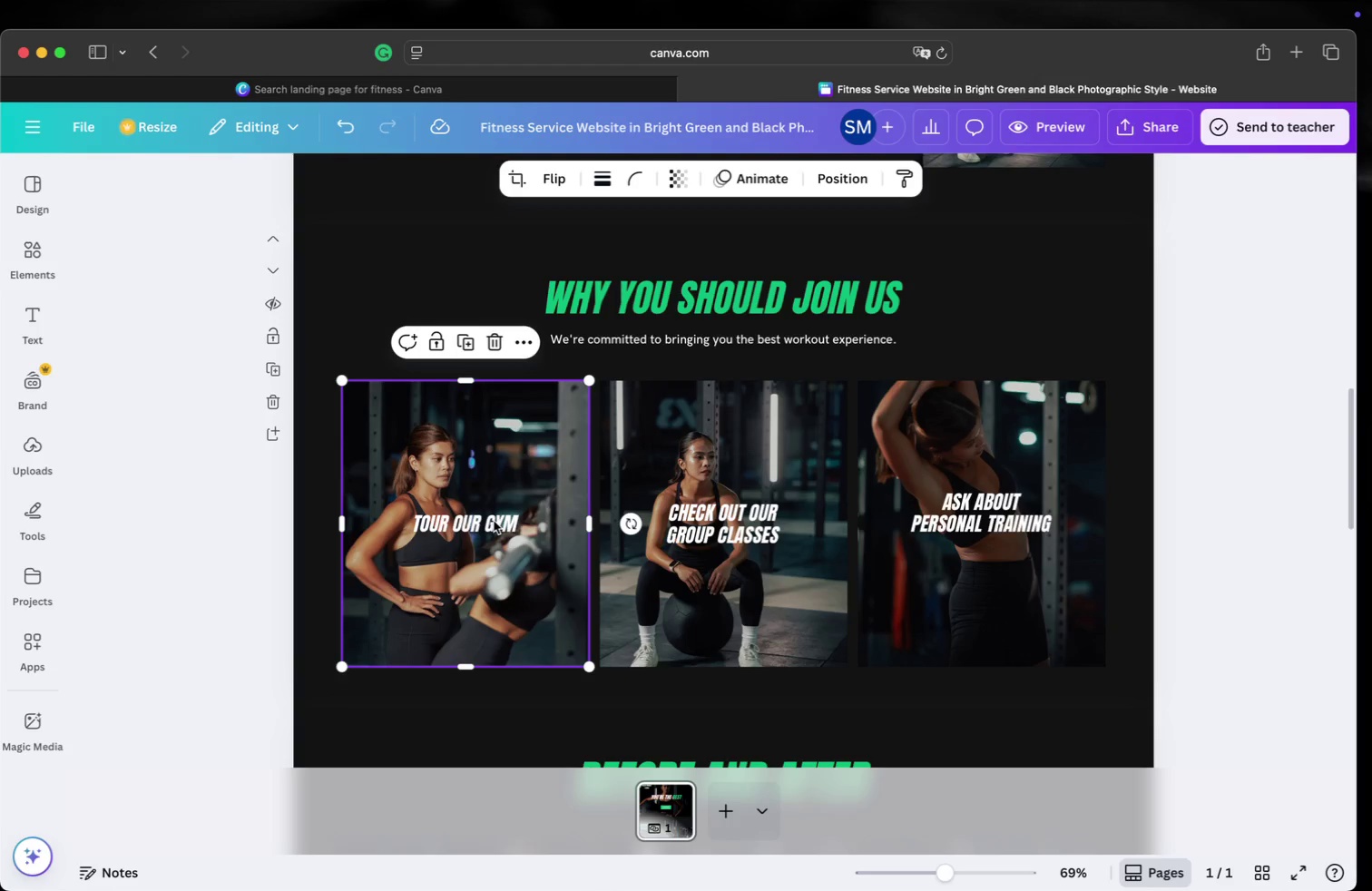 
triple_click([494, 521])
 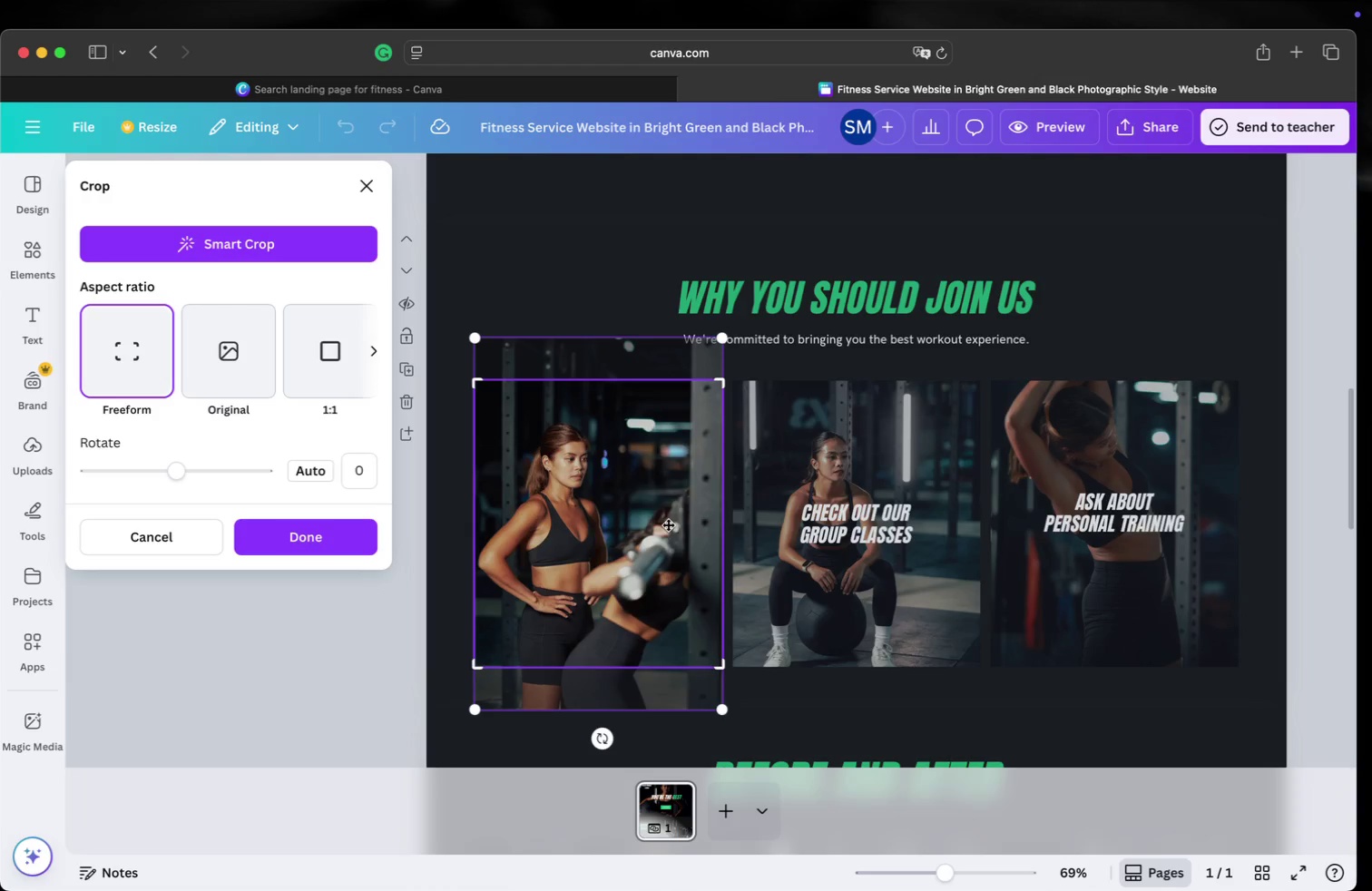 
left_click([781, 521])
 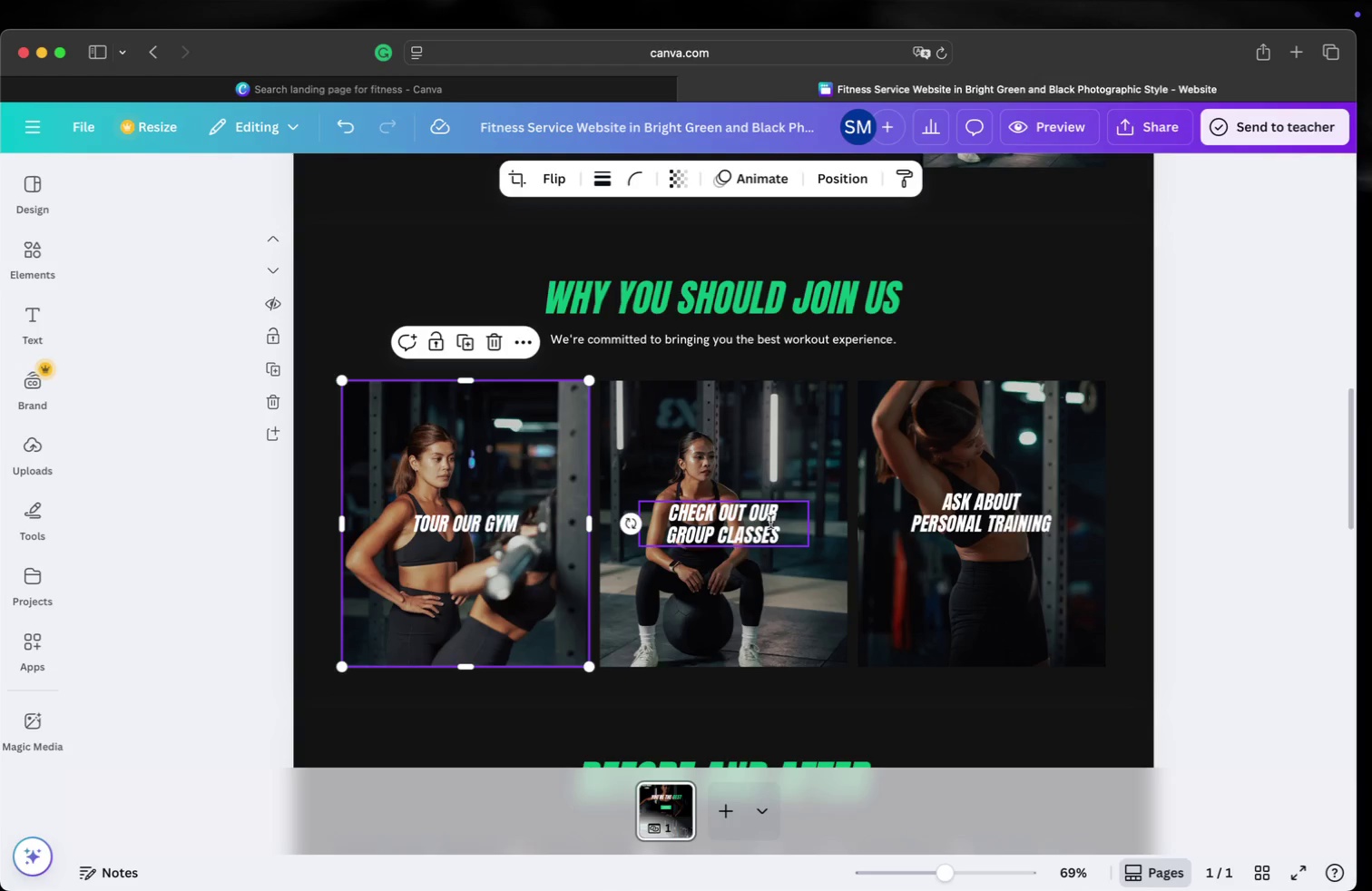 
left_click([770, 522])
 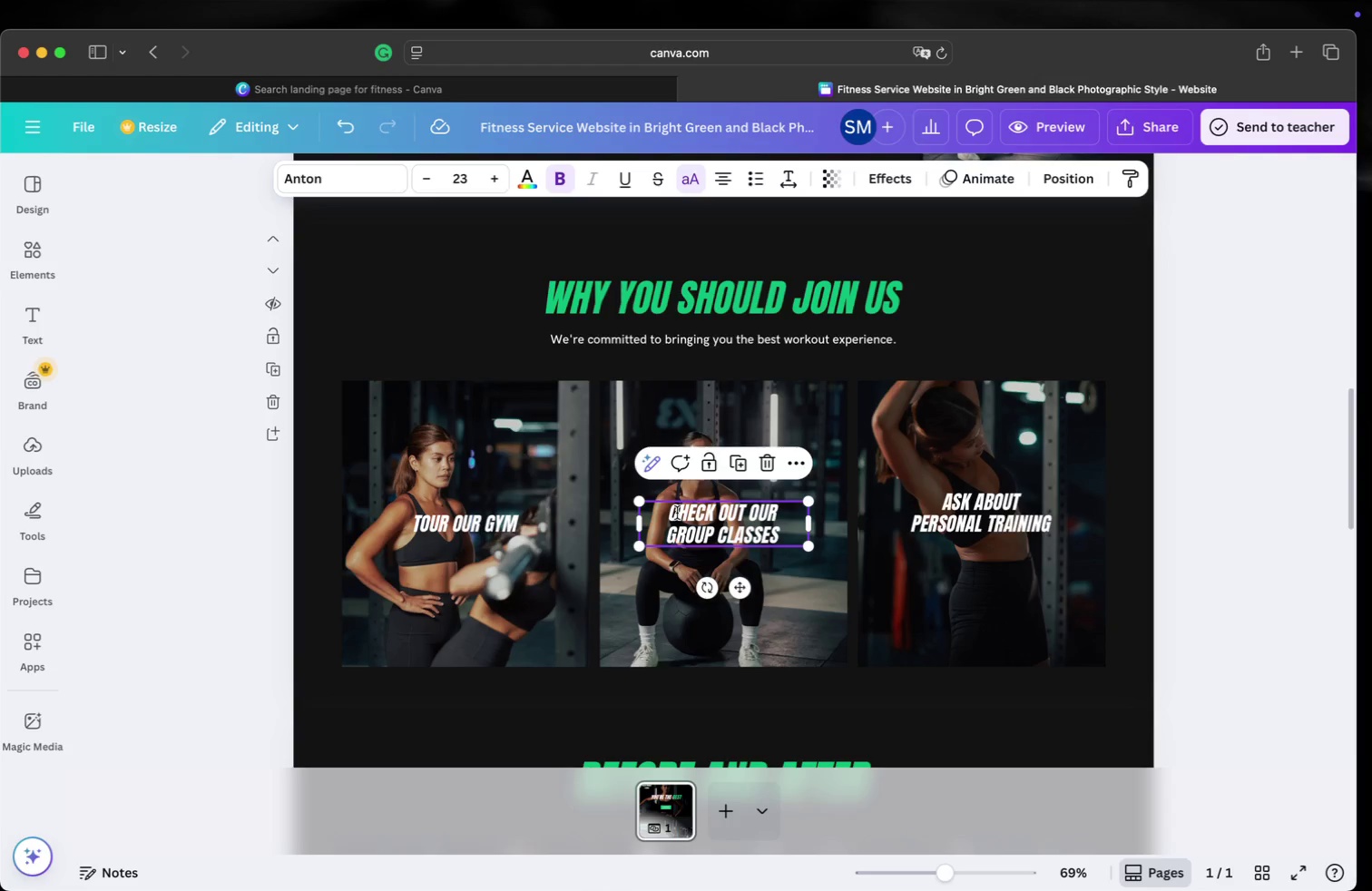 
wait(12.88)
 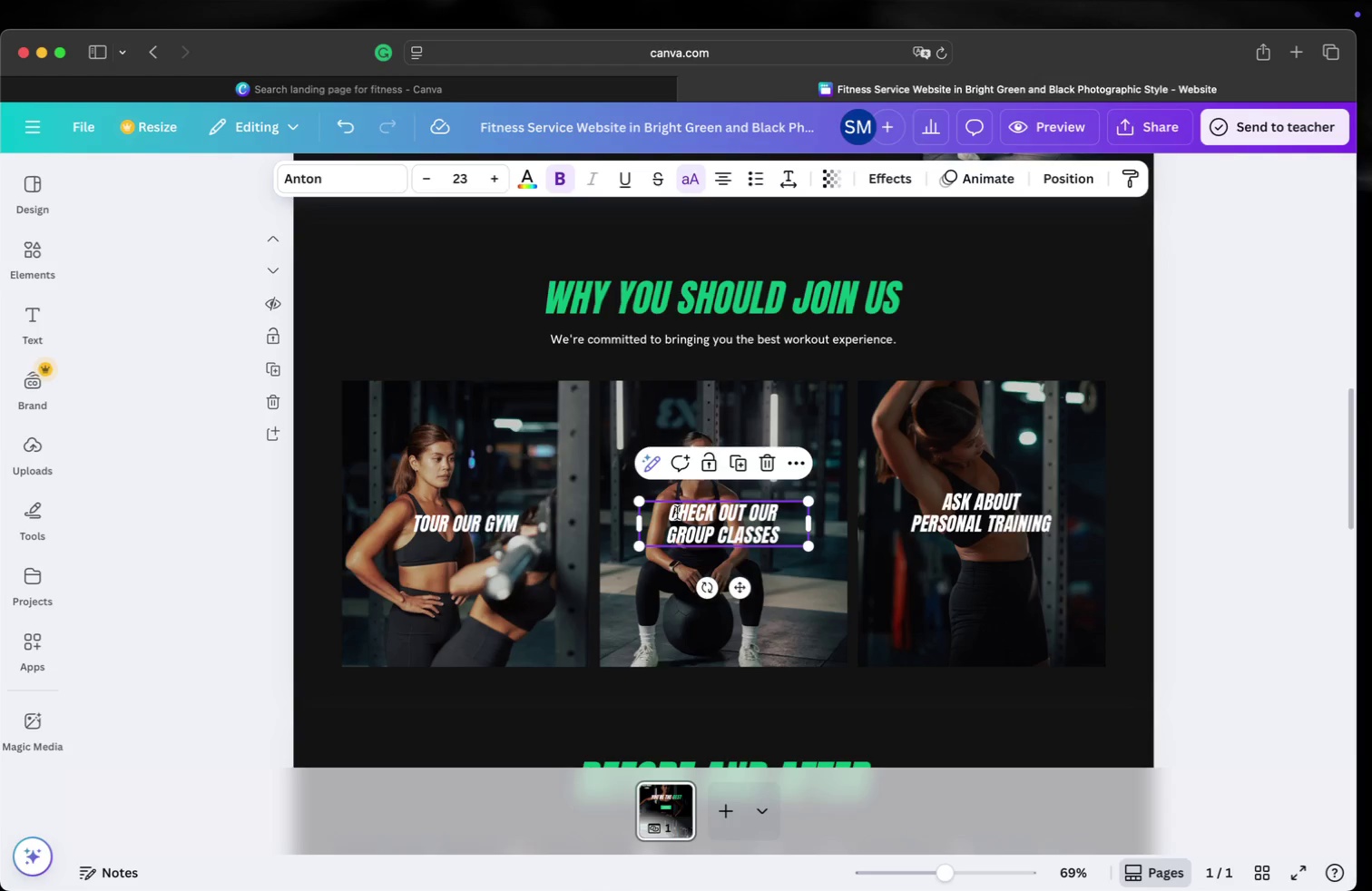 
scroll: coordinate [705, 512], scroll_direction: down, amount: 7.0
 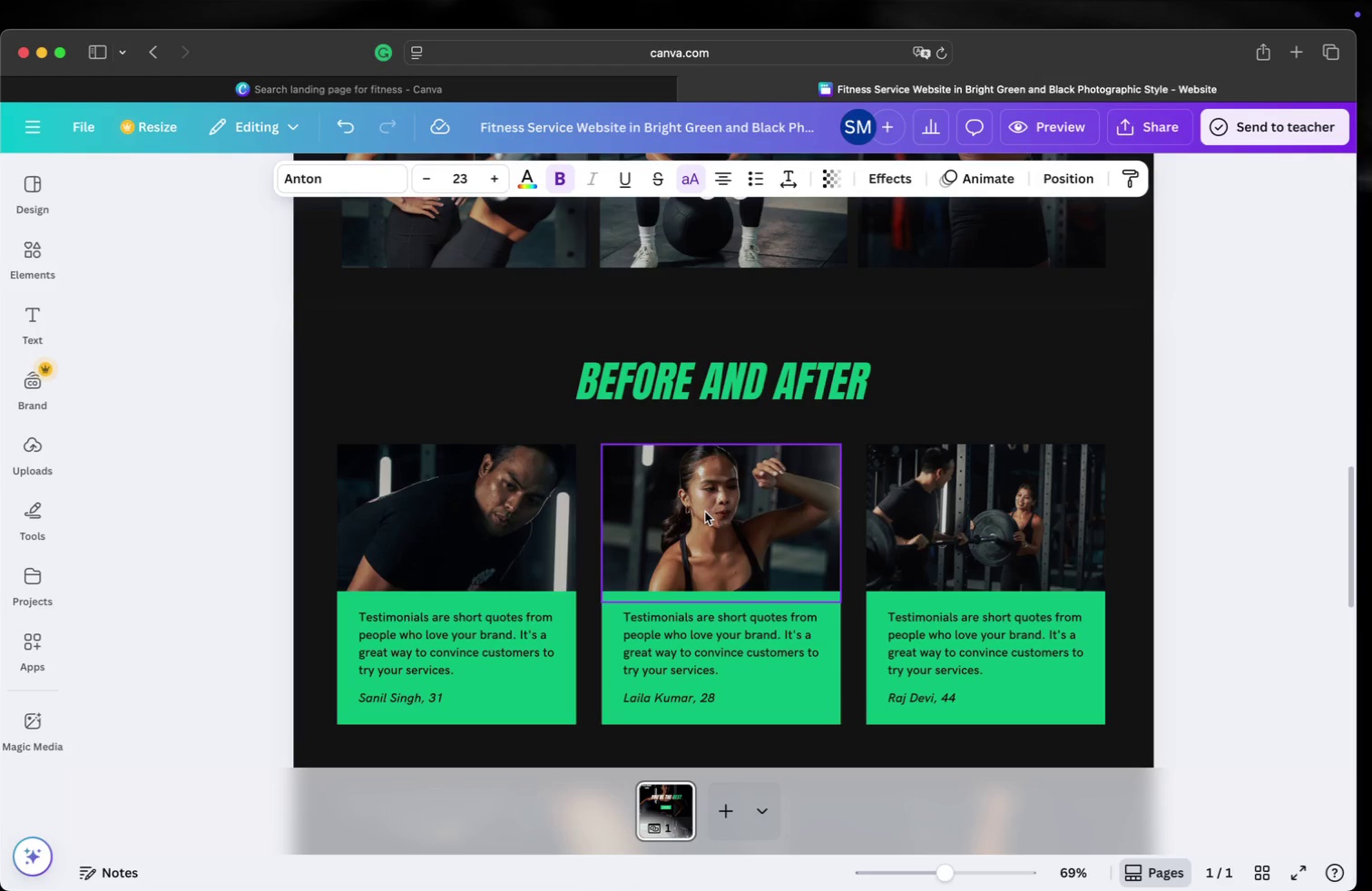 
scroll: coordinate [704, 508], scroll_direction: up, amount: 1.0
 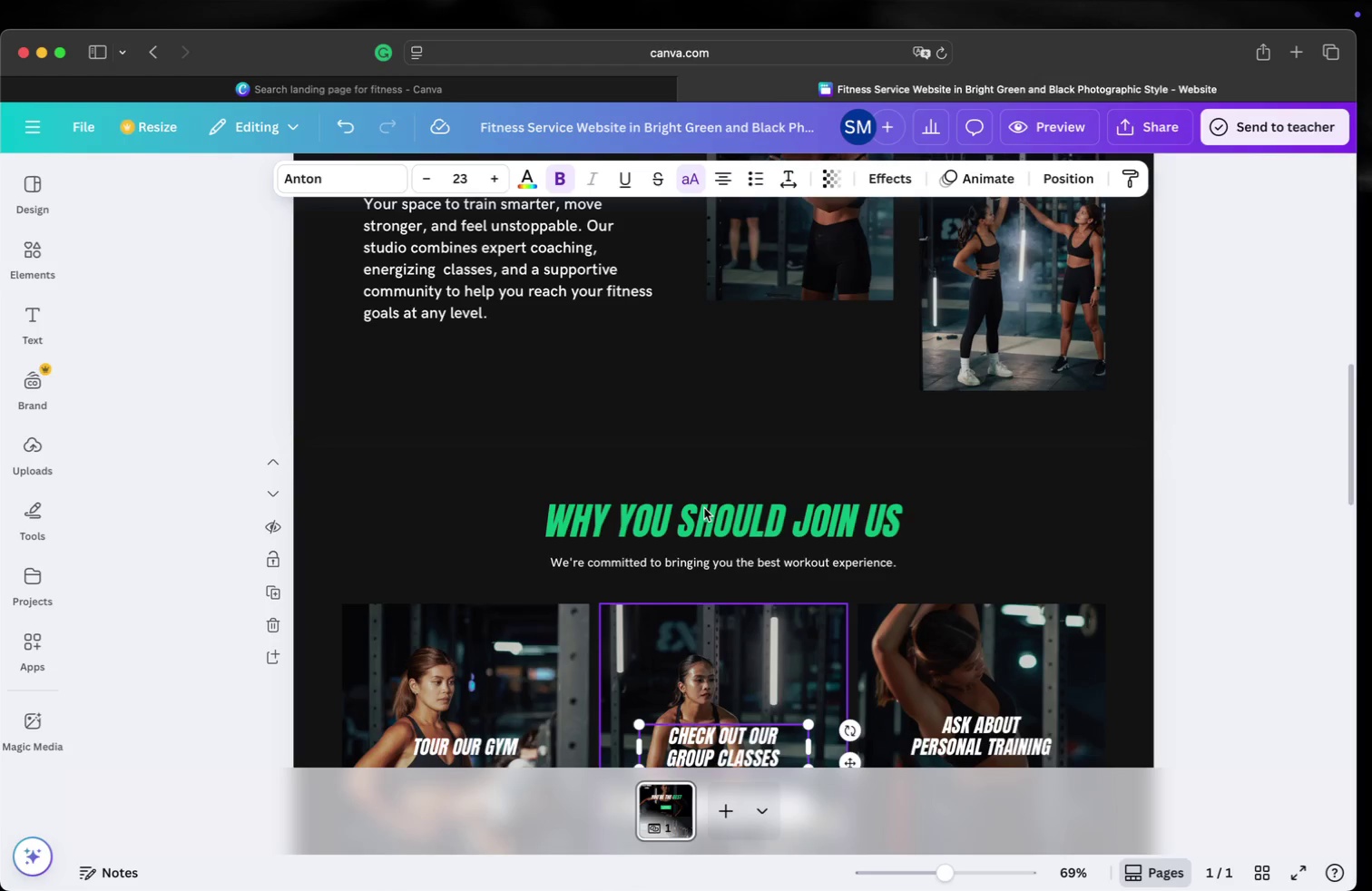 
scroll: coordinate [704, 508], scroll_direction: down, amount: 3.0
 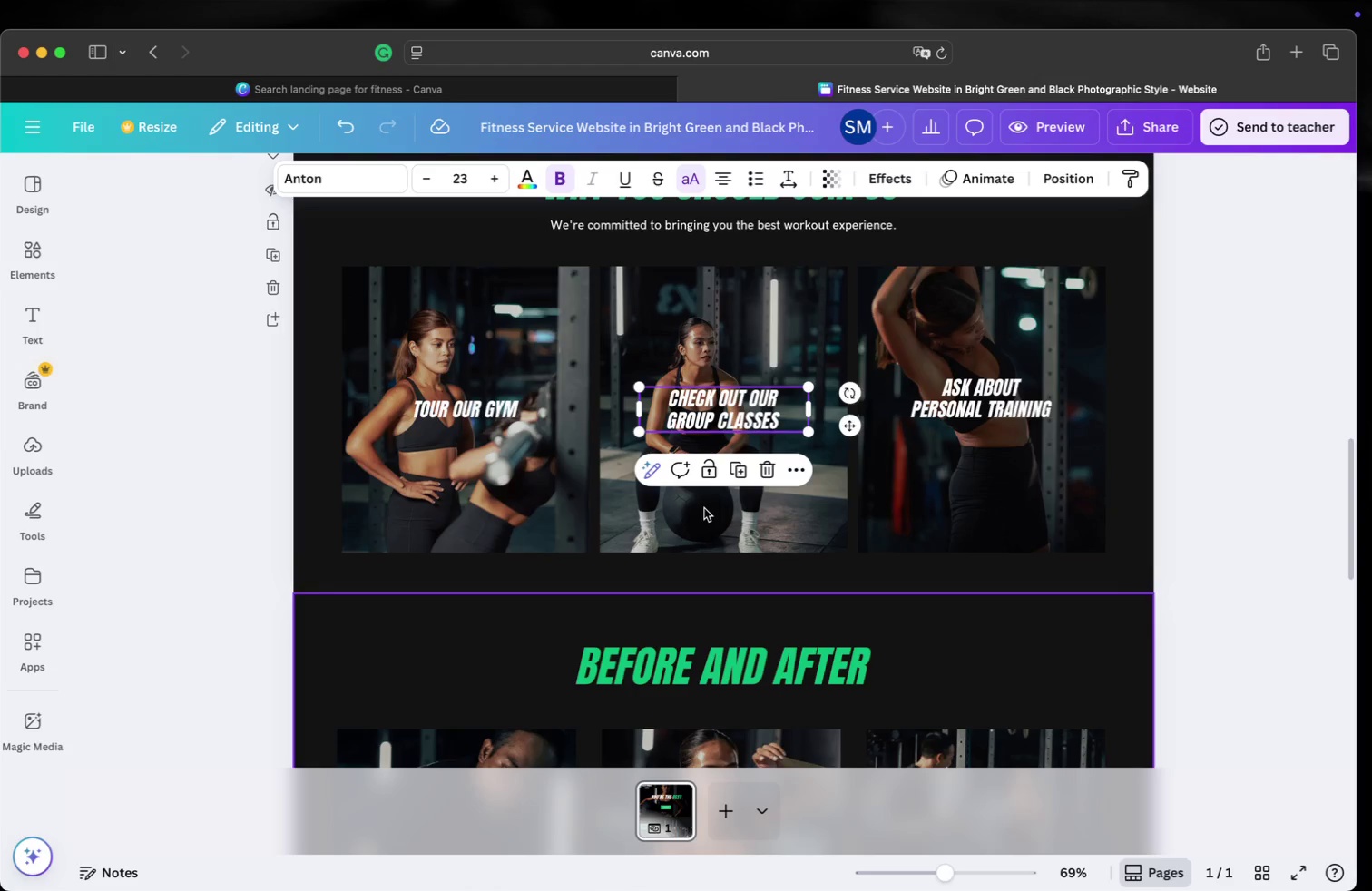 
scroll: coordinate [703, 508], scroll_direction: up, amount: 1.0
 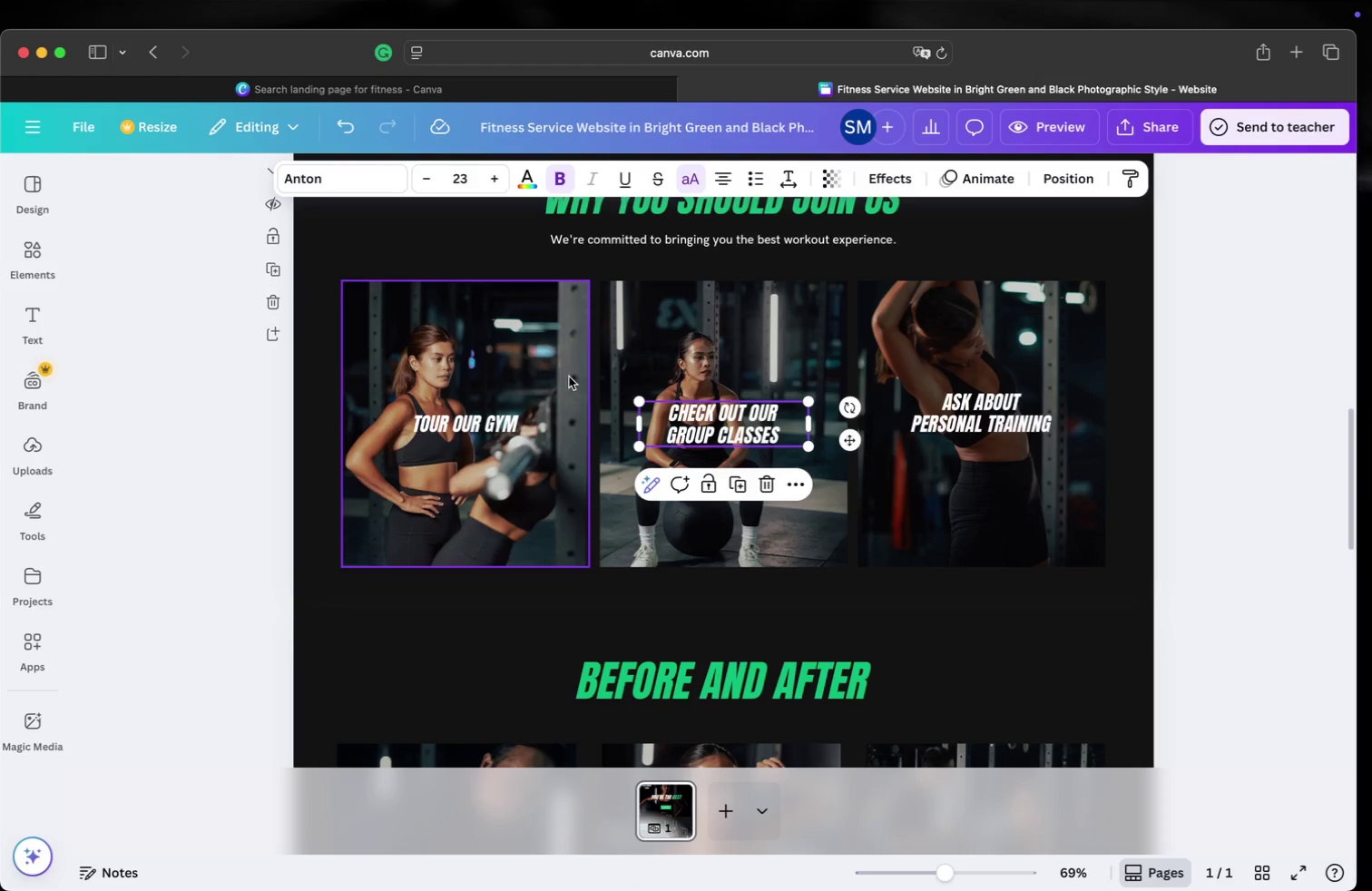 
key(Backspace)
 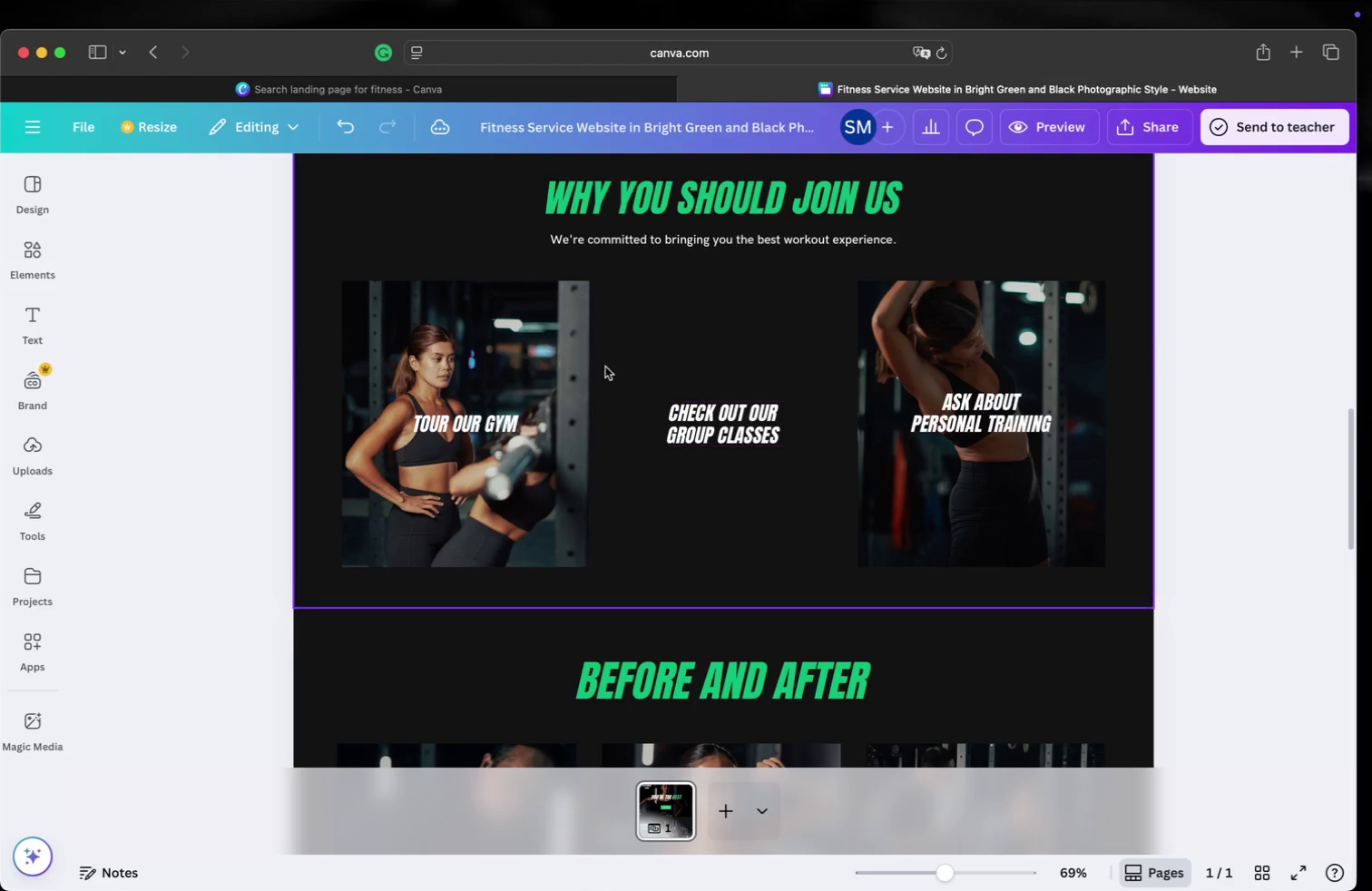 
left_click([560, 336])
 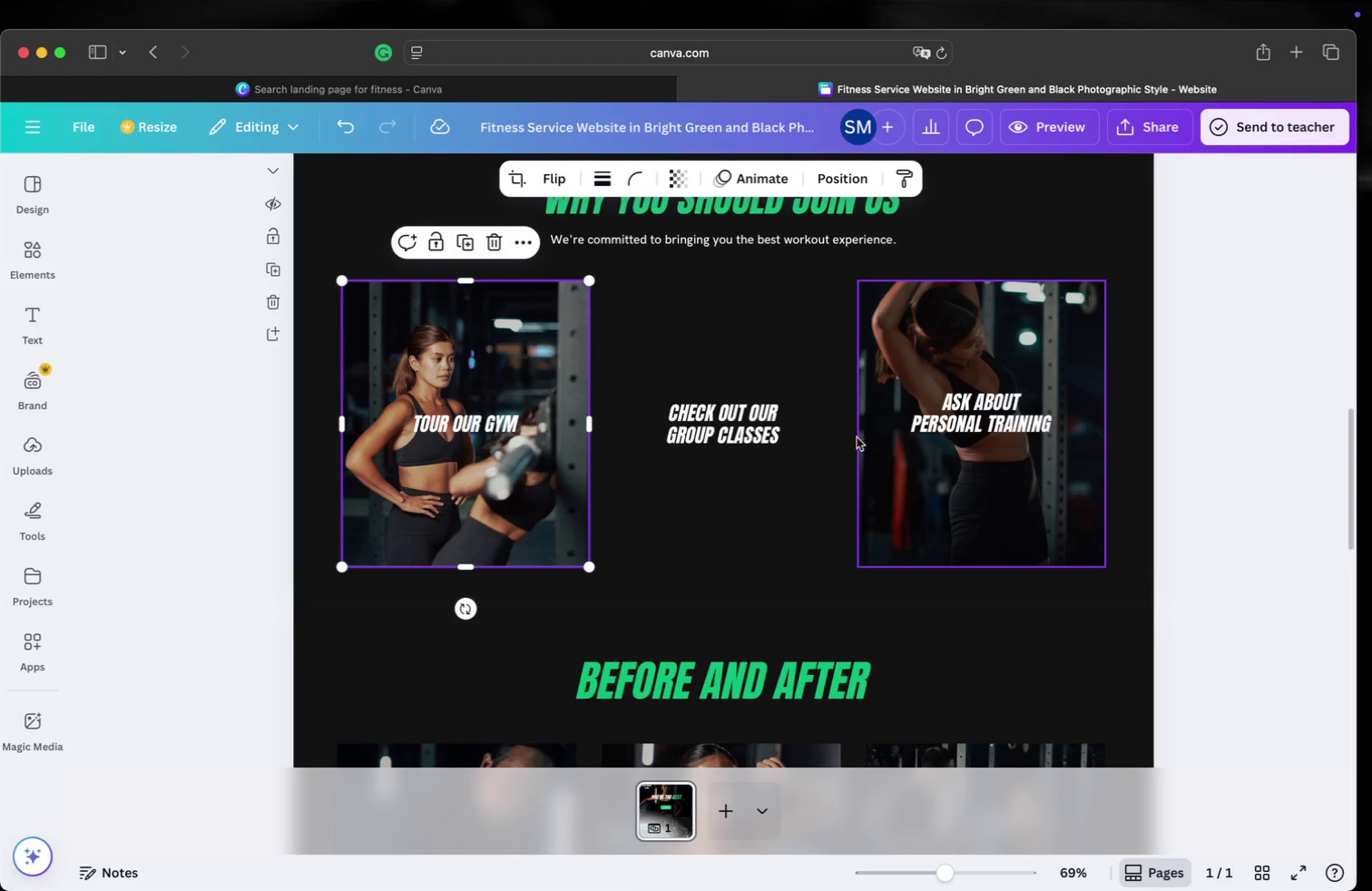 
wait(5.05)
 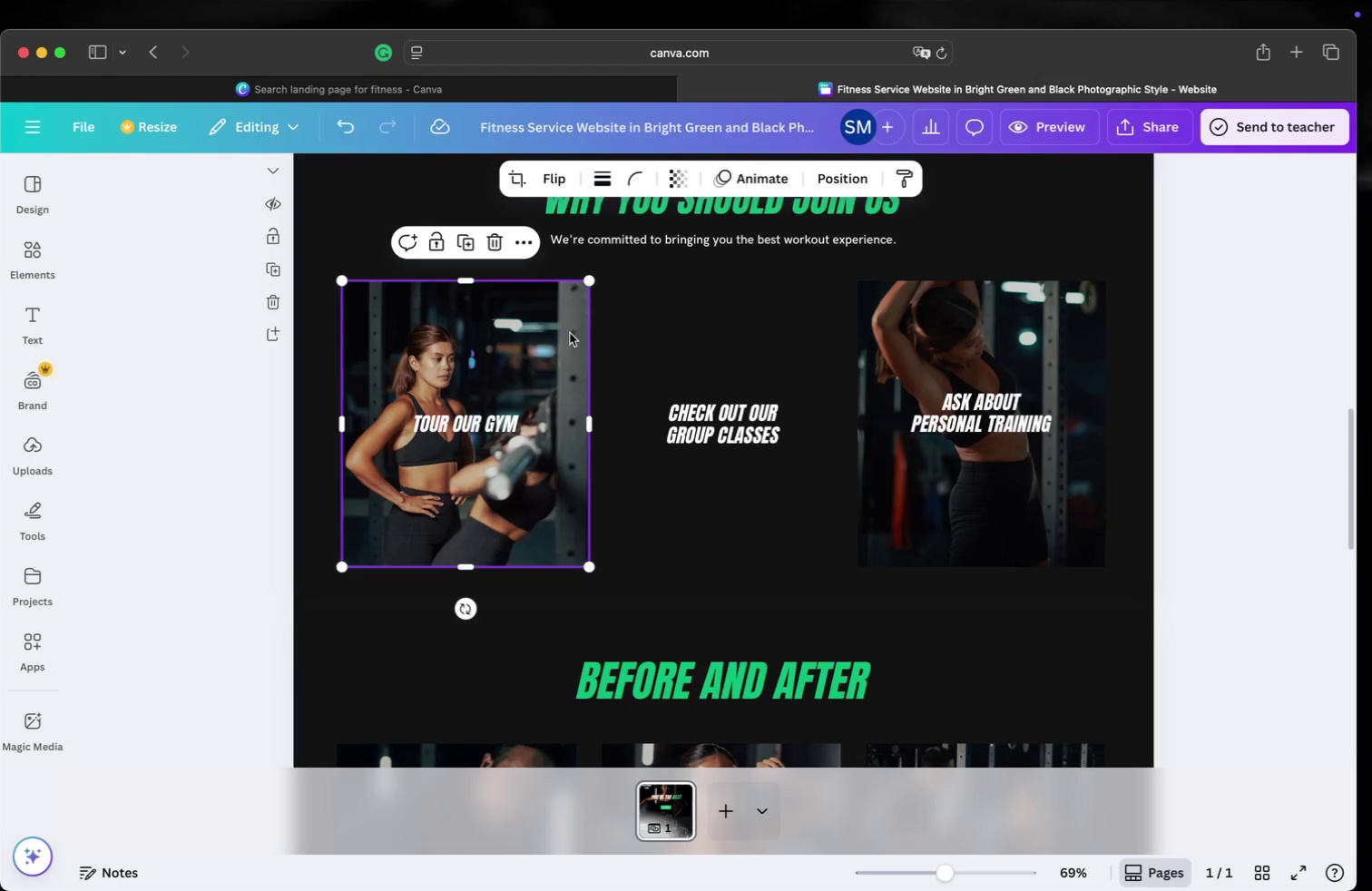 
double_click([734, 413])
 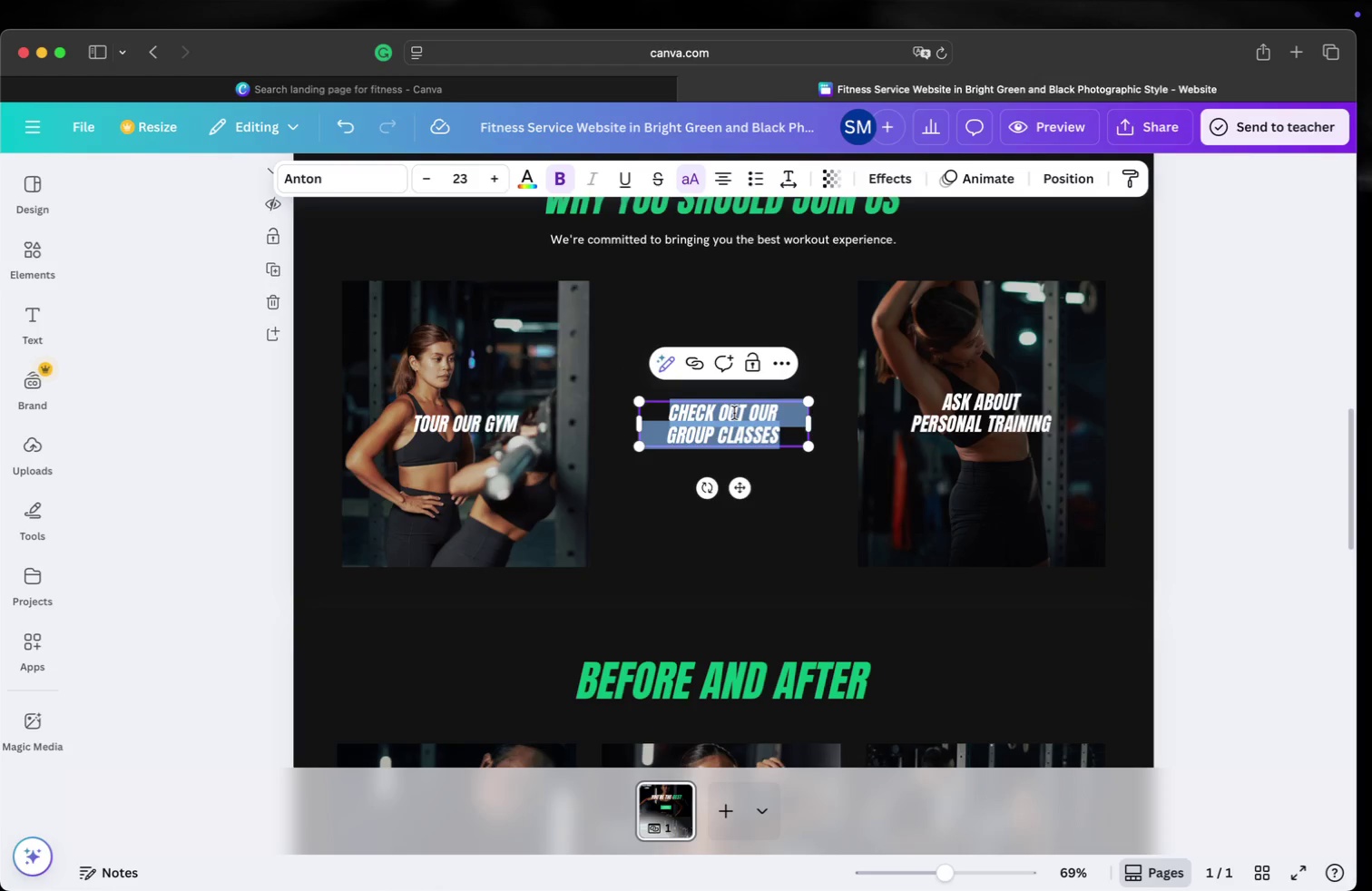 
triple_click([734, 413])
 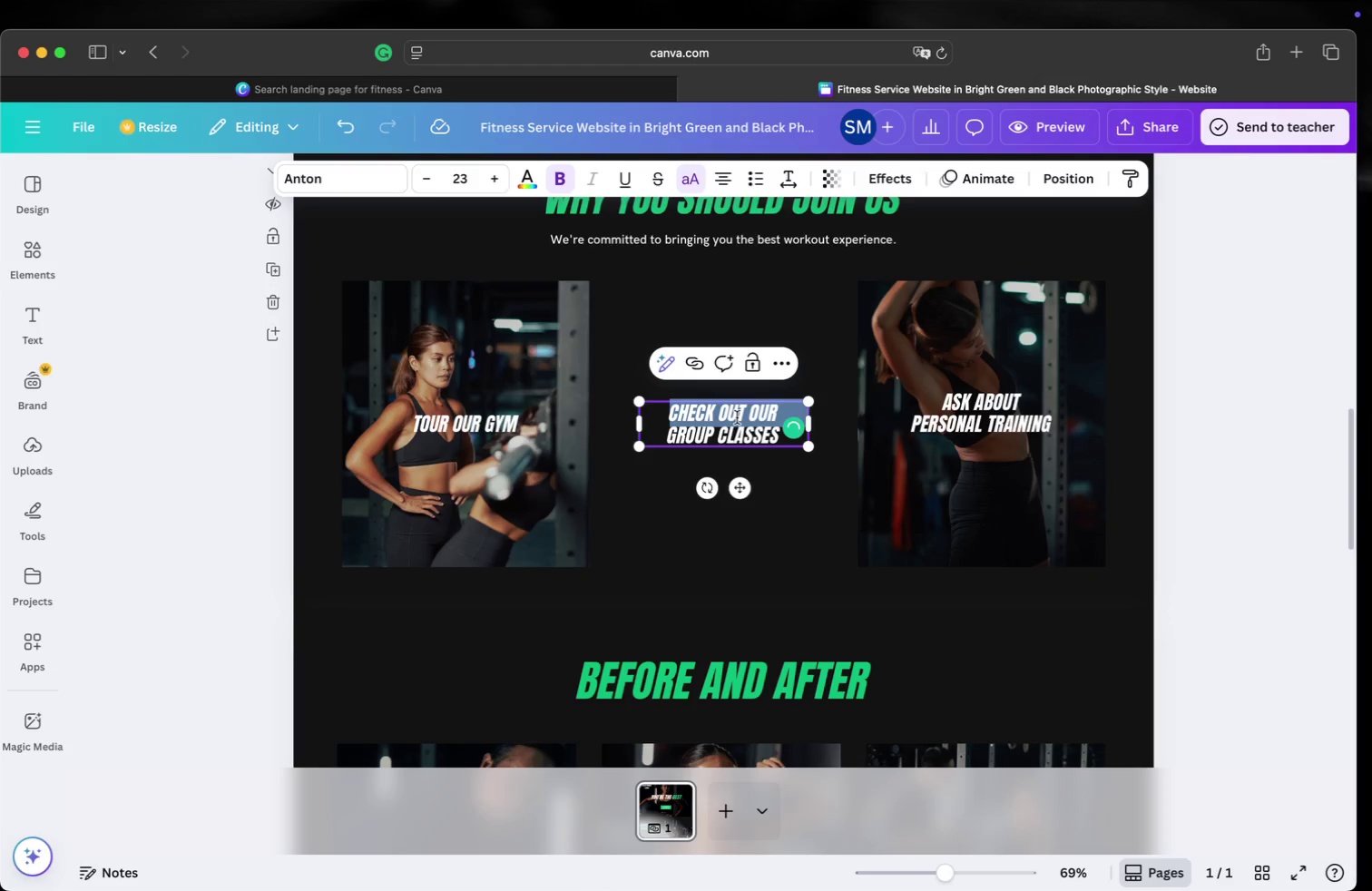 
left_click([737, 417])
 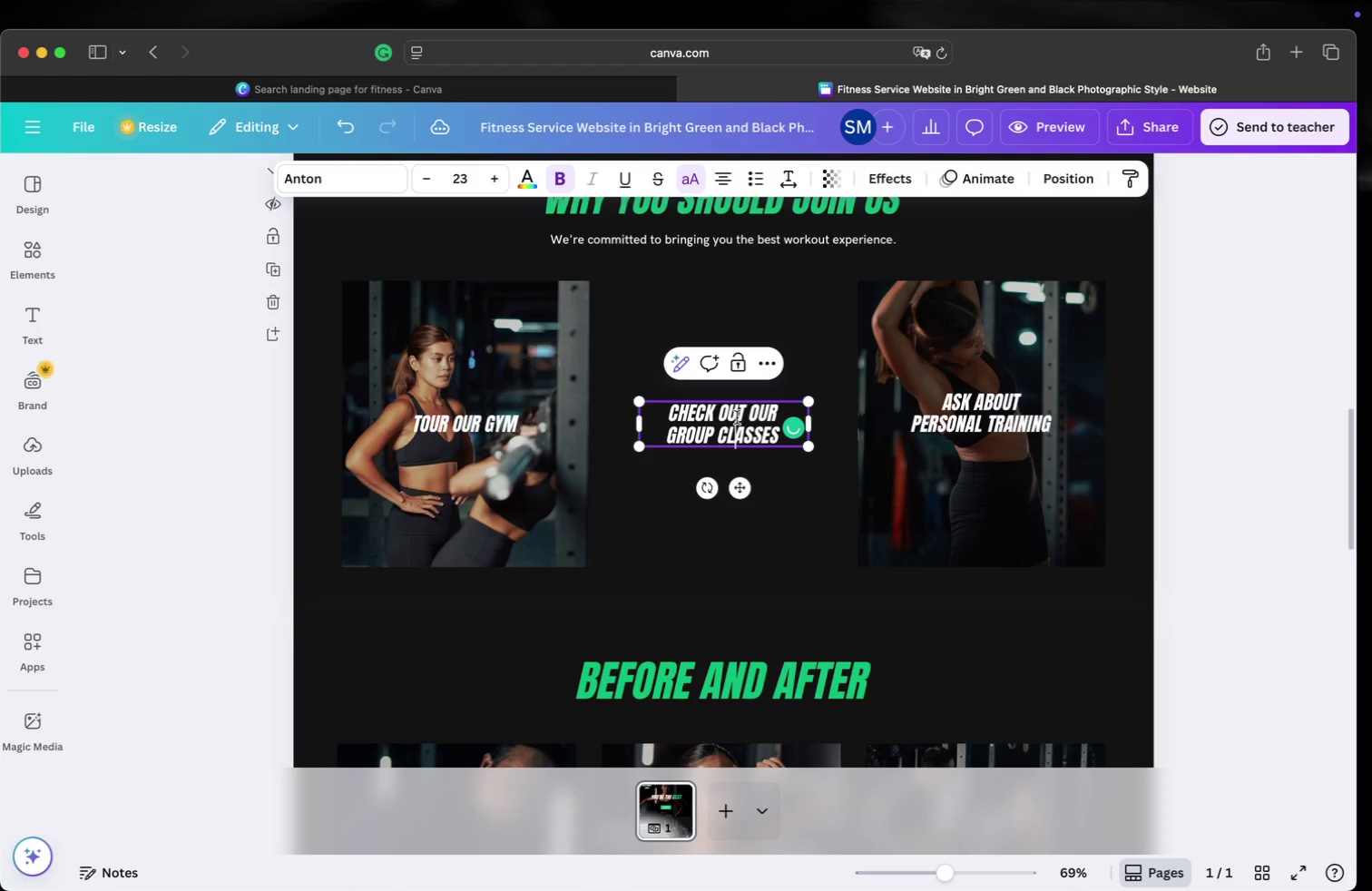 
key(Meta+A)
 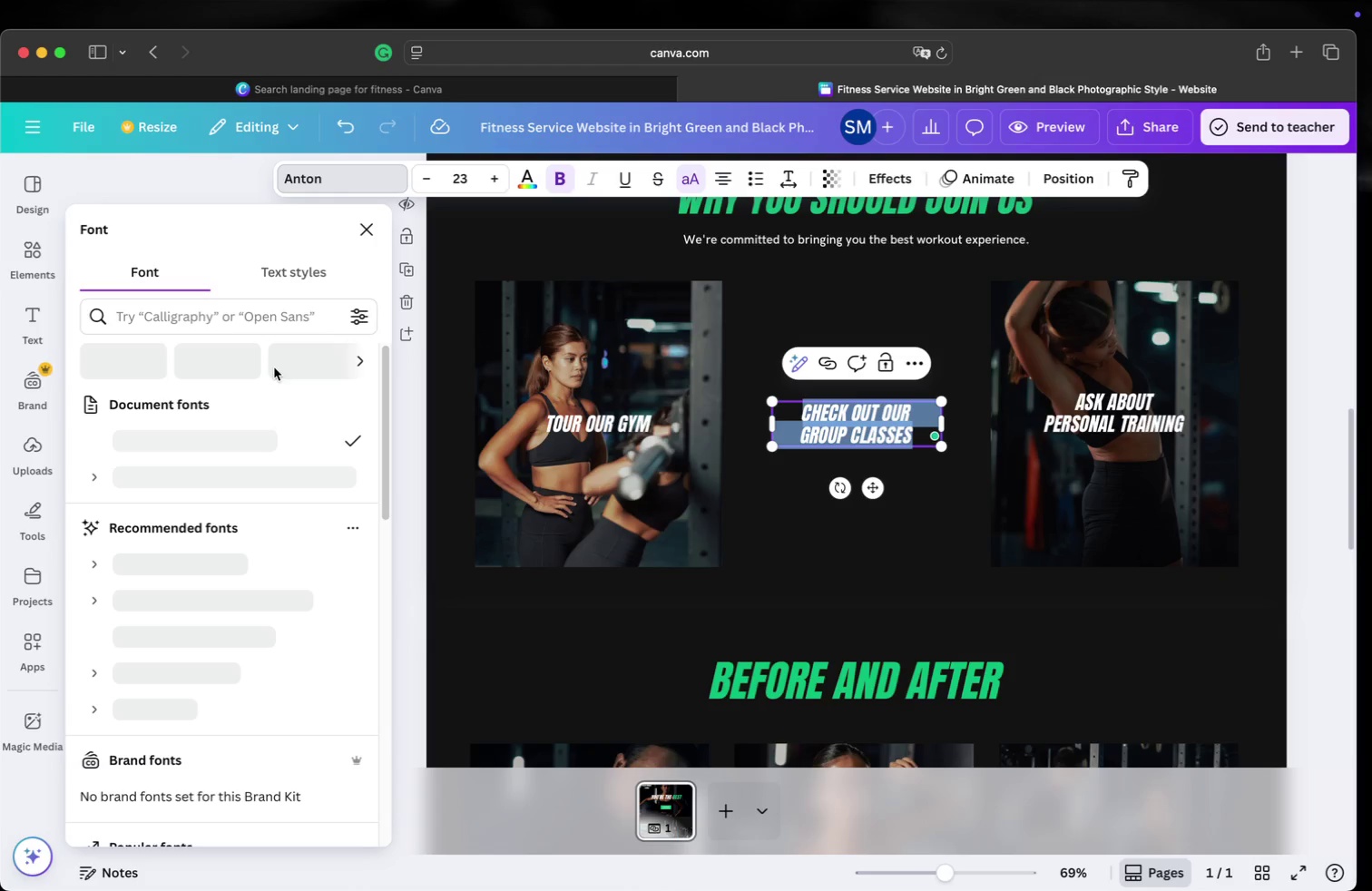 
wait(5.93)
 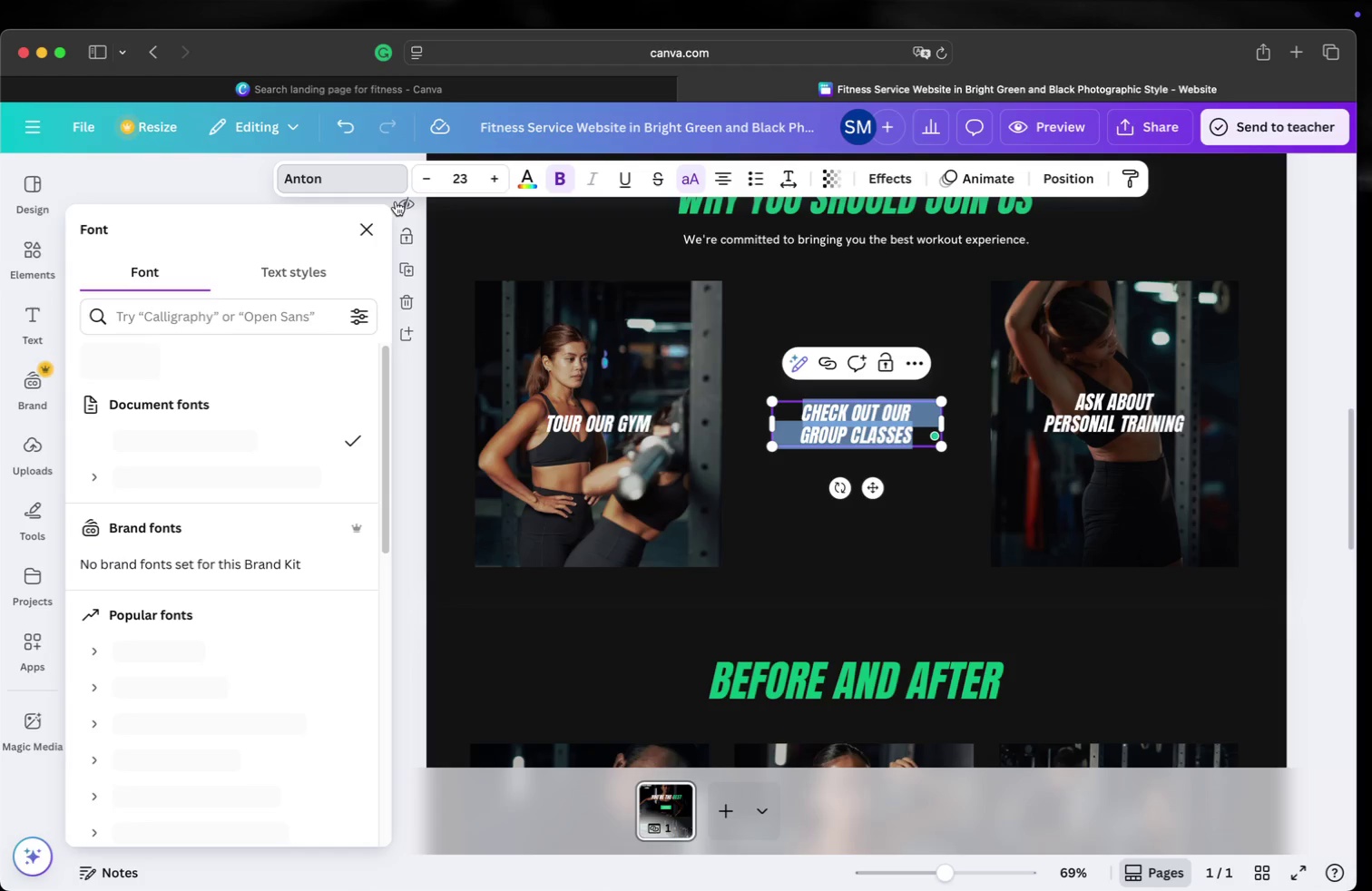 
scroll: coordinate [279, 463], scroll_direction: down, amount: 9.0
 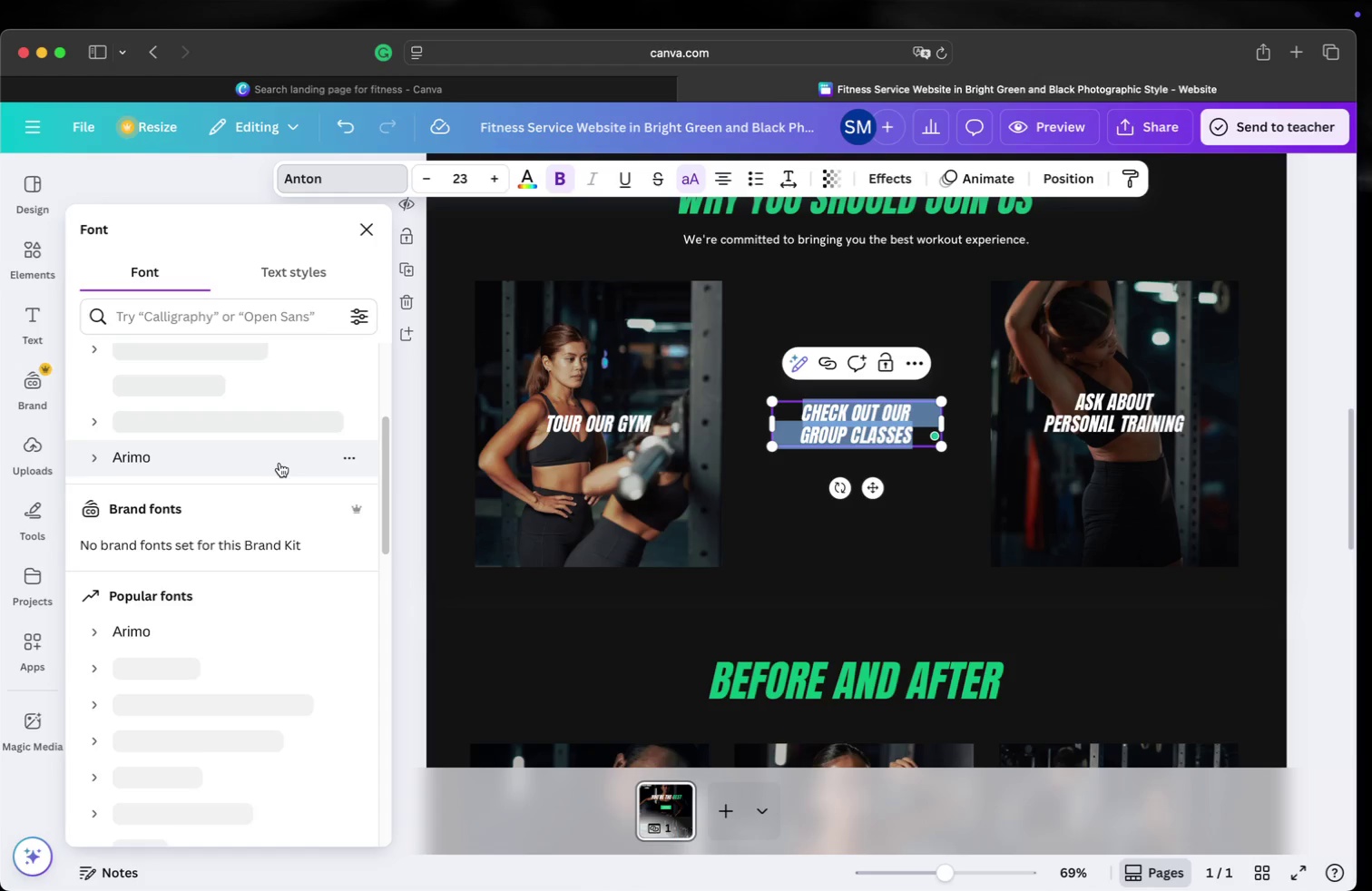 
scroll: coordinate [279, 463], scroll_direction: up, amount: 13.0
 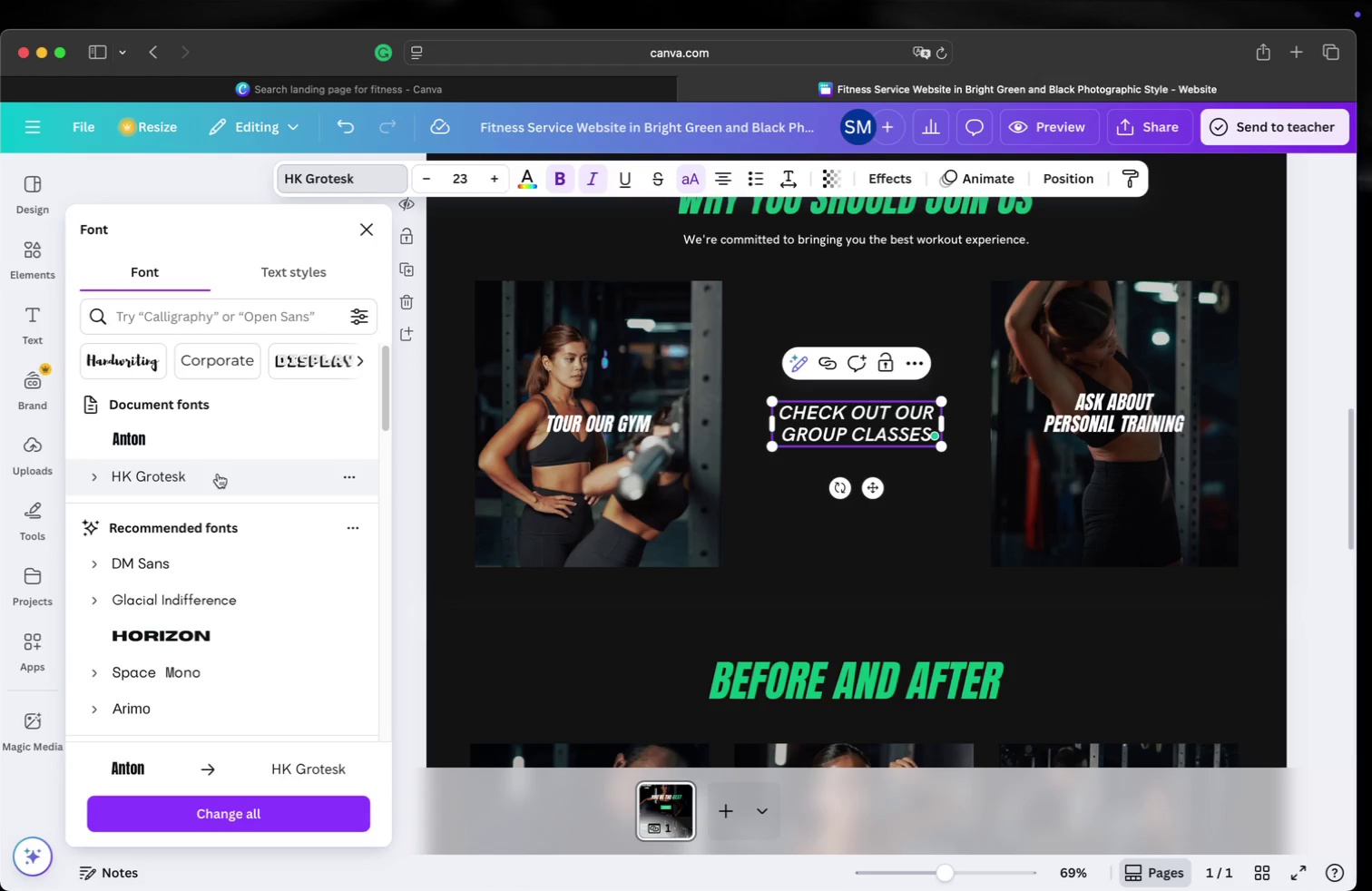 
wait(6.21)
 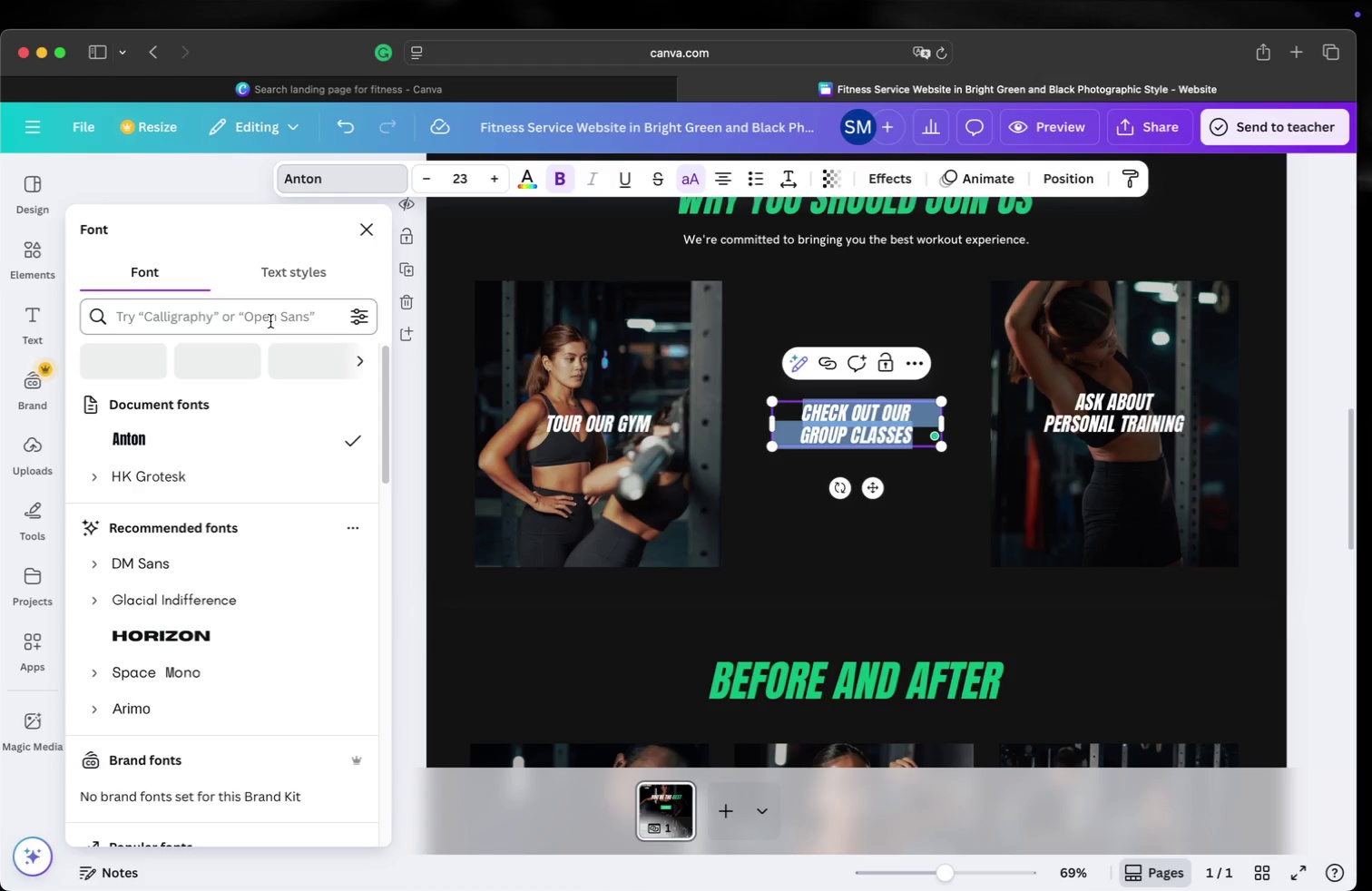 
left_click([201, 569])
 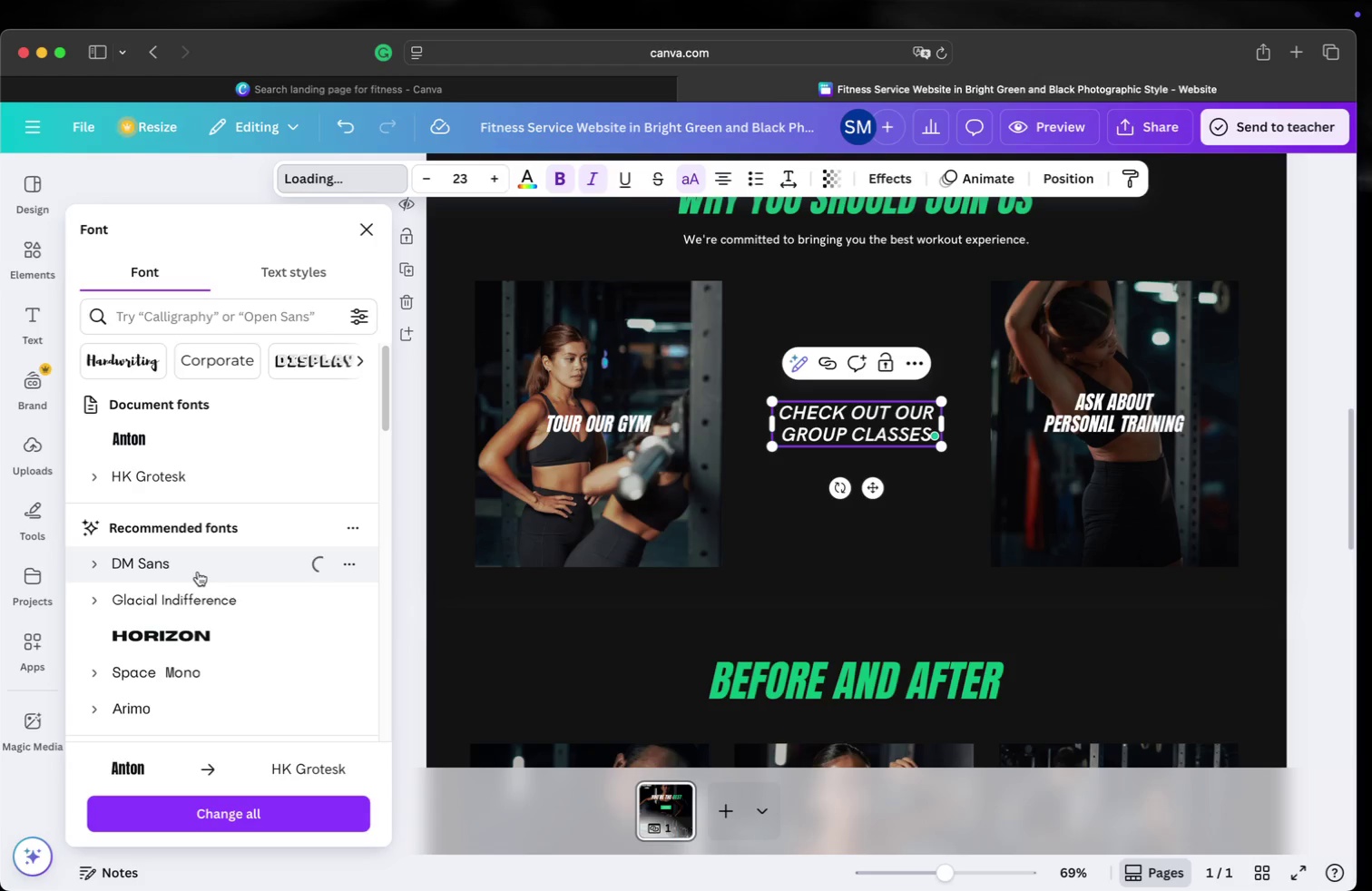 
wait(6.09)
 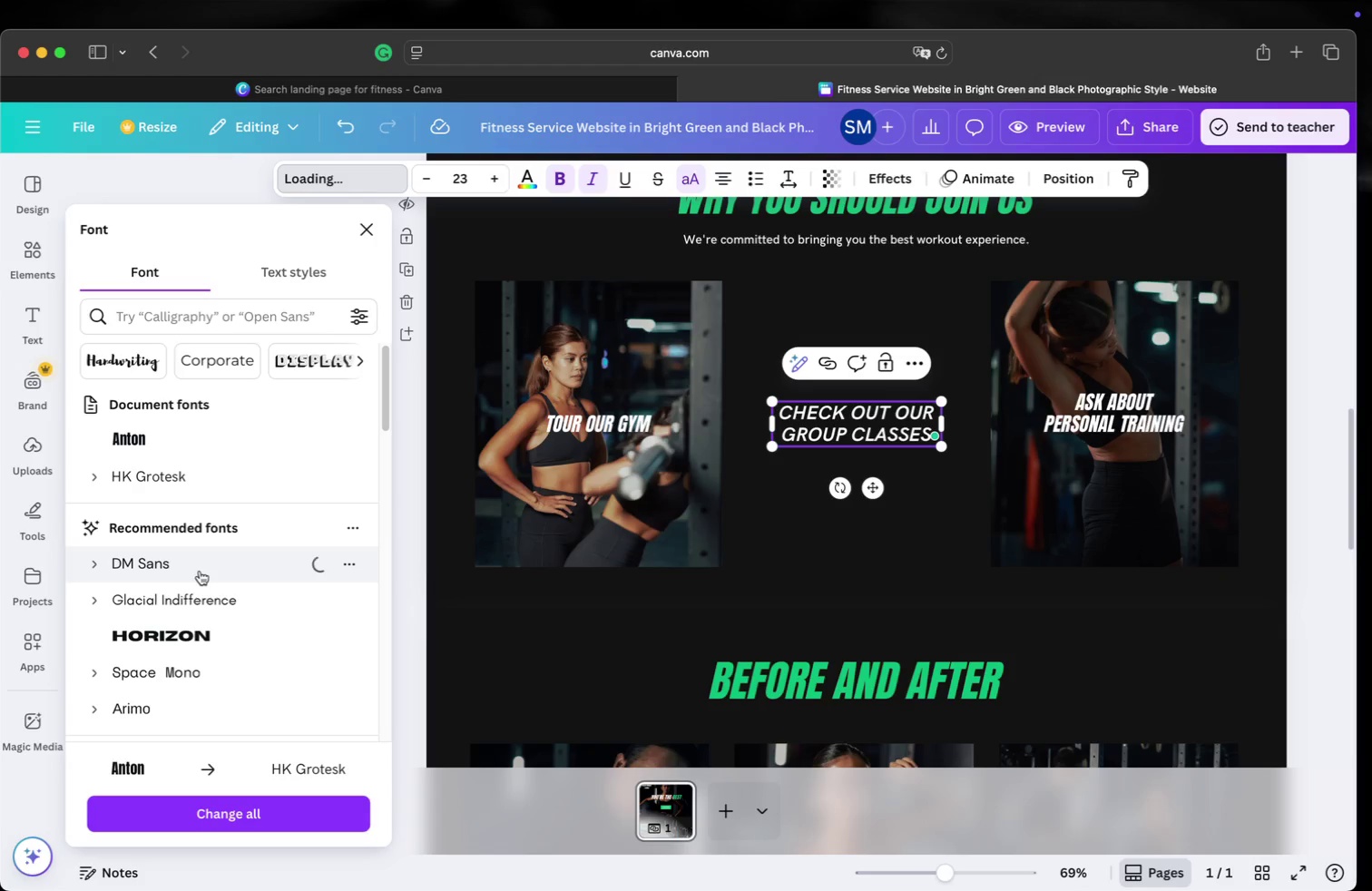 
left_click([208, 594])
 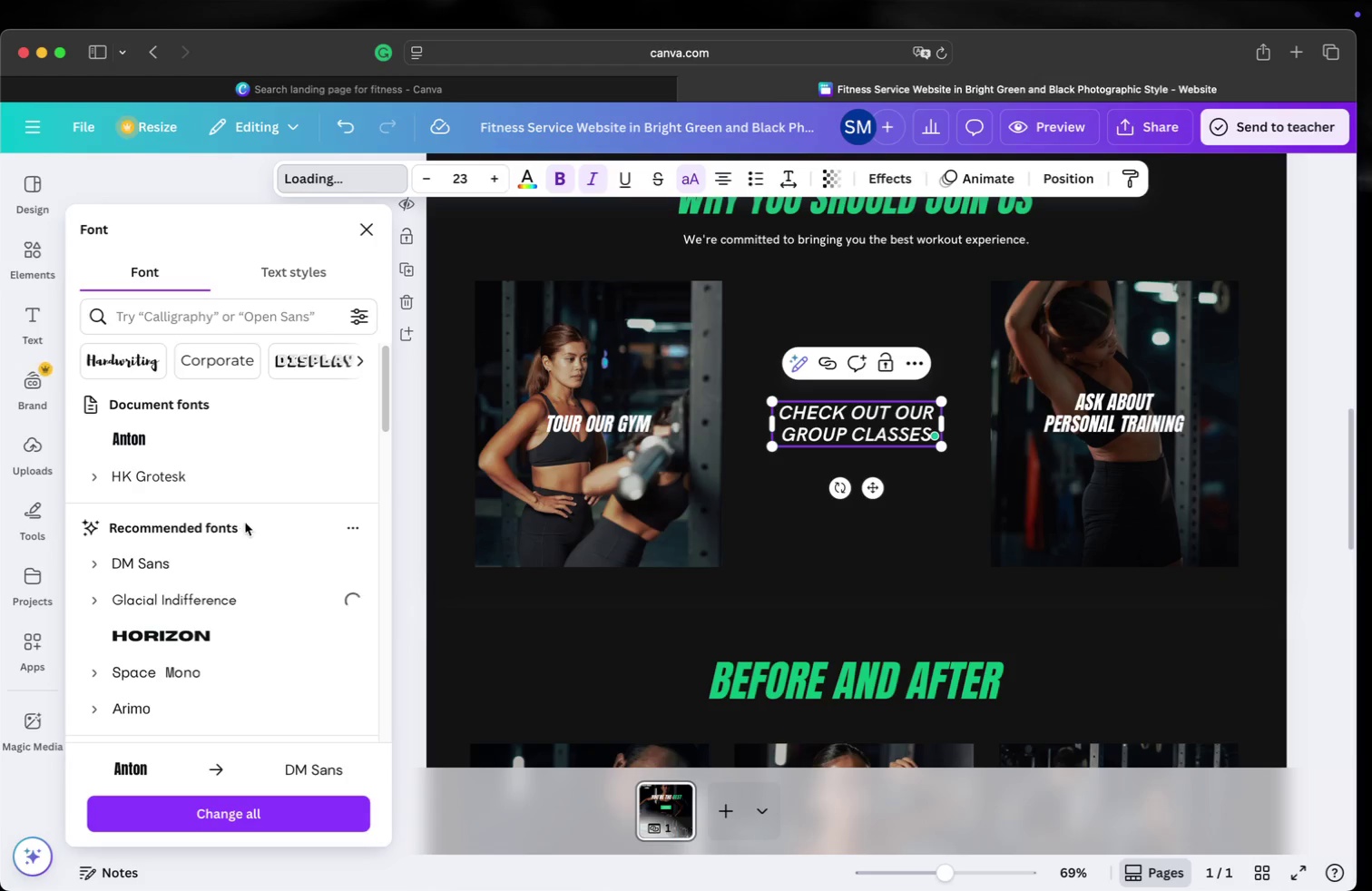 
wait(6.15)
 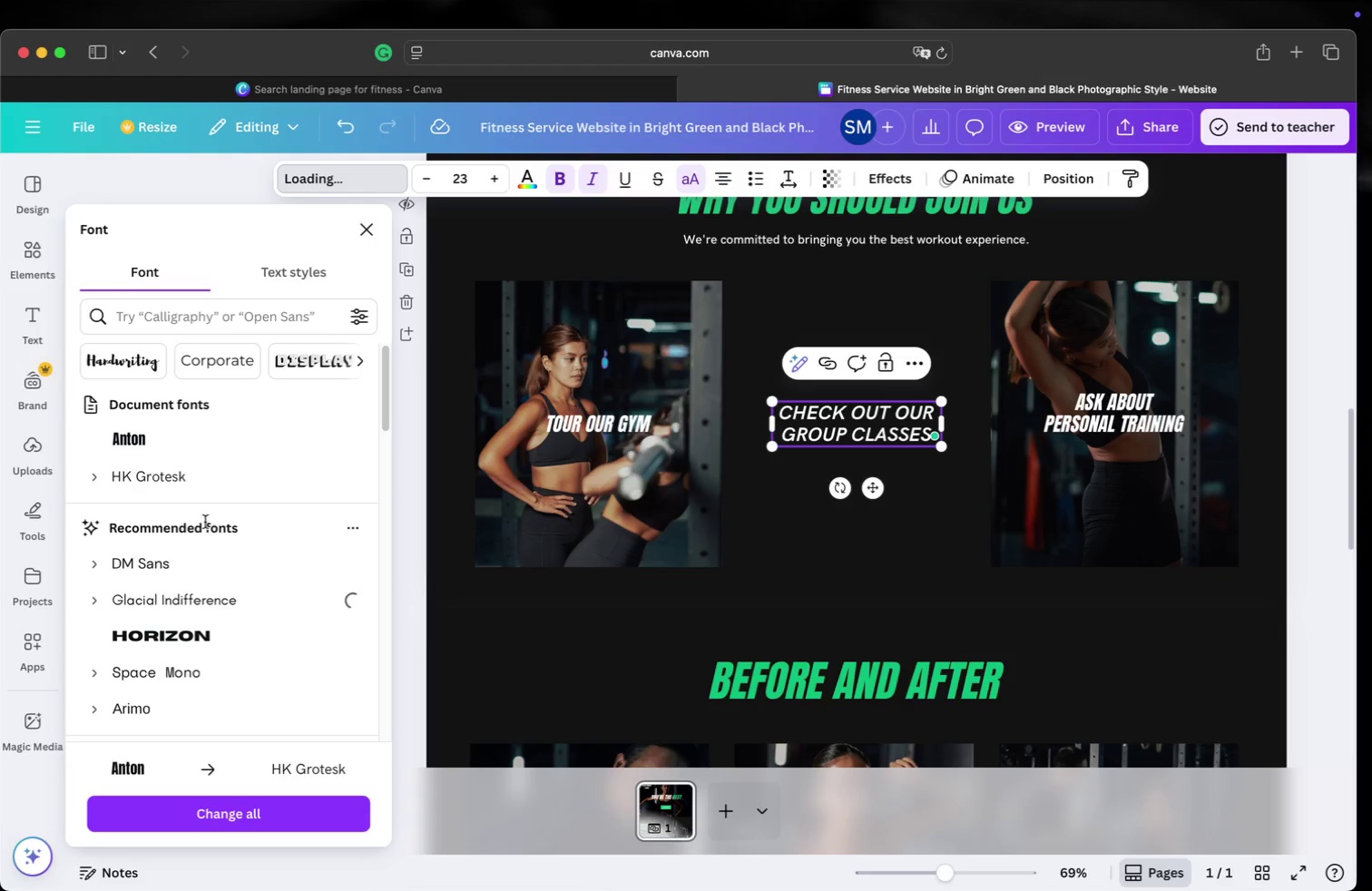 
double_click([807, 418])
 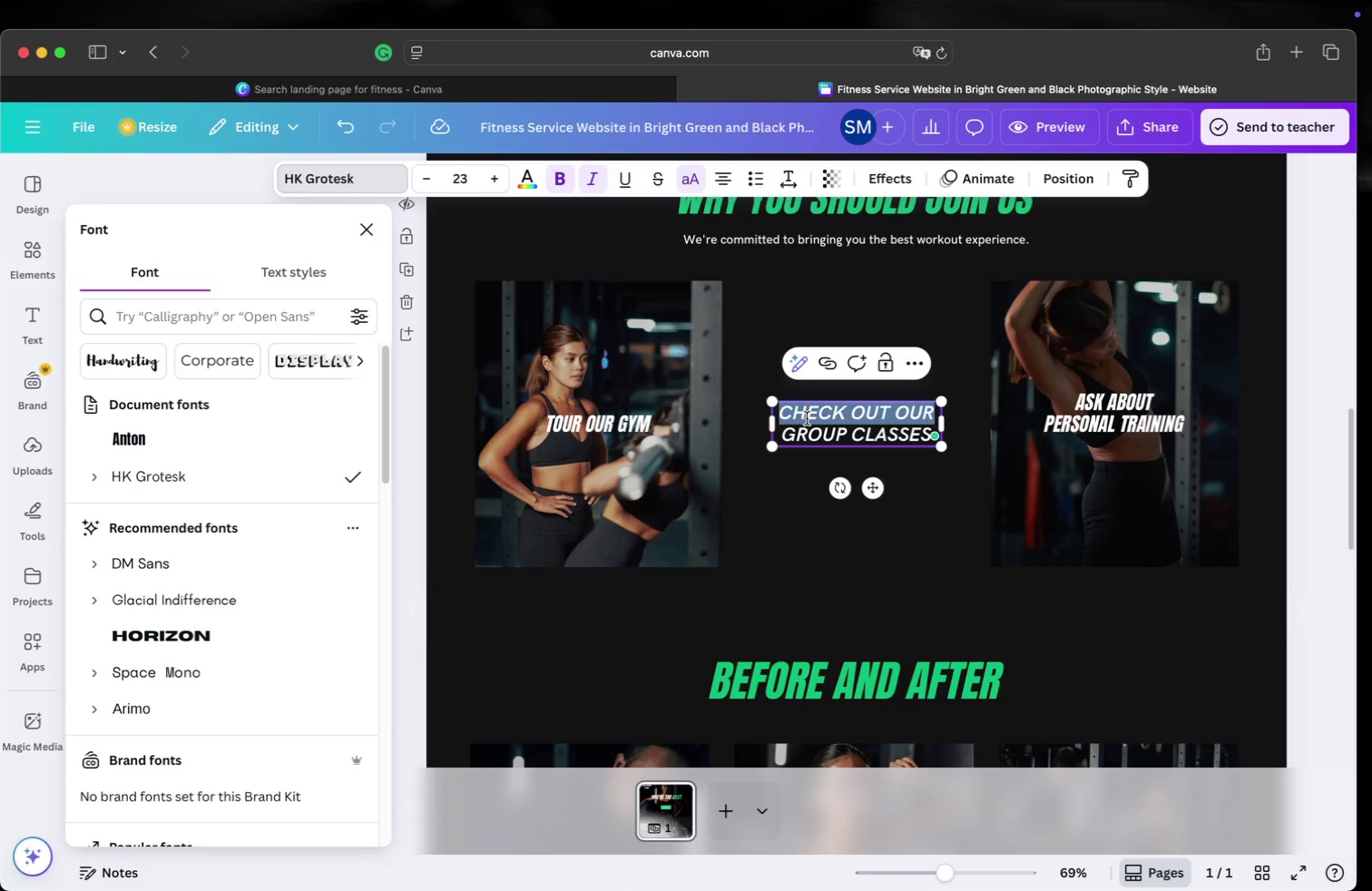 
triple_click([807, 418])
 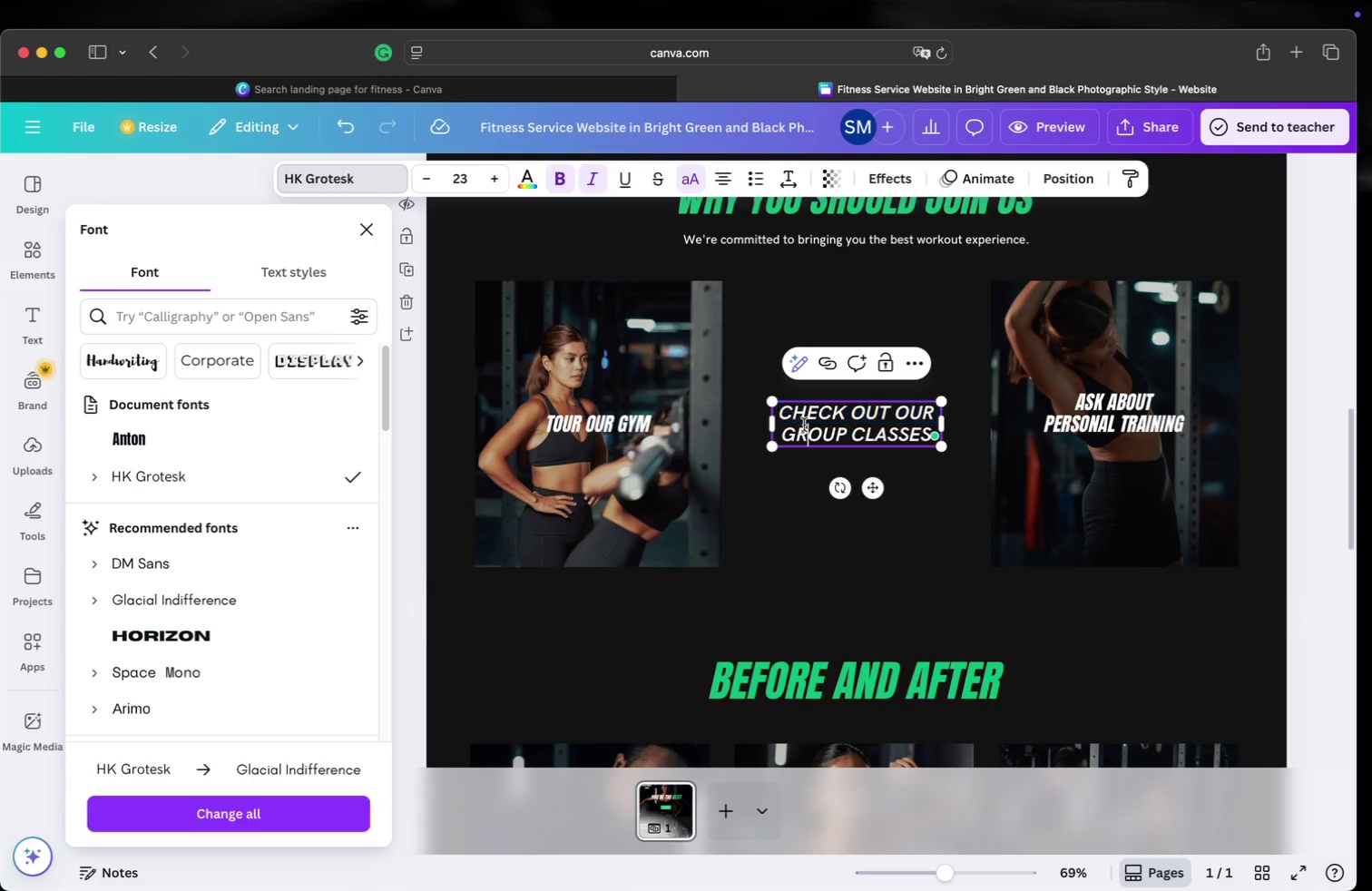 
double_click([804, 425])
 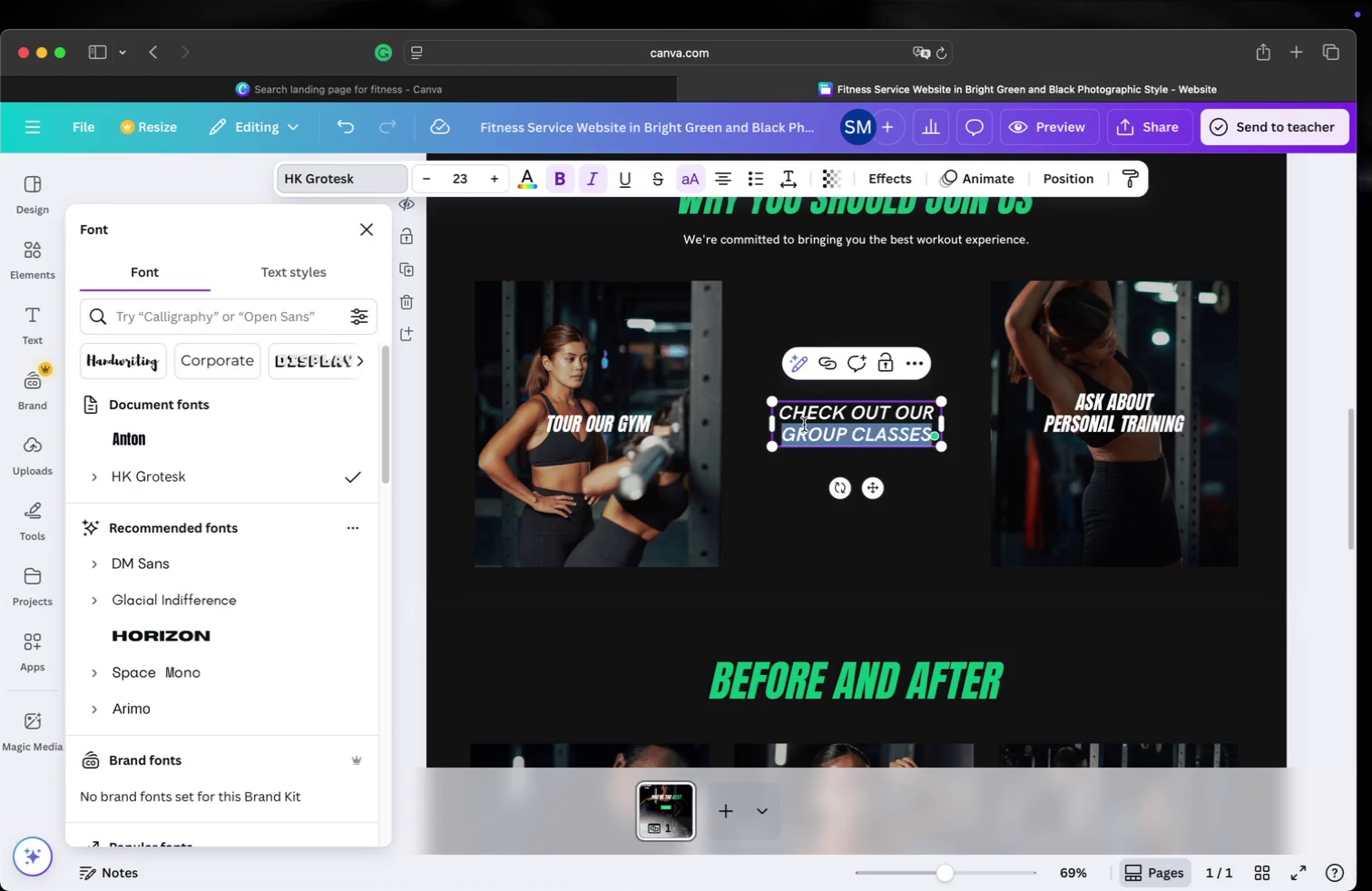 
triple_click([804, 425])
 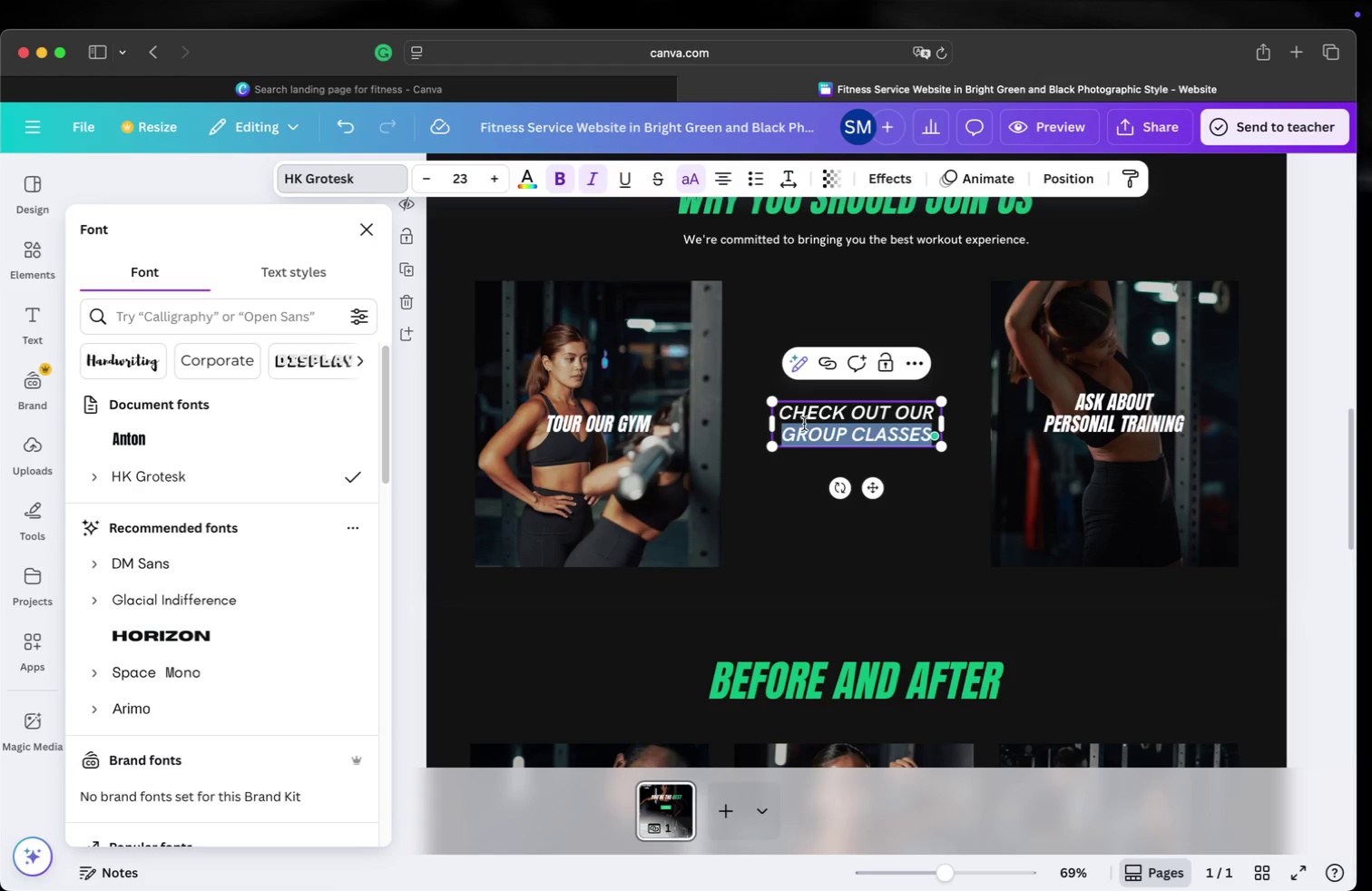 
key(Meta+A)
 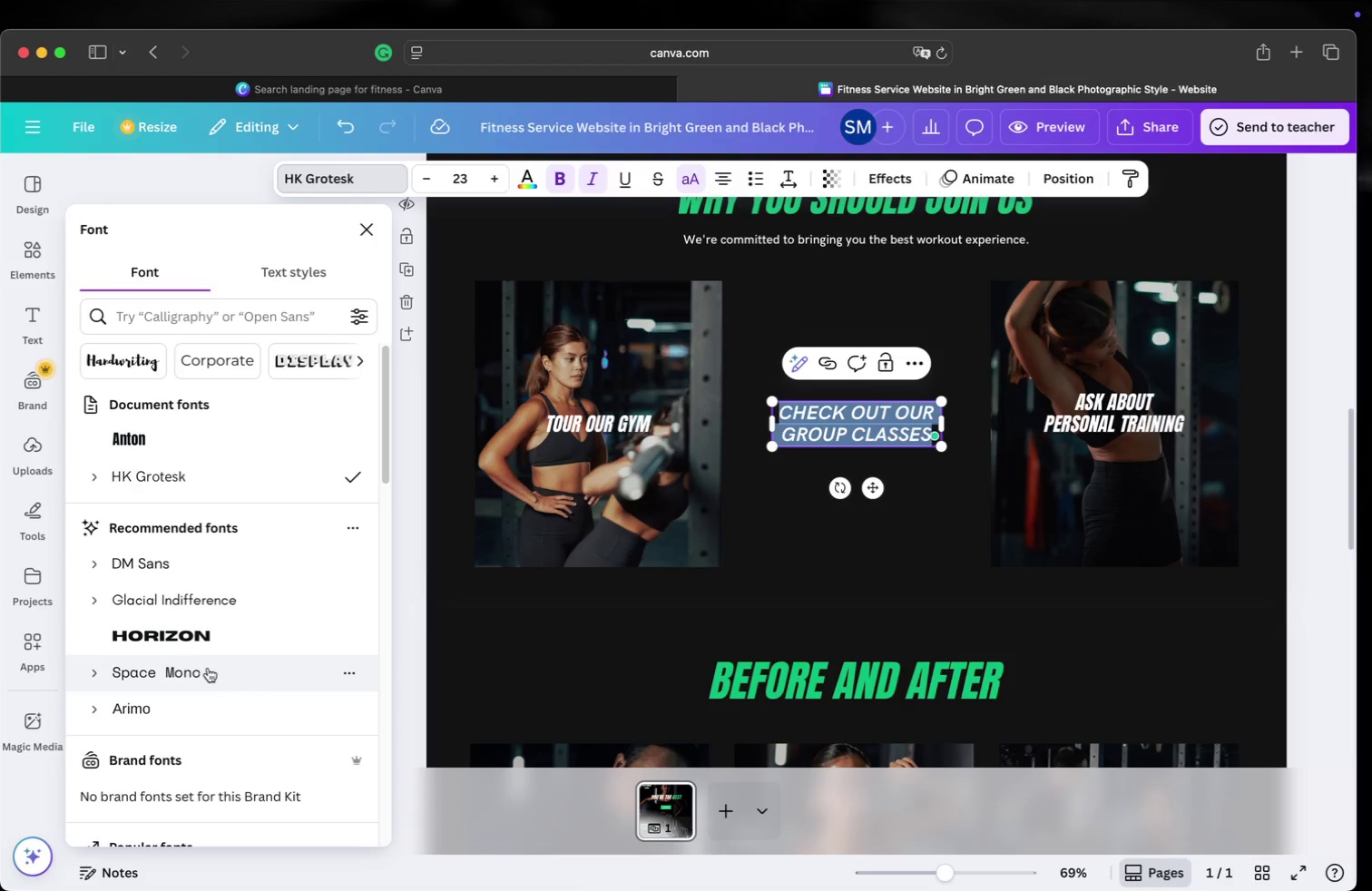 
left_click([208, 603])
 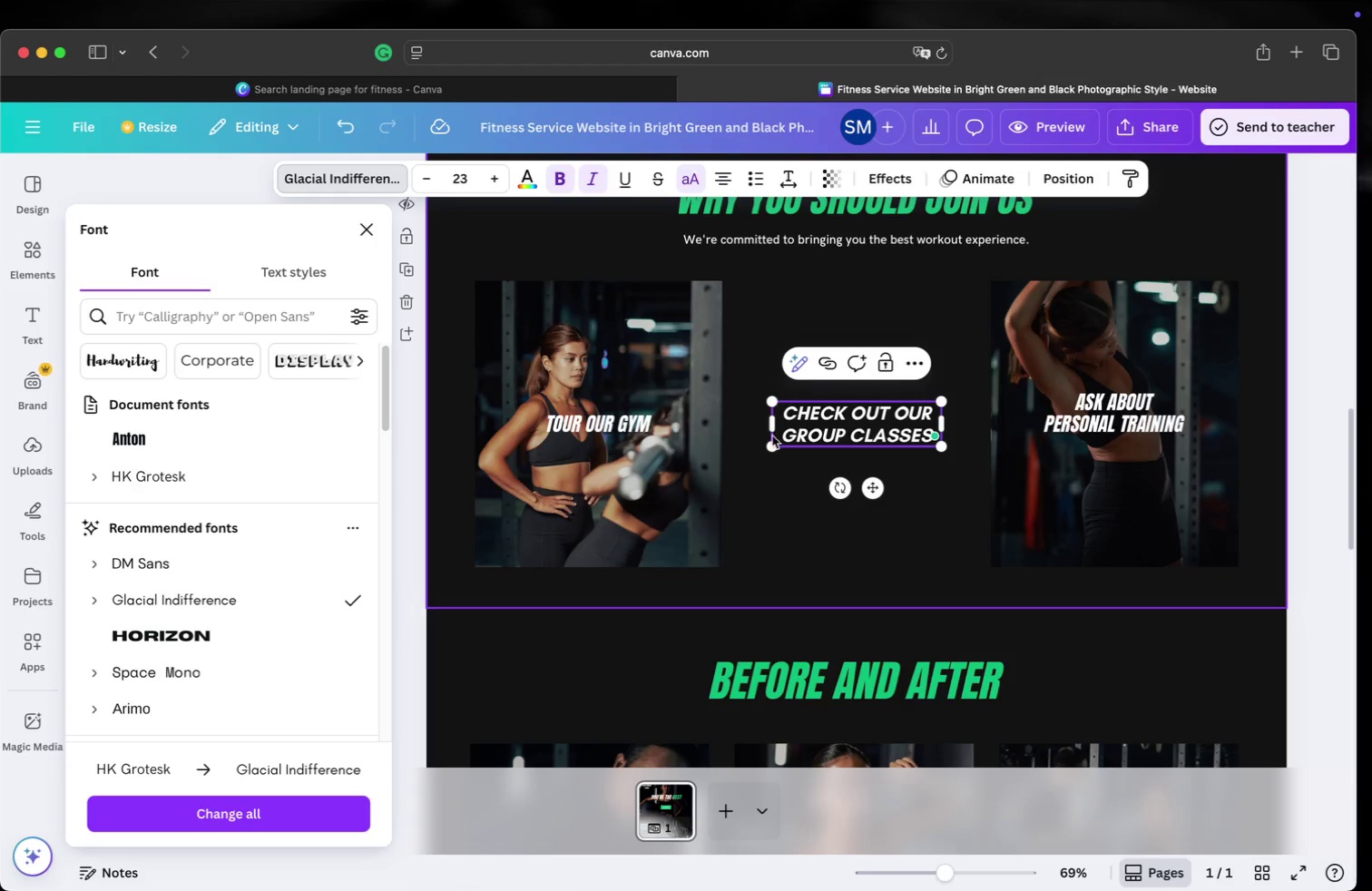 
double_click([799, 414])
 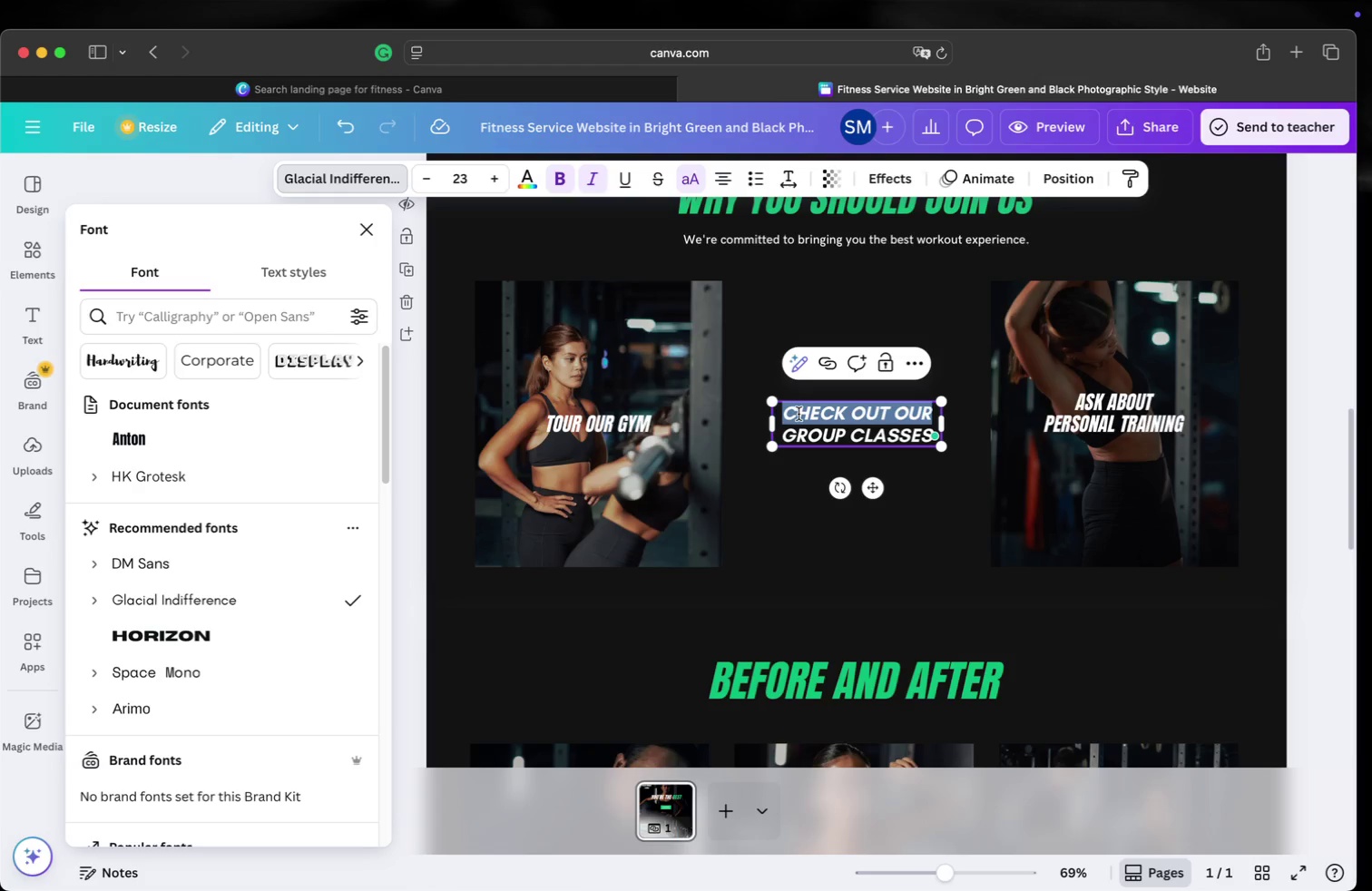 
triple_click([799, 414])
 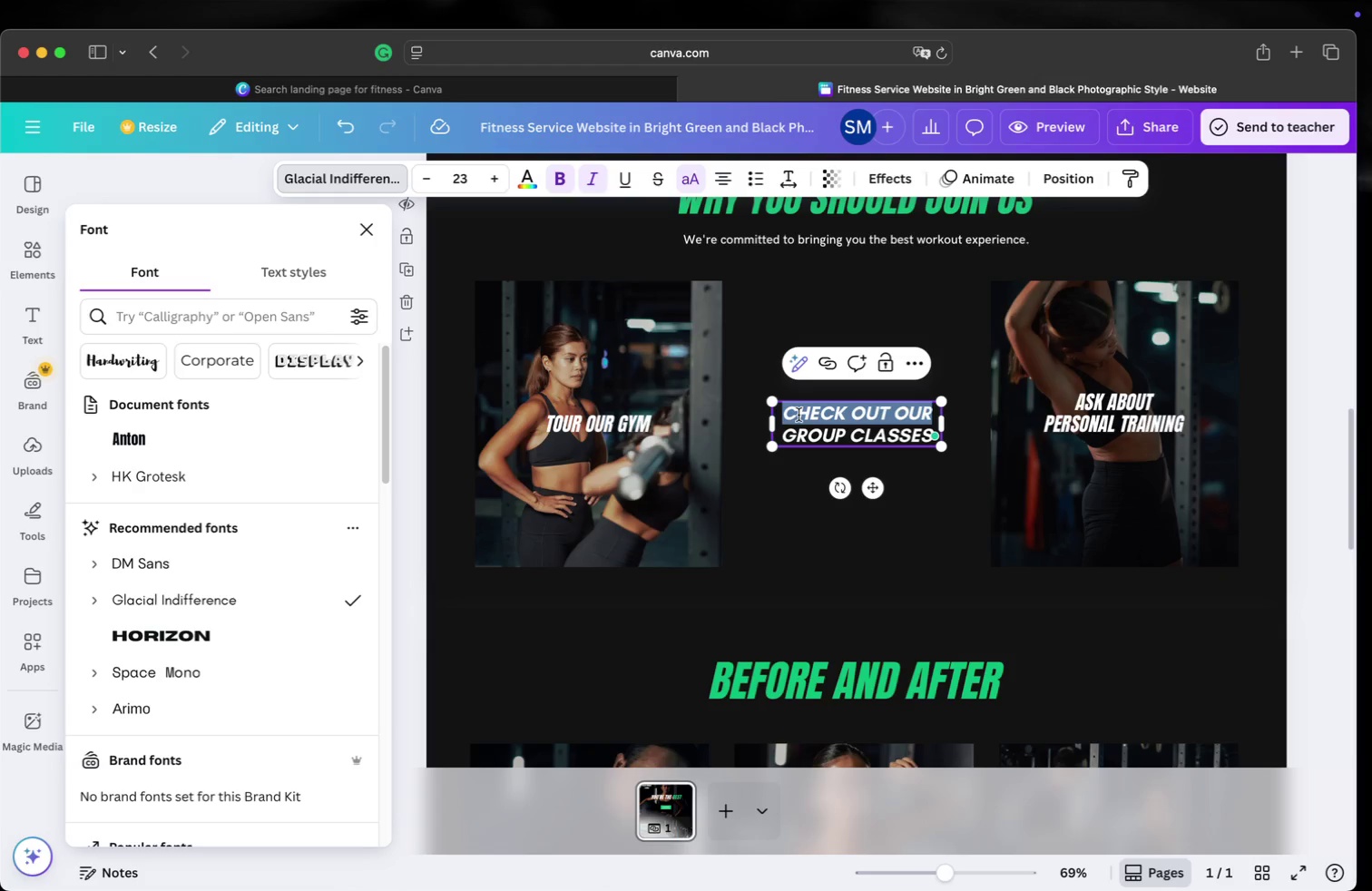 
key(Meta+A)
 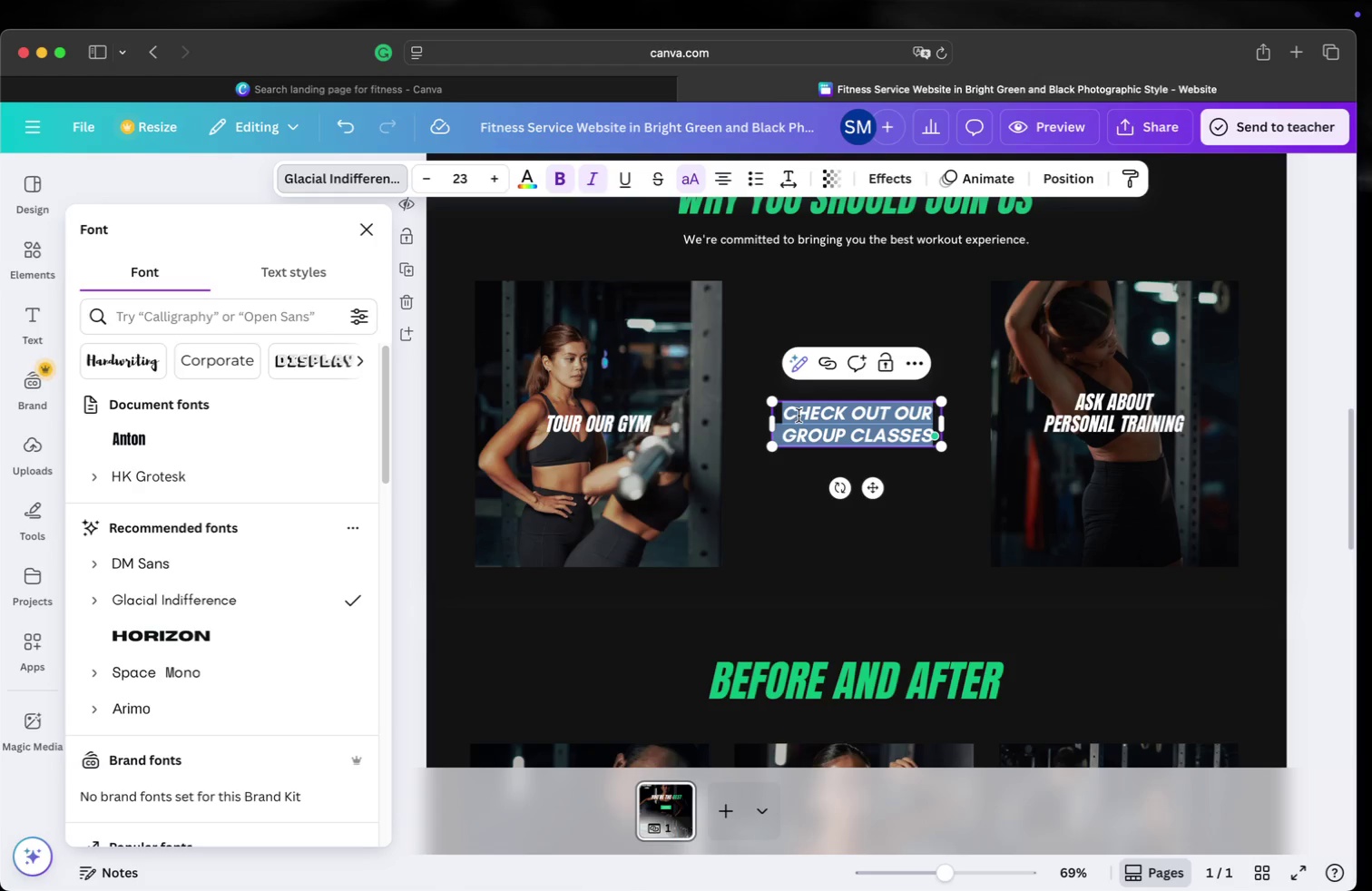 
wait(7.02)
 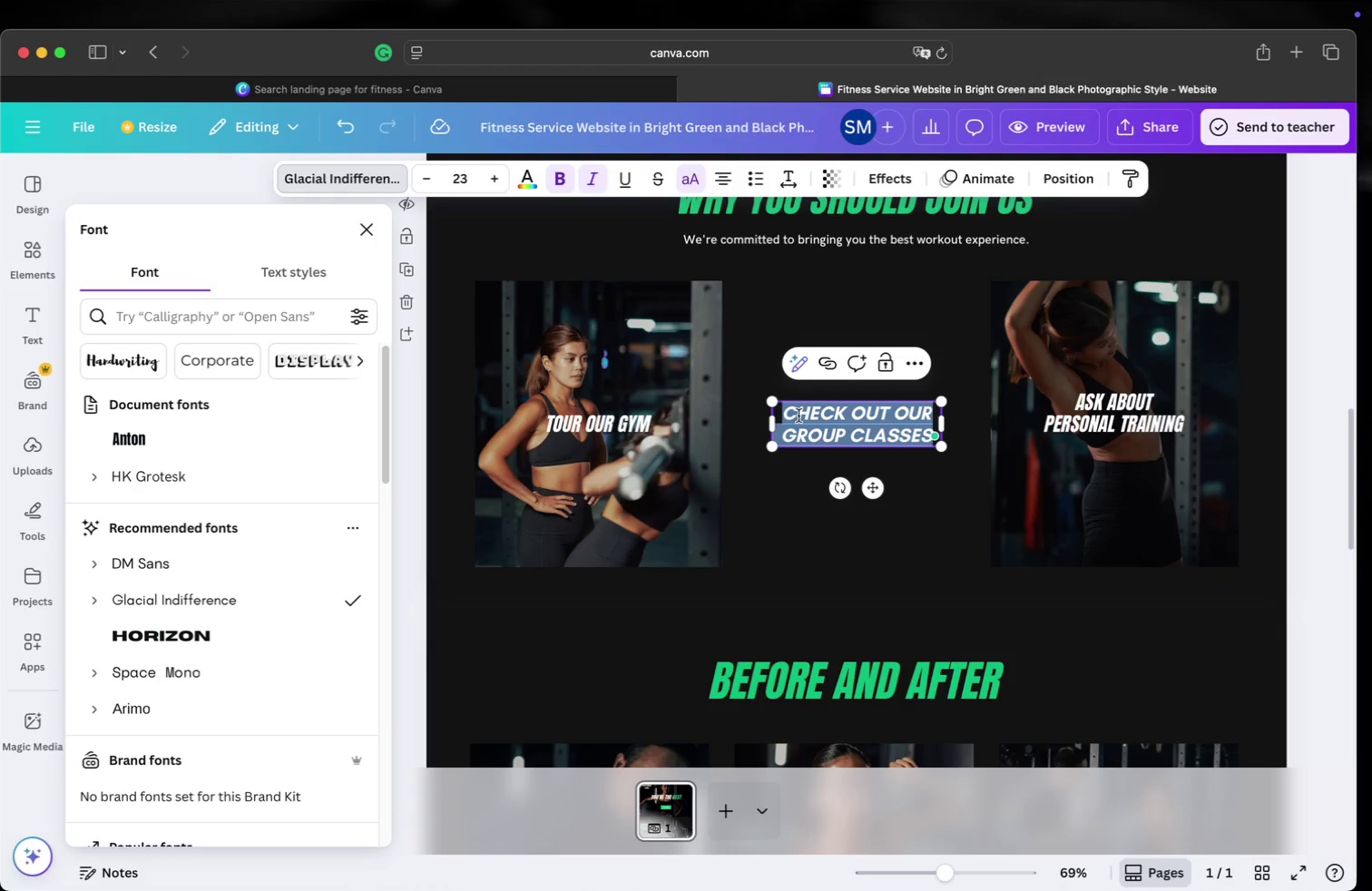 
type(Personalized Guidance)
 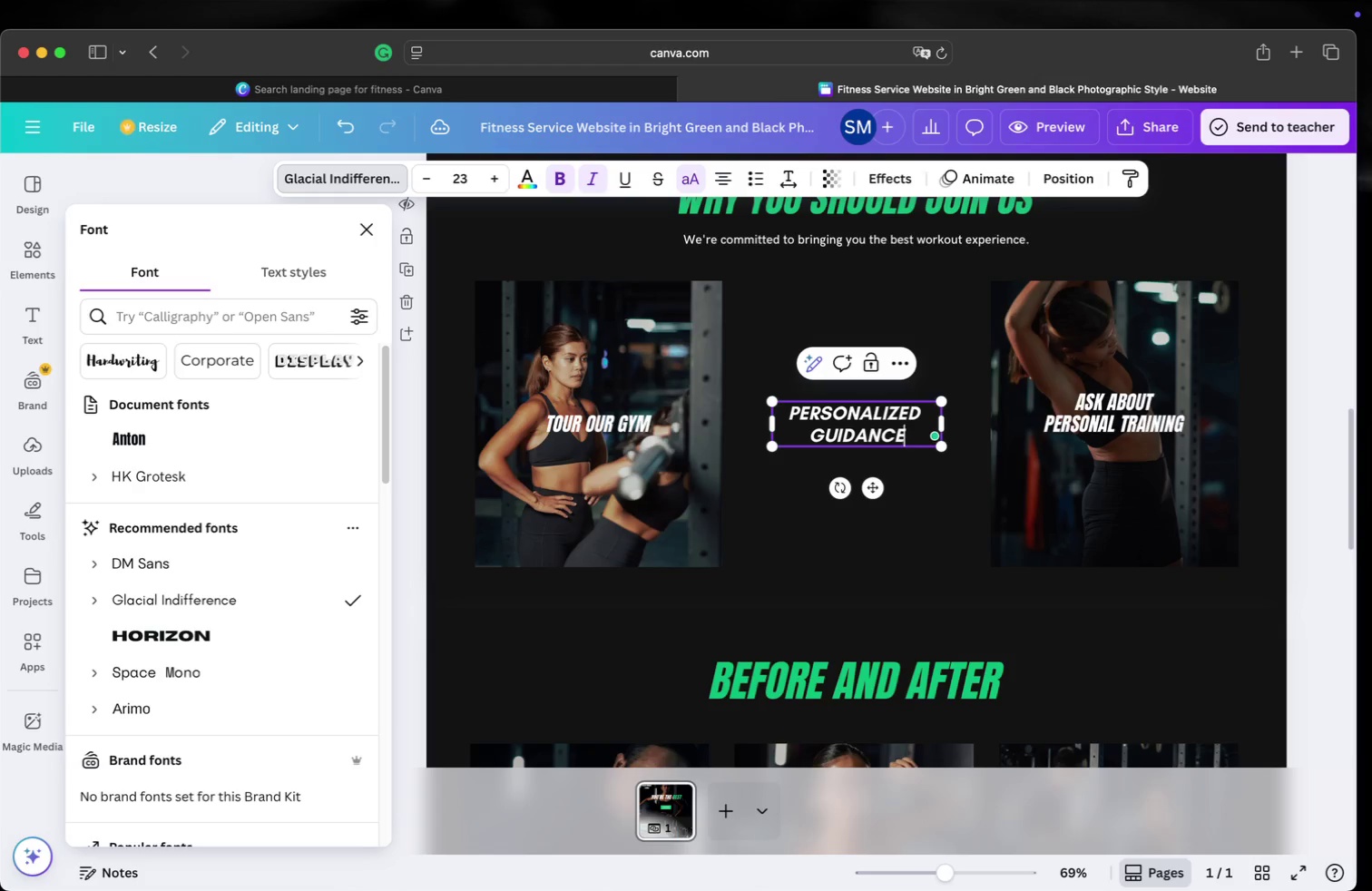 
key(Shift+Semicolon)
 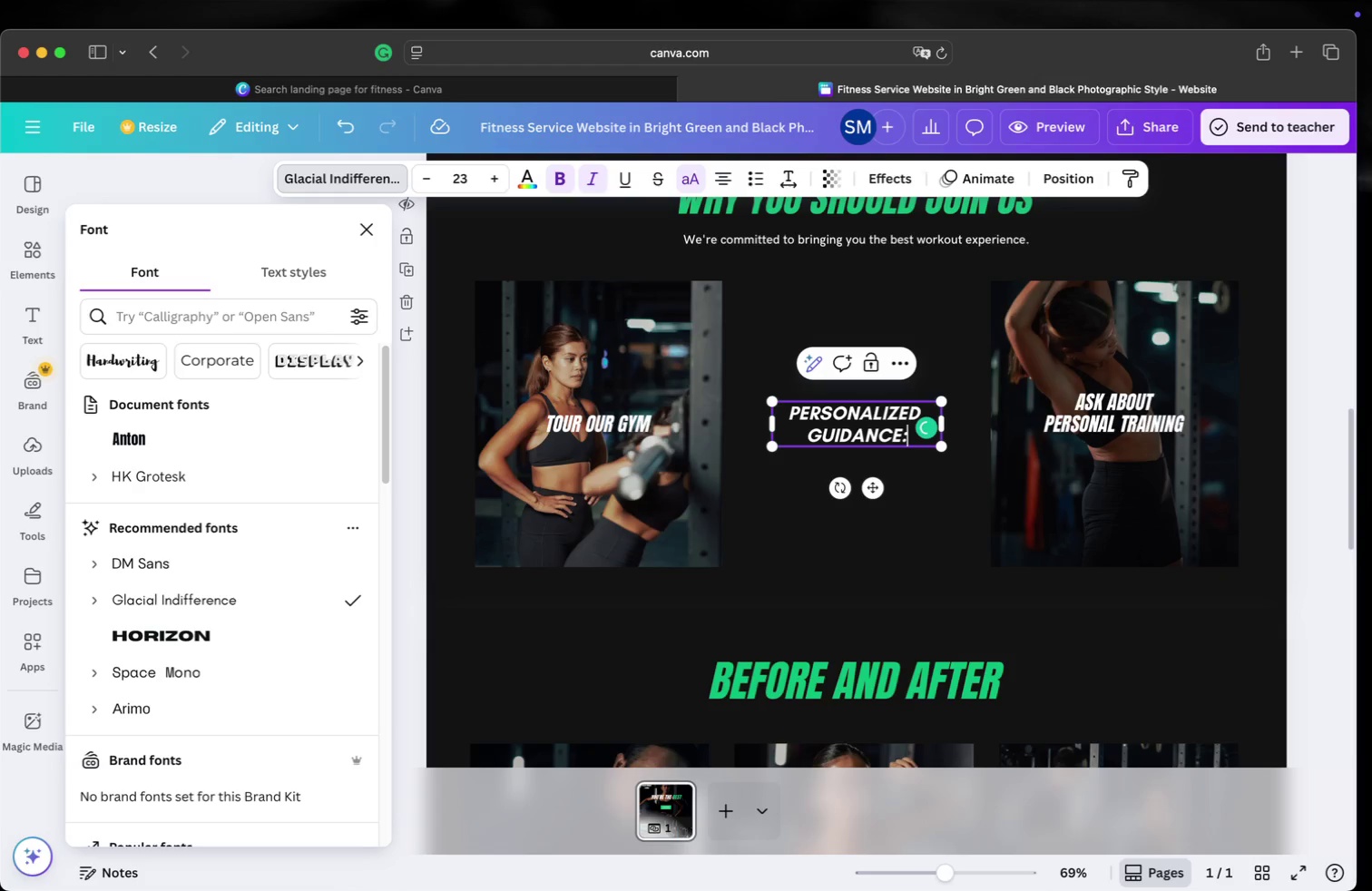 
key(Space)
 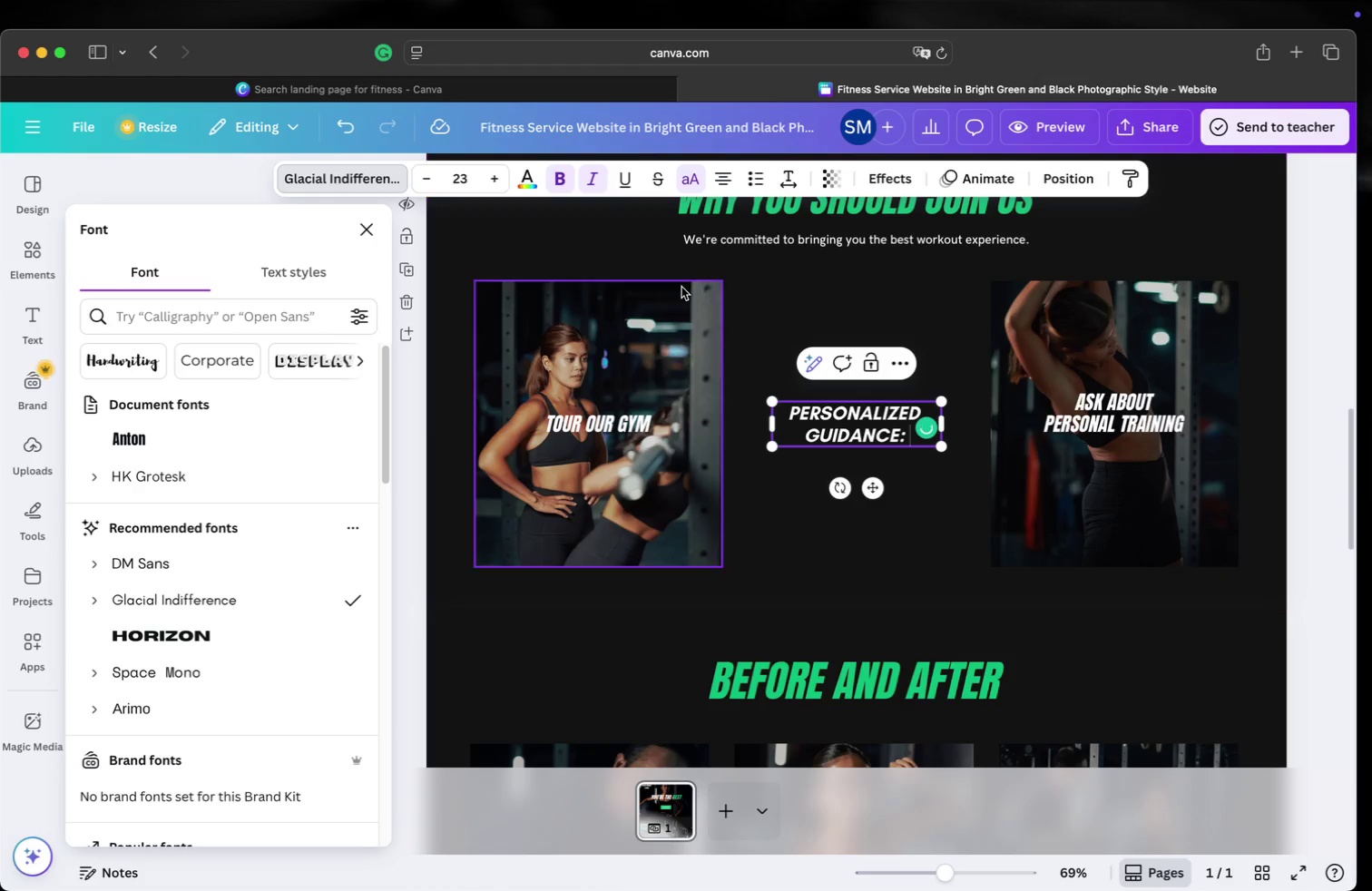 
wait(12.39)
 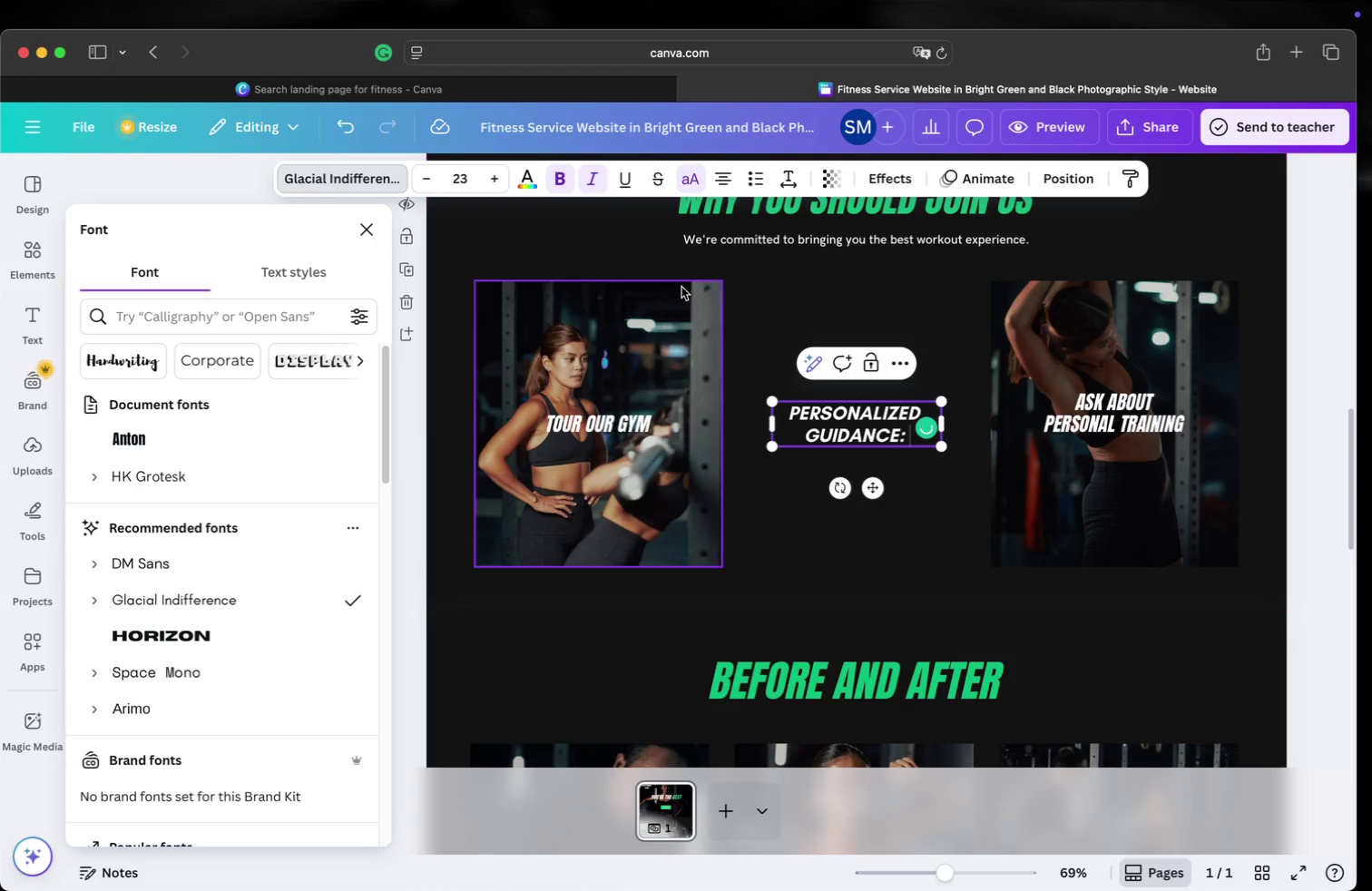 
type(Cer)
 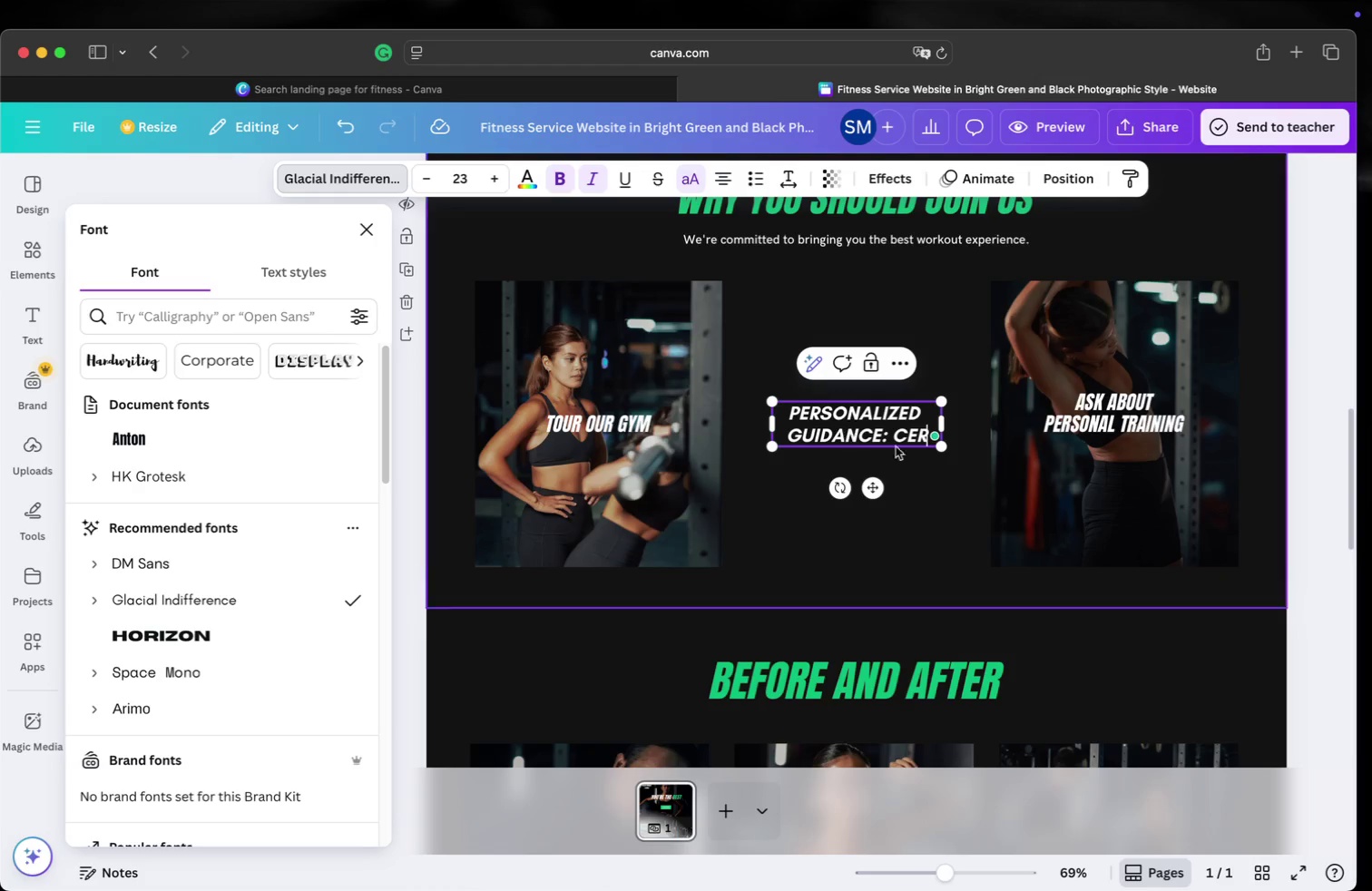 
double_click([913, 428])
 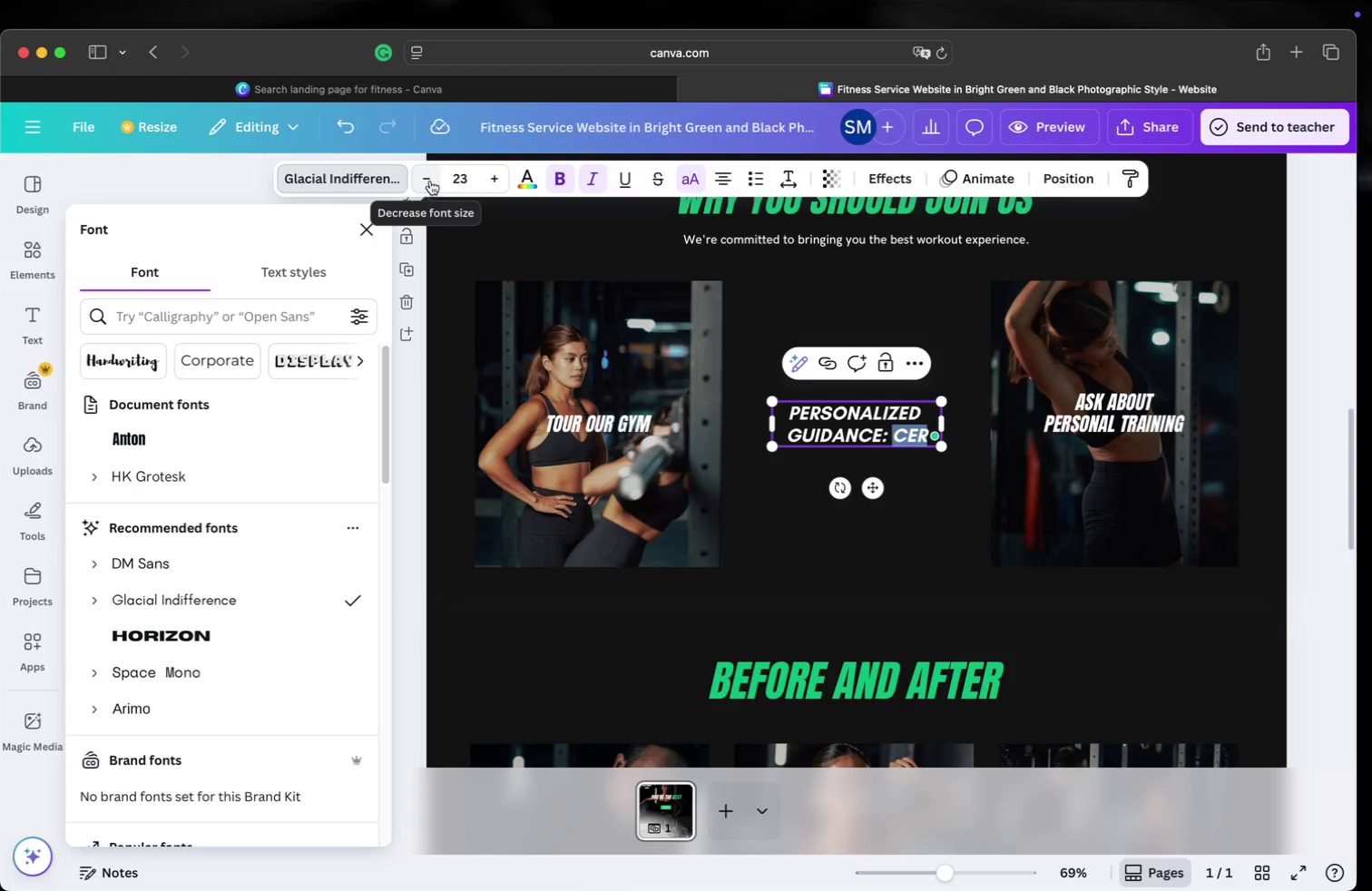 
left_click([404, 179])
 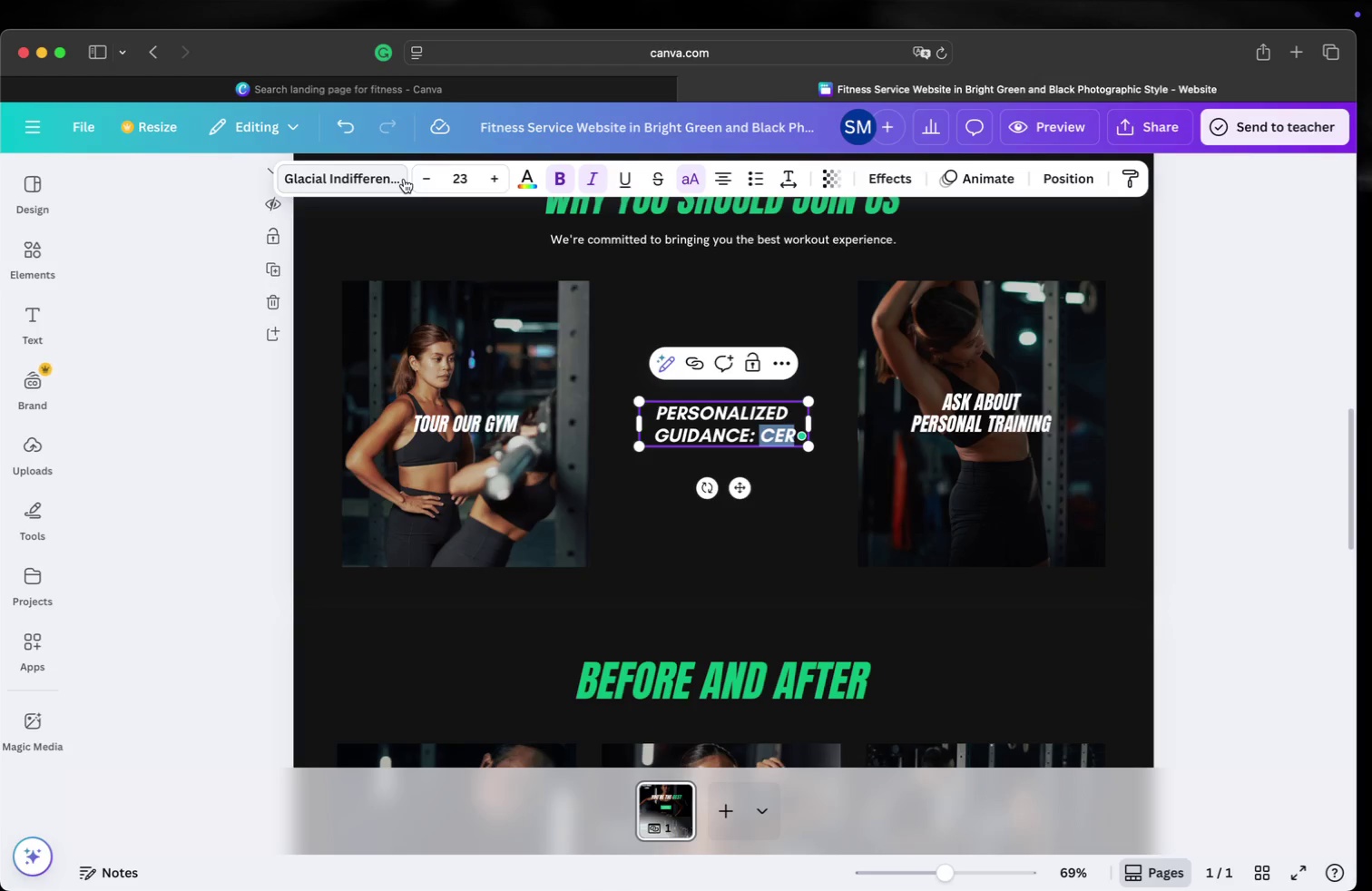 
left_click([404, 179])
 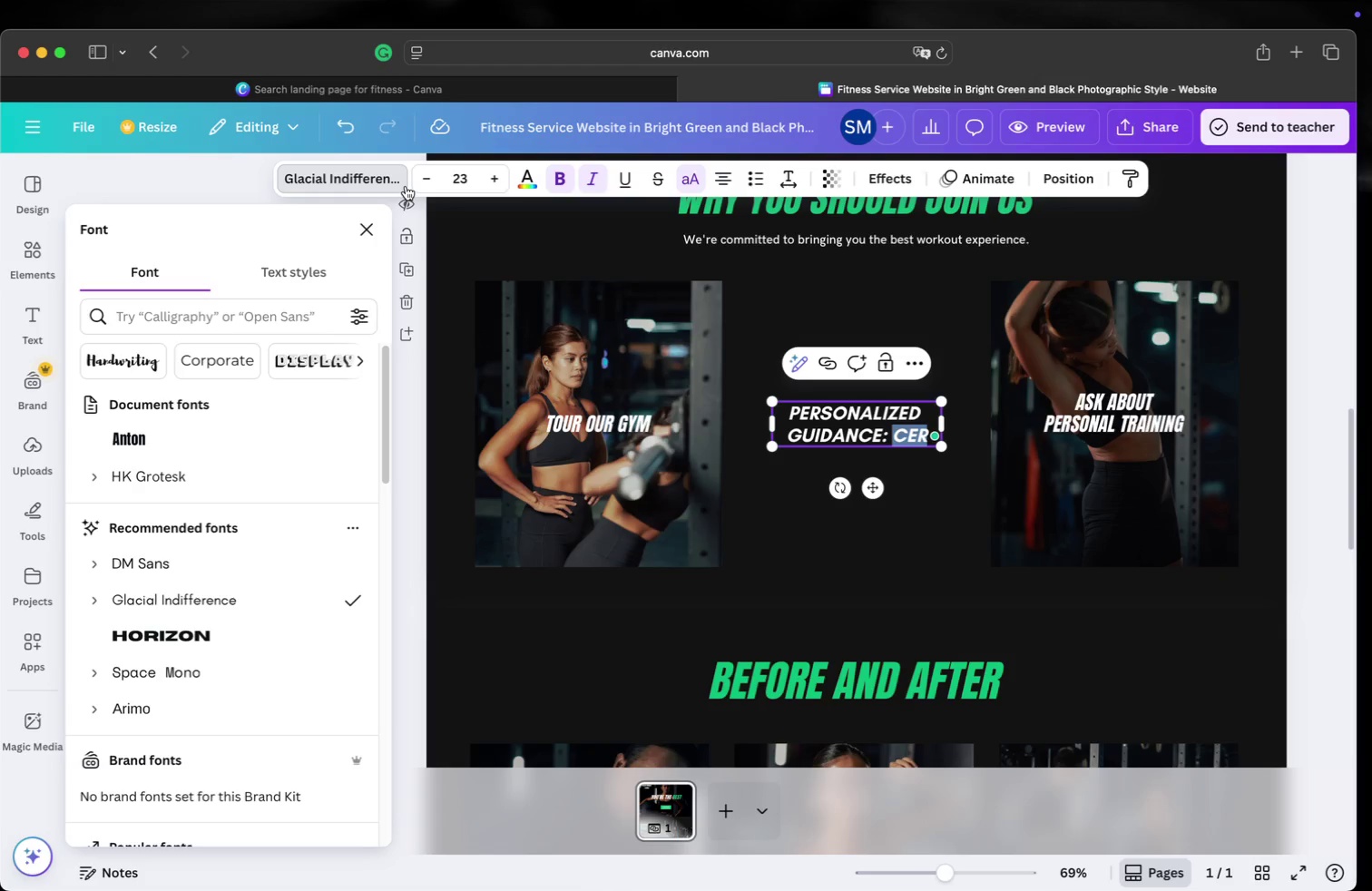 
left_click([302, 274])
 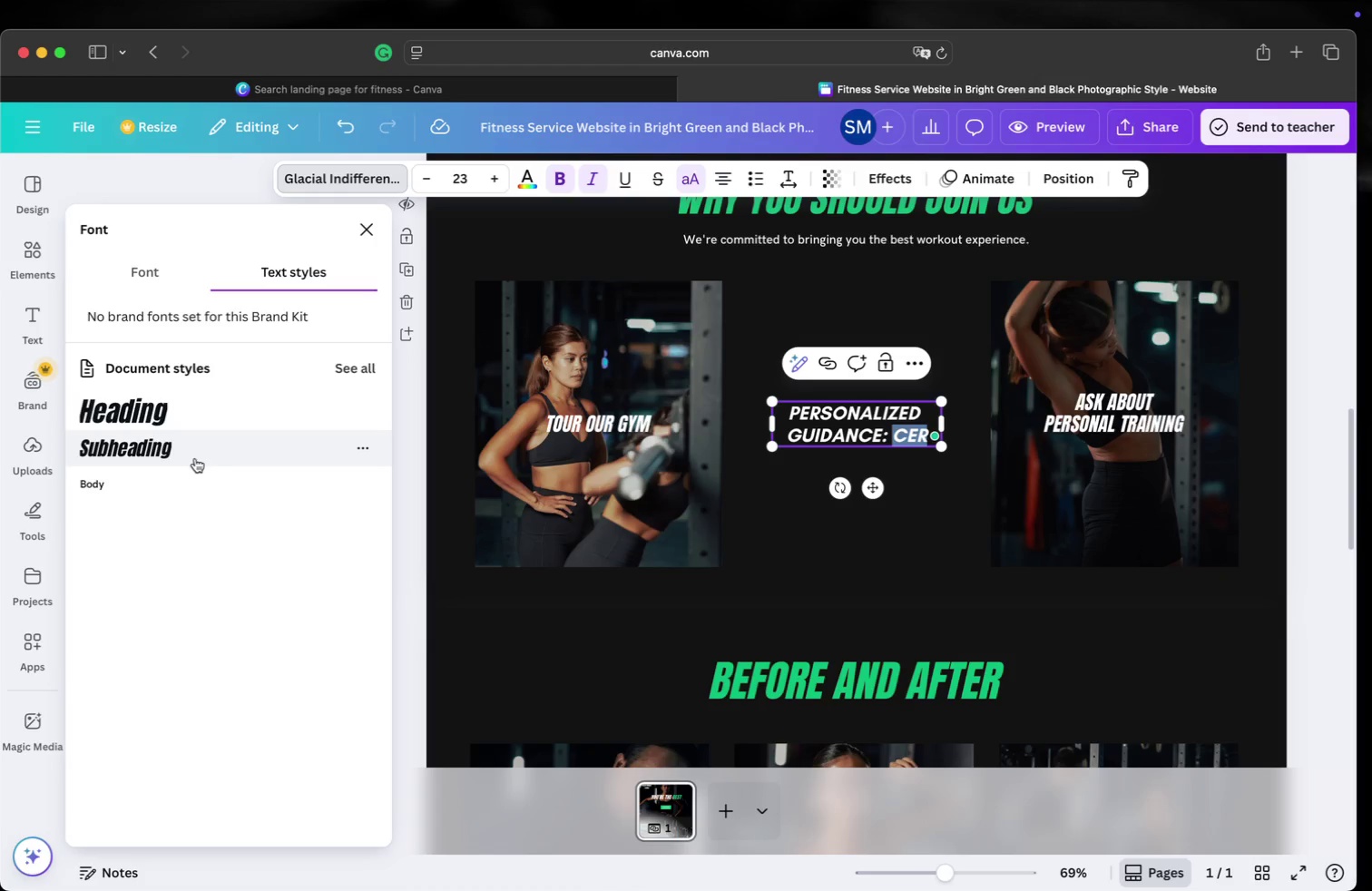 
left_click([110, 478])
 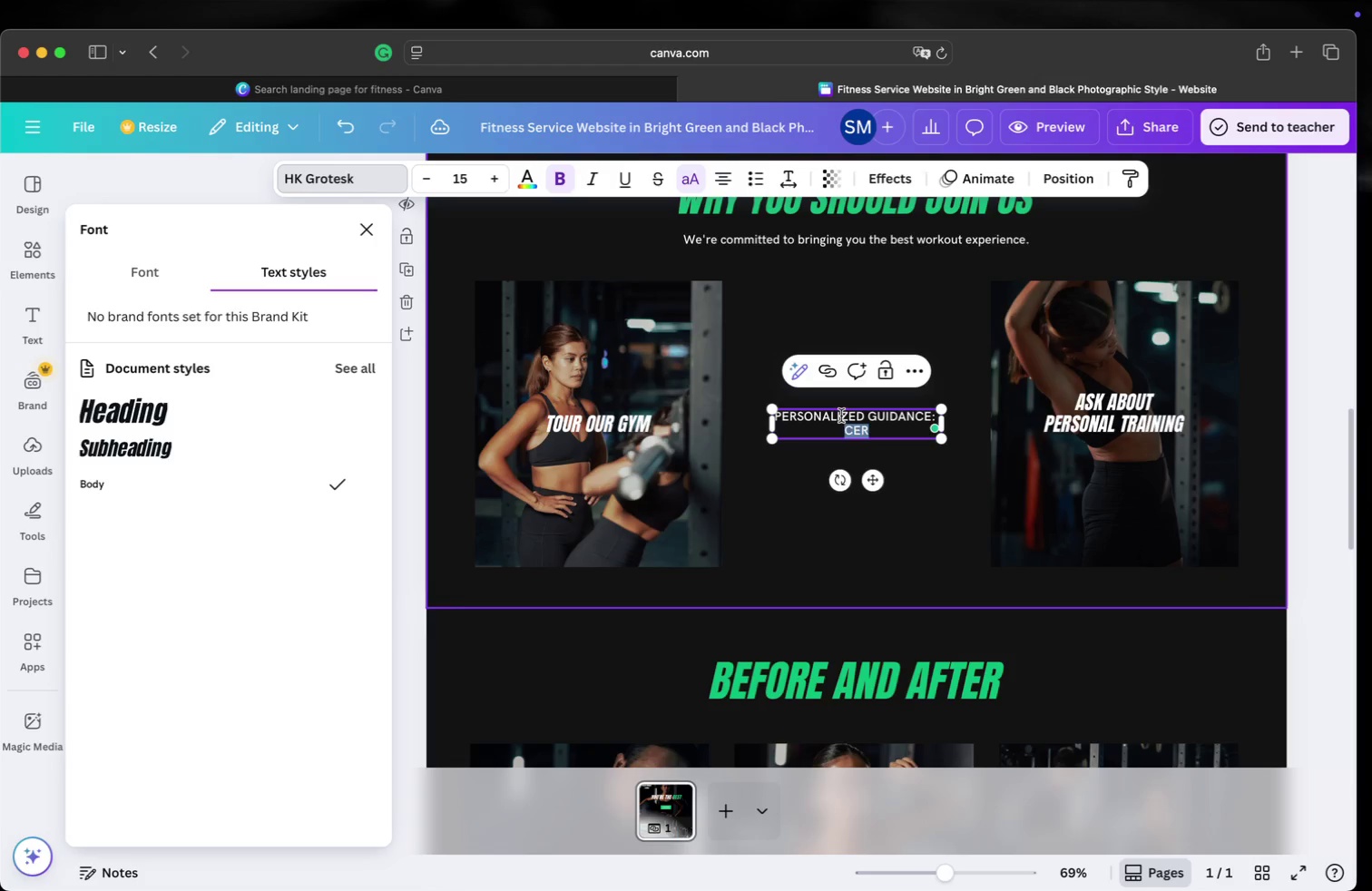 
left_click([882, 429])
 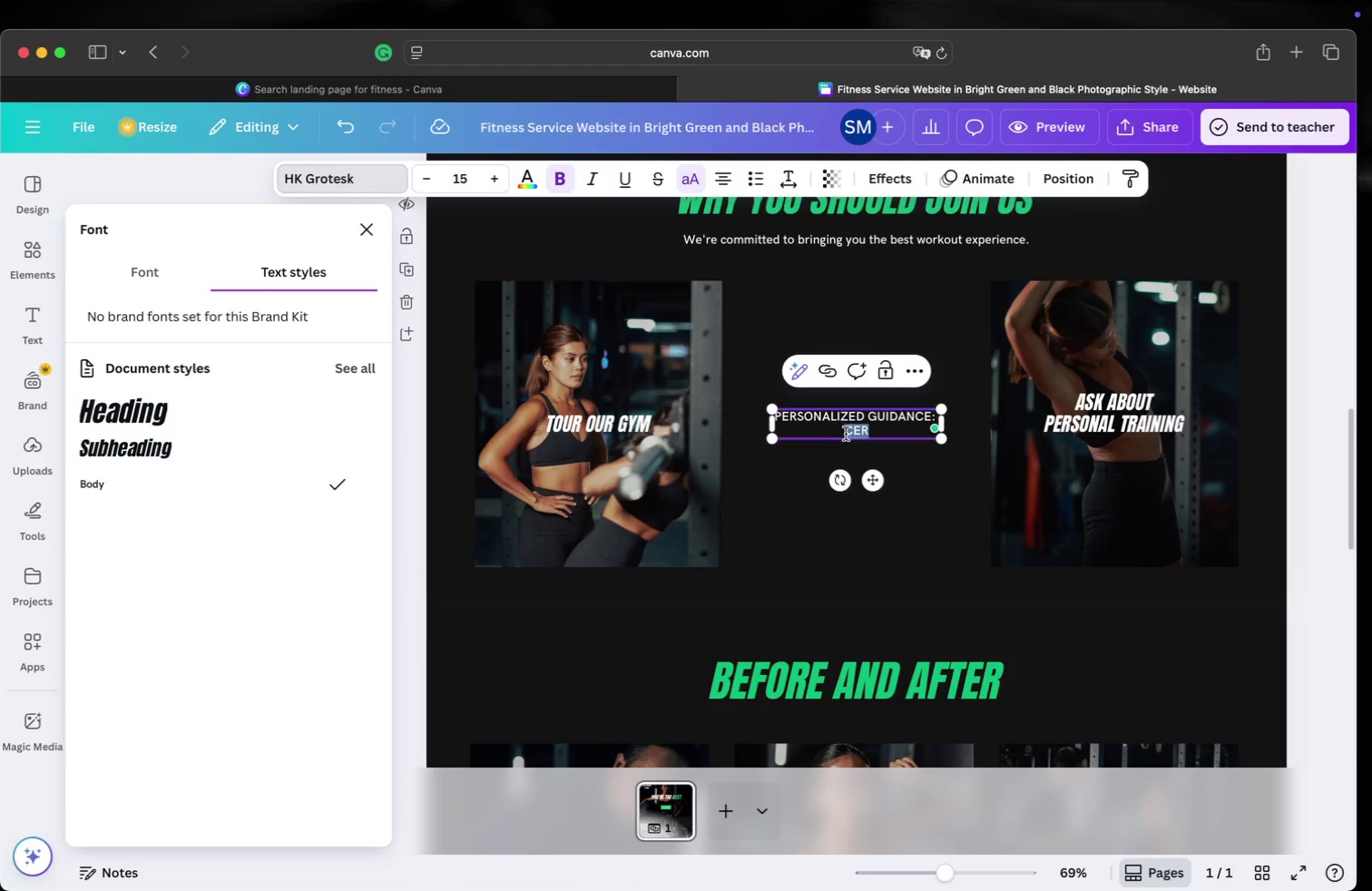 
type(cer)
 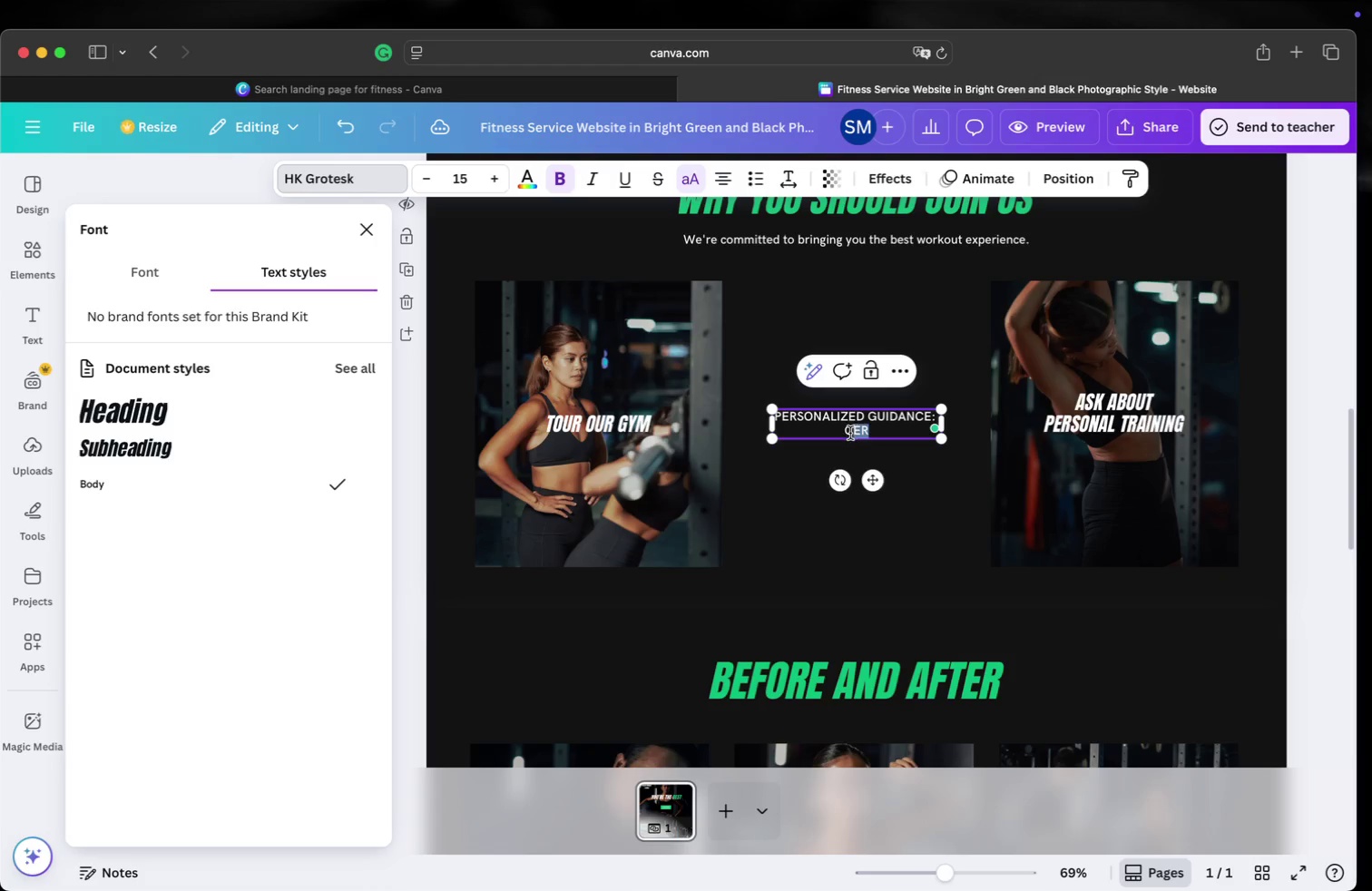 
wait(6.12)
 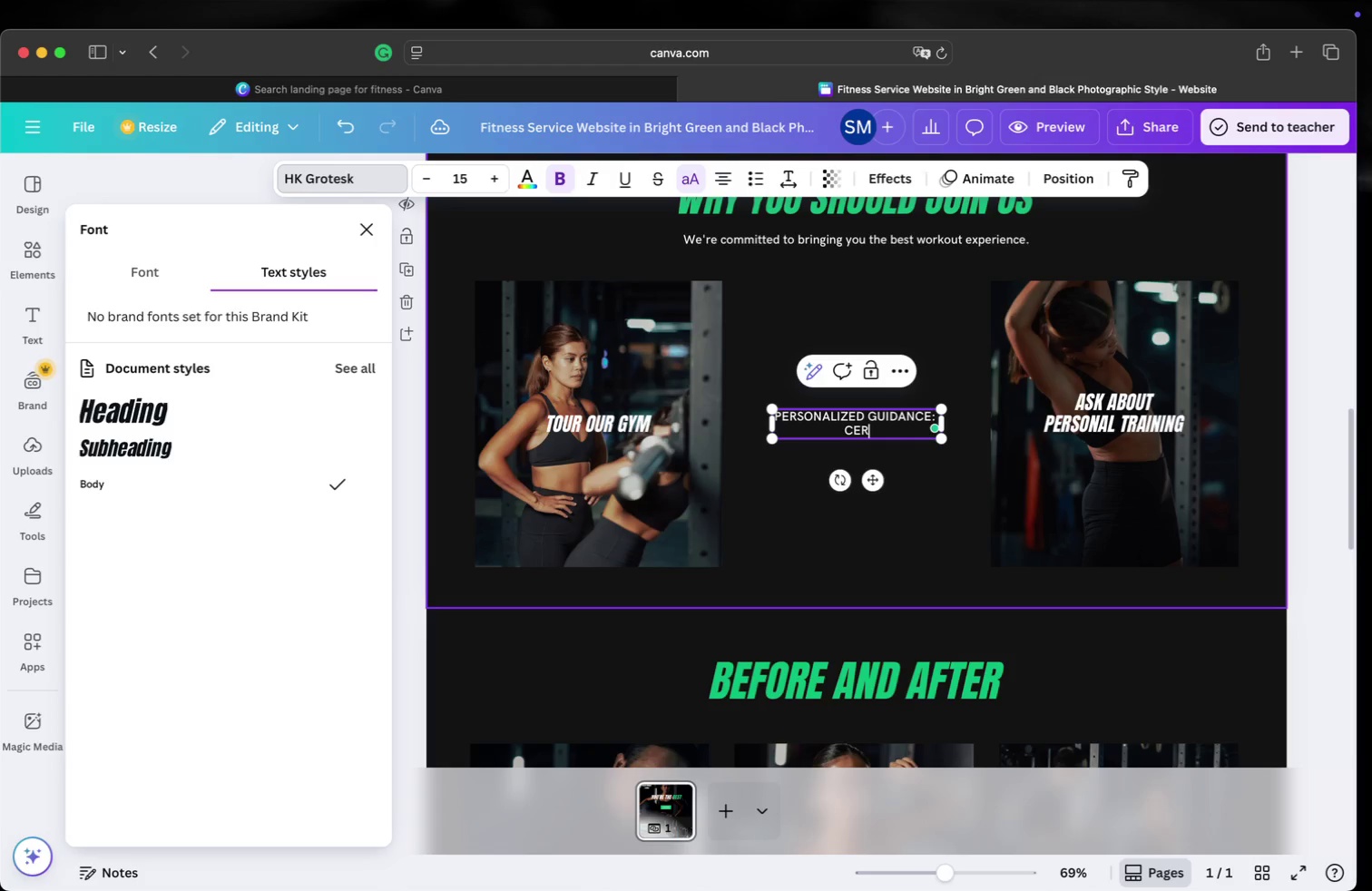 
left_click([557, 181])
 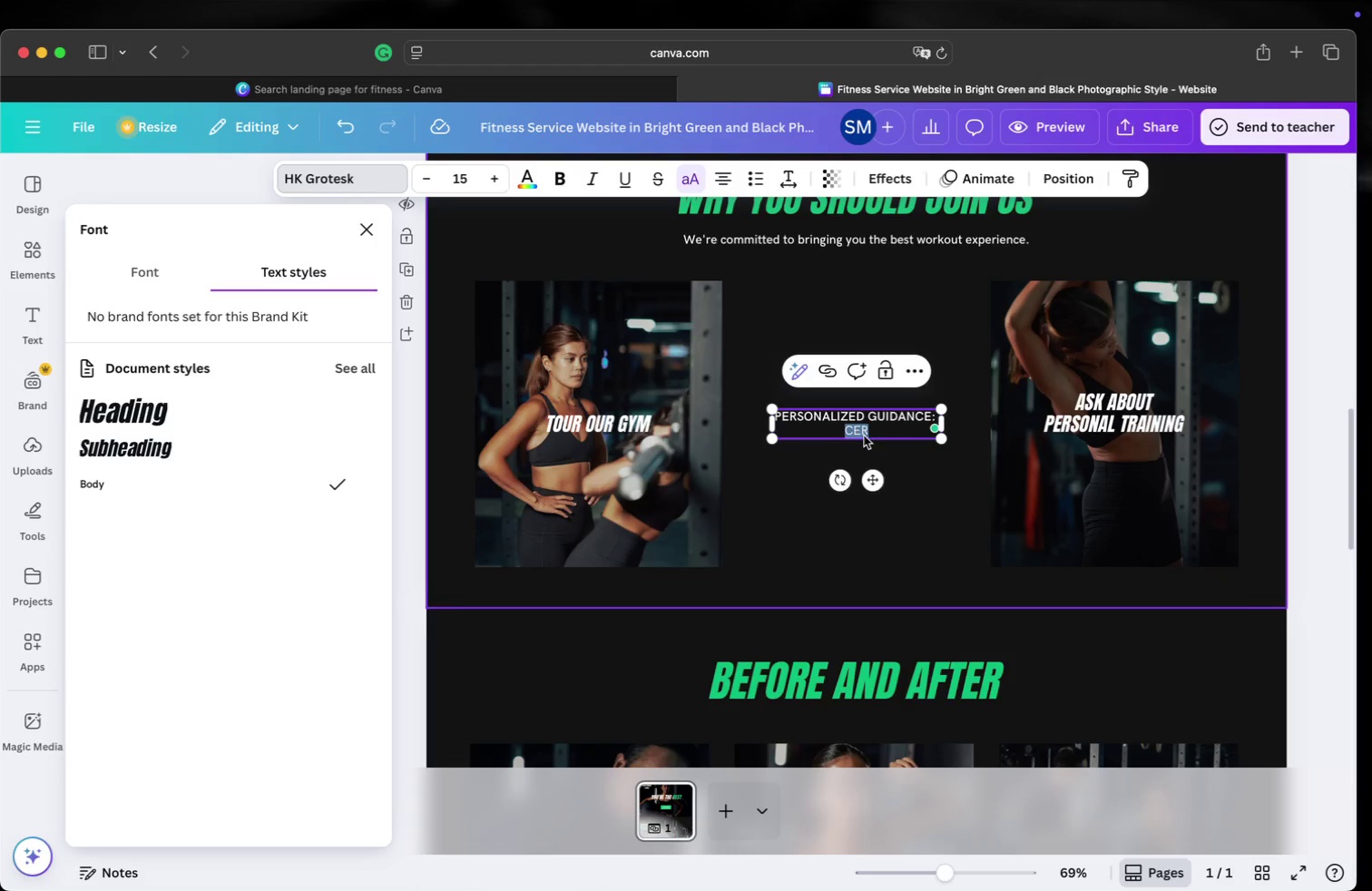 
left_click([867, 427])
 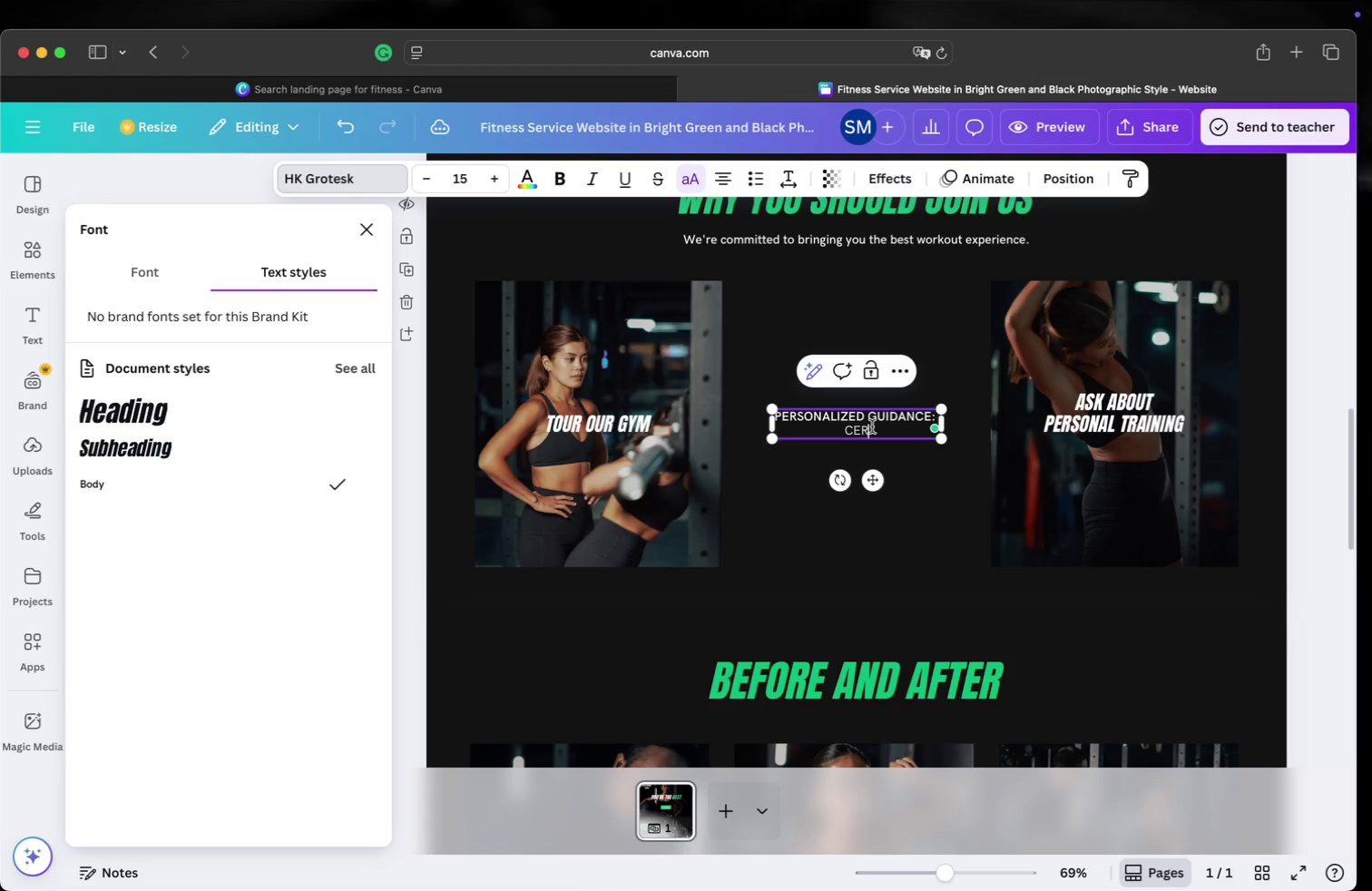 
key(Backspace)
 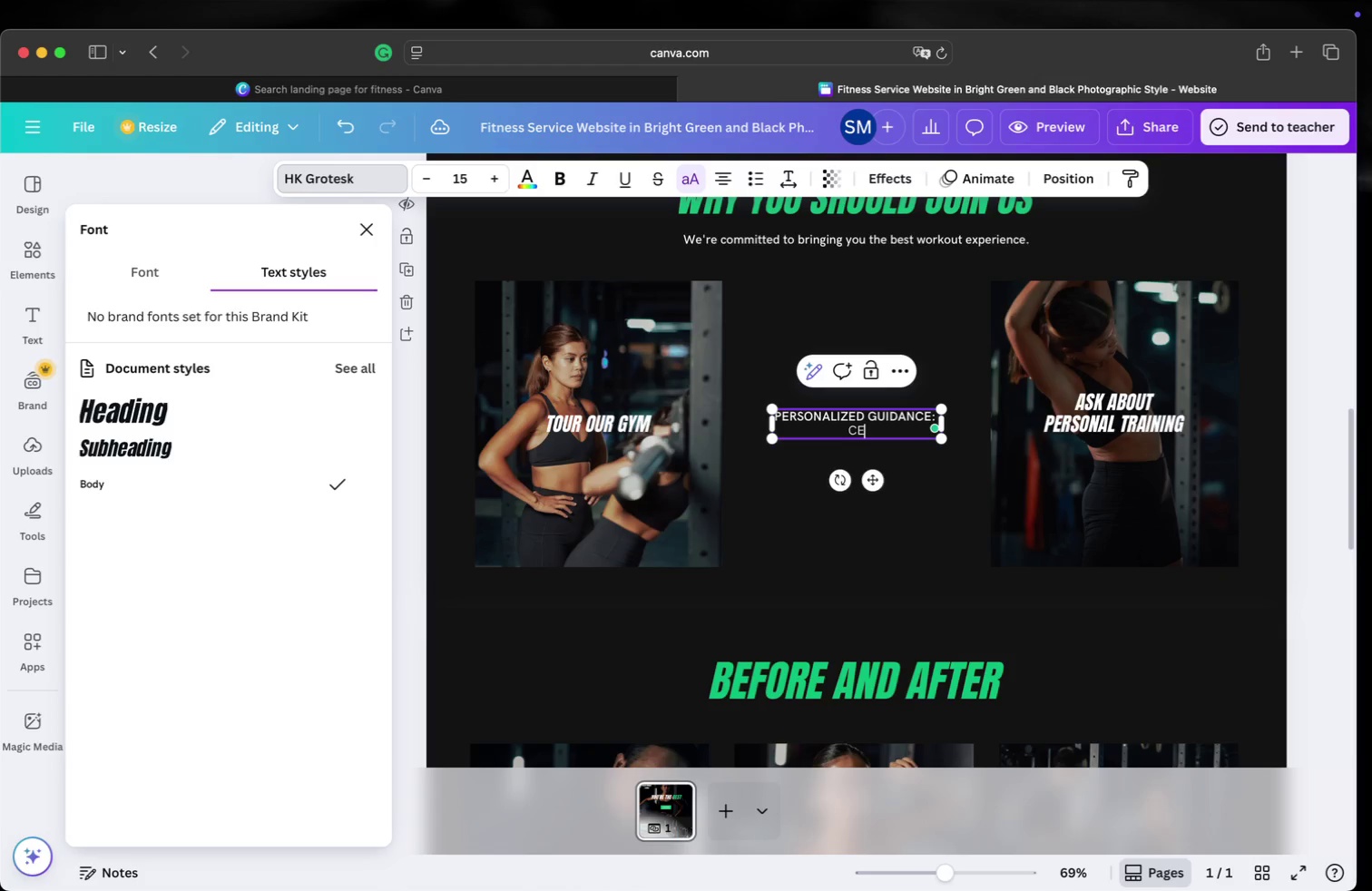 
key(Backspace)
 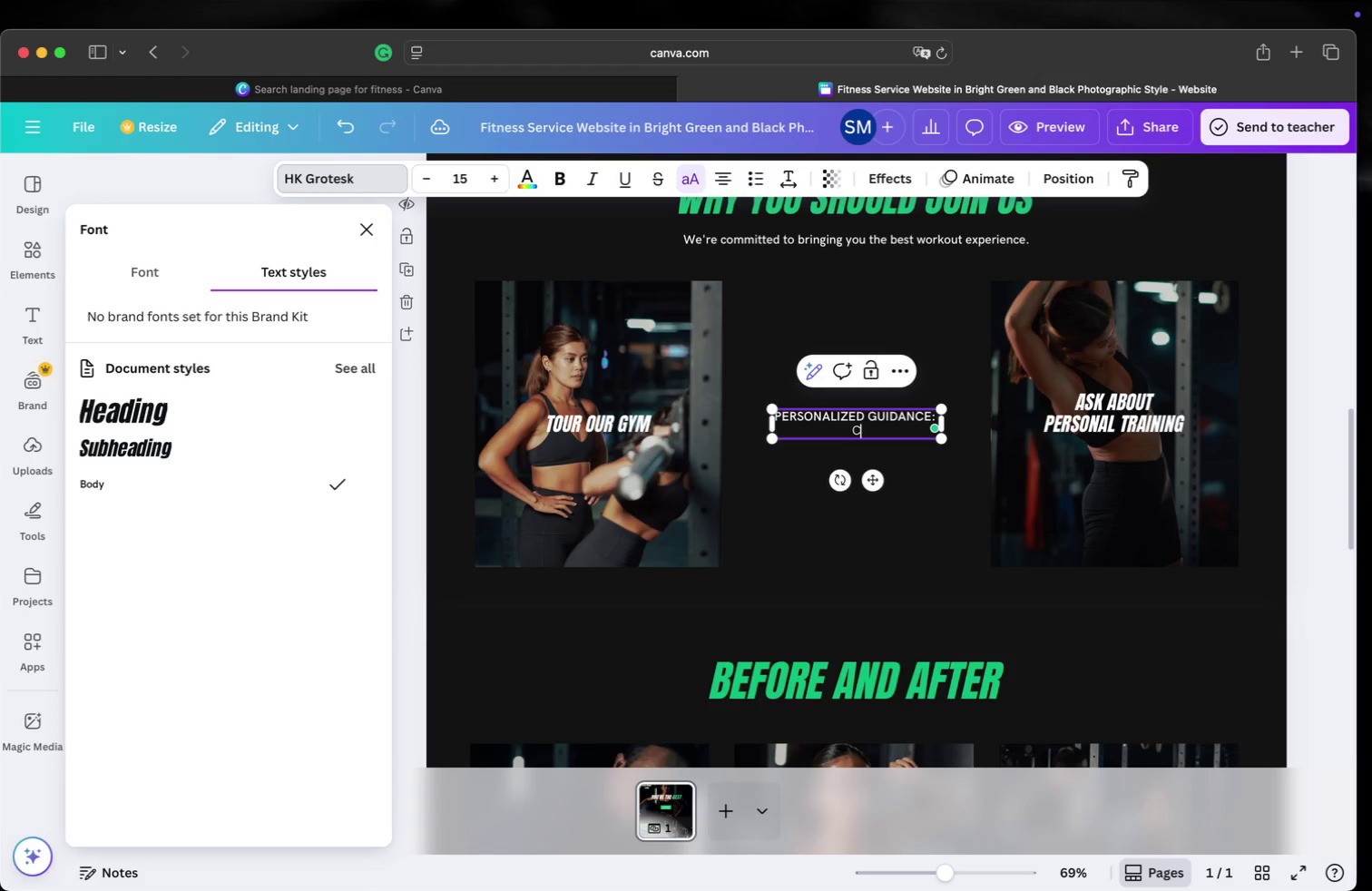 
key(E)
 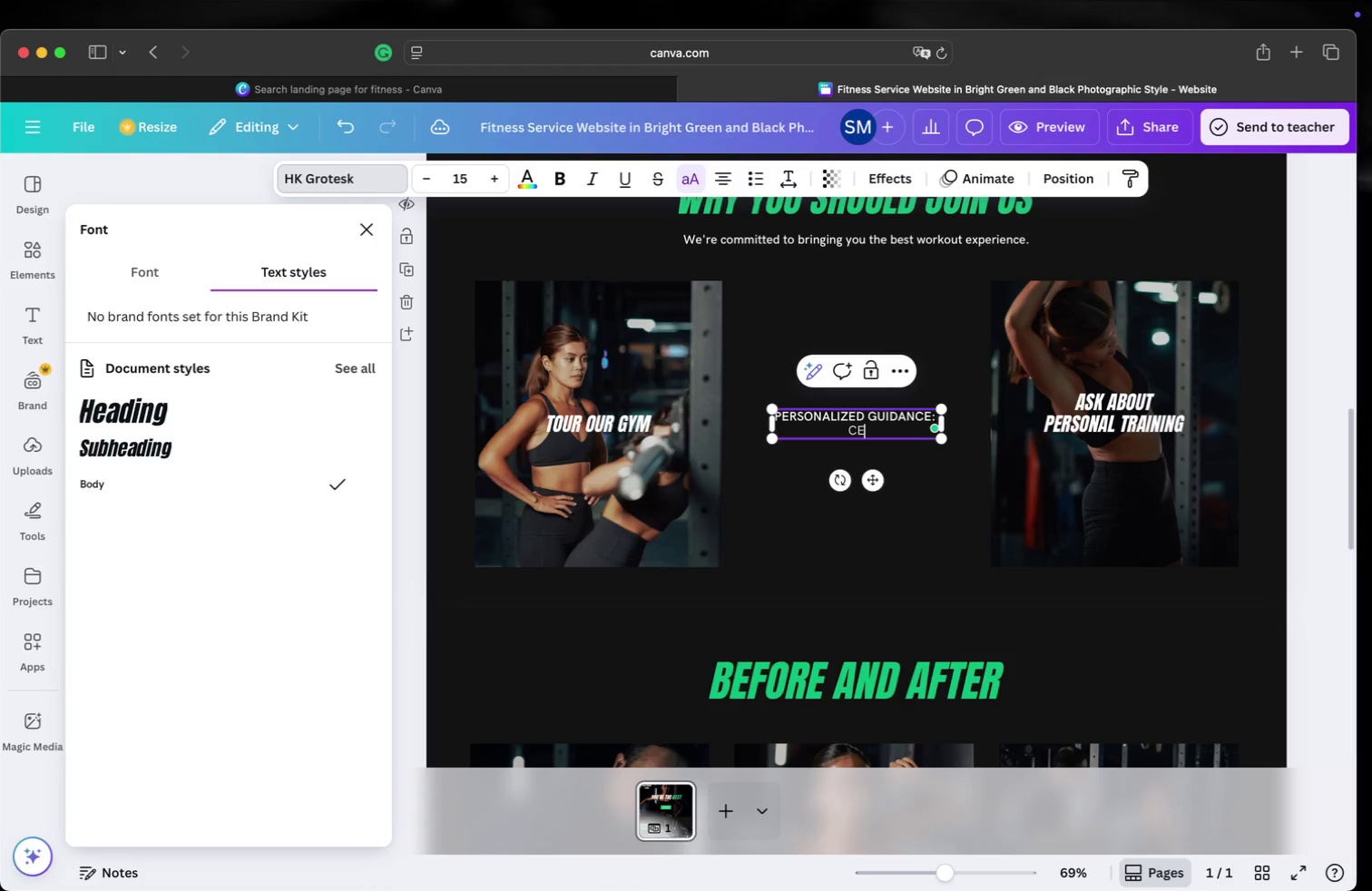 
key(Backspace)
 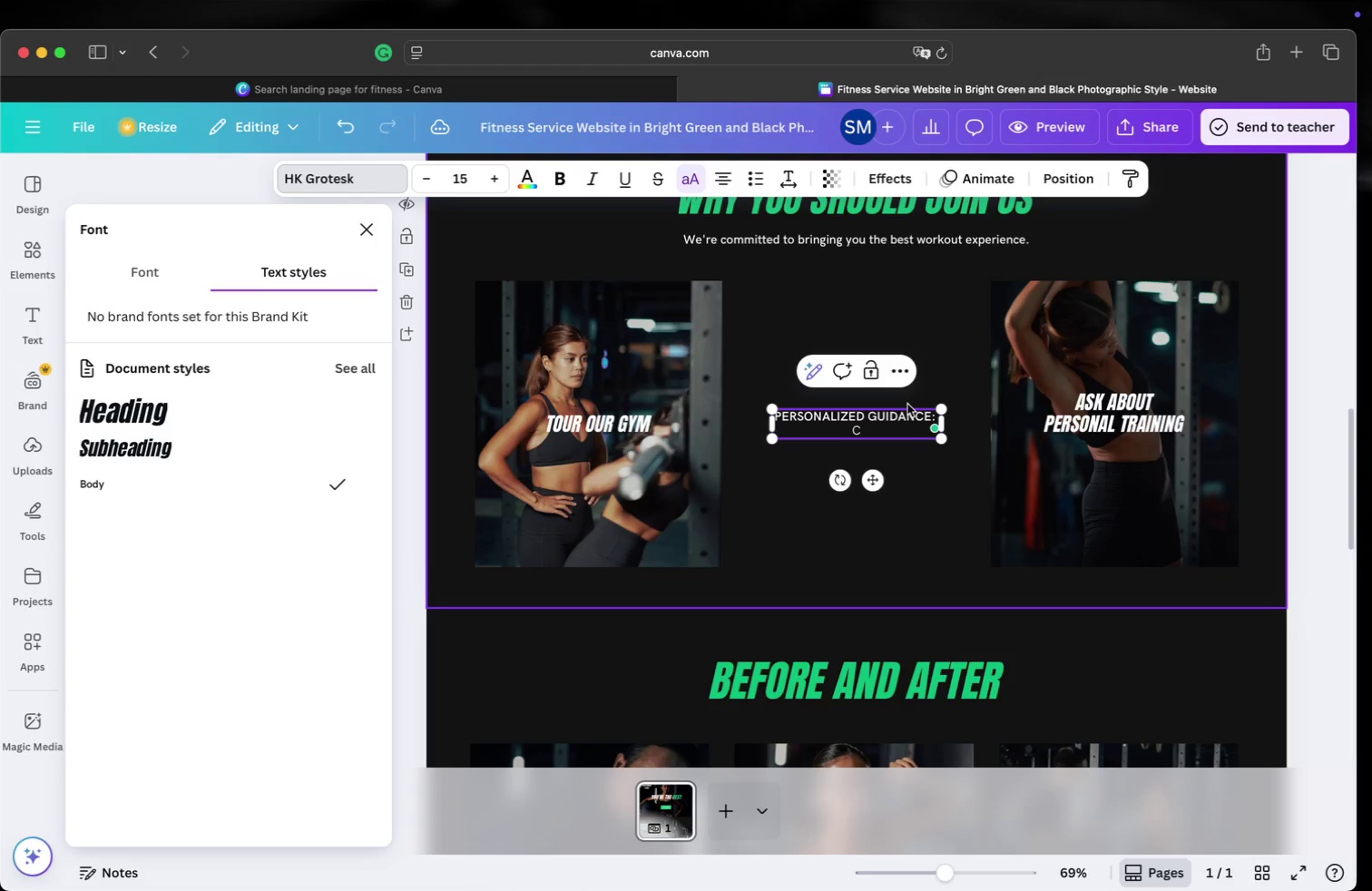 
hold_key(key=CapsLock, duration=0.5)
 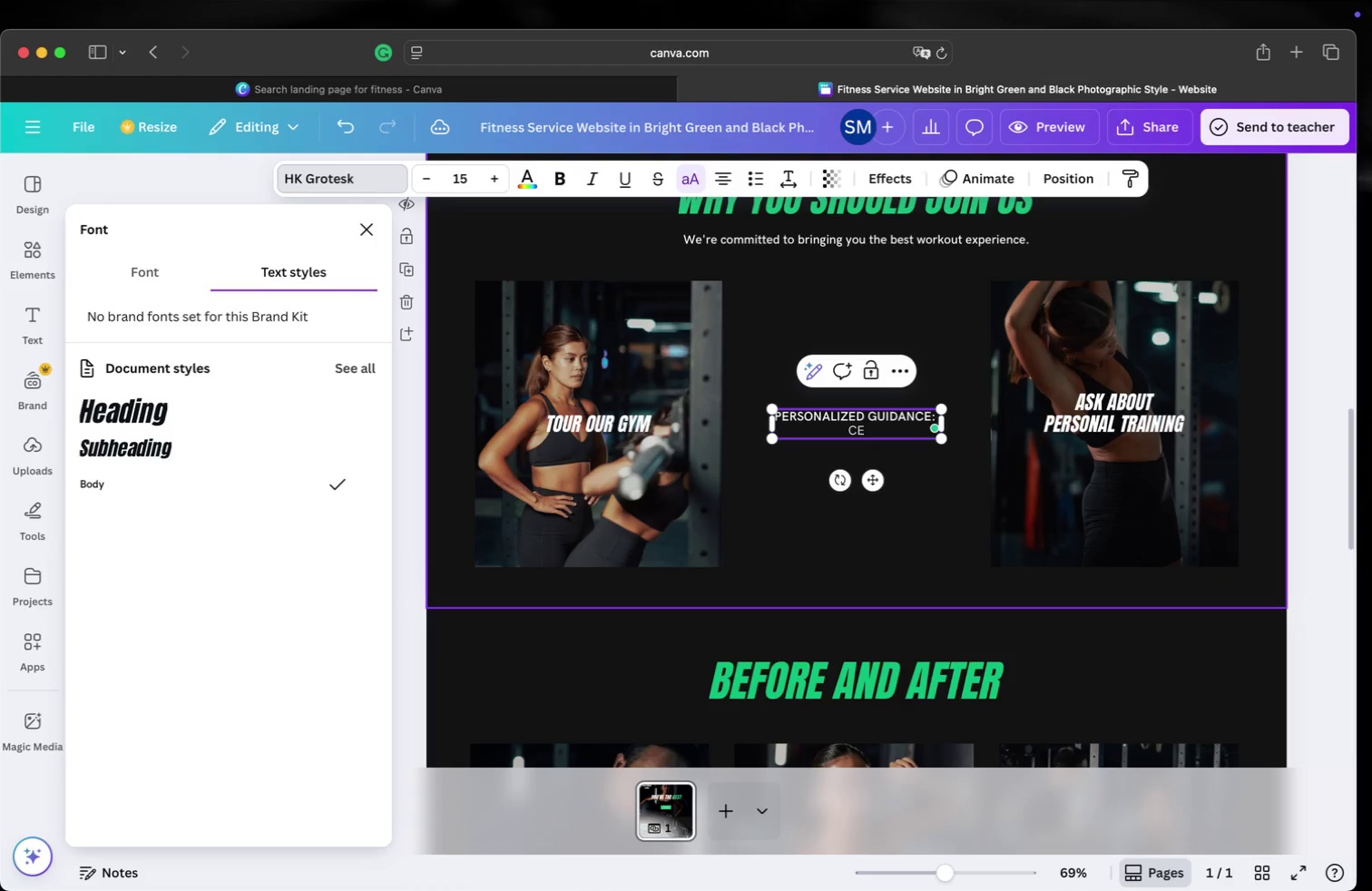 
key(E)
 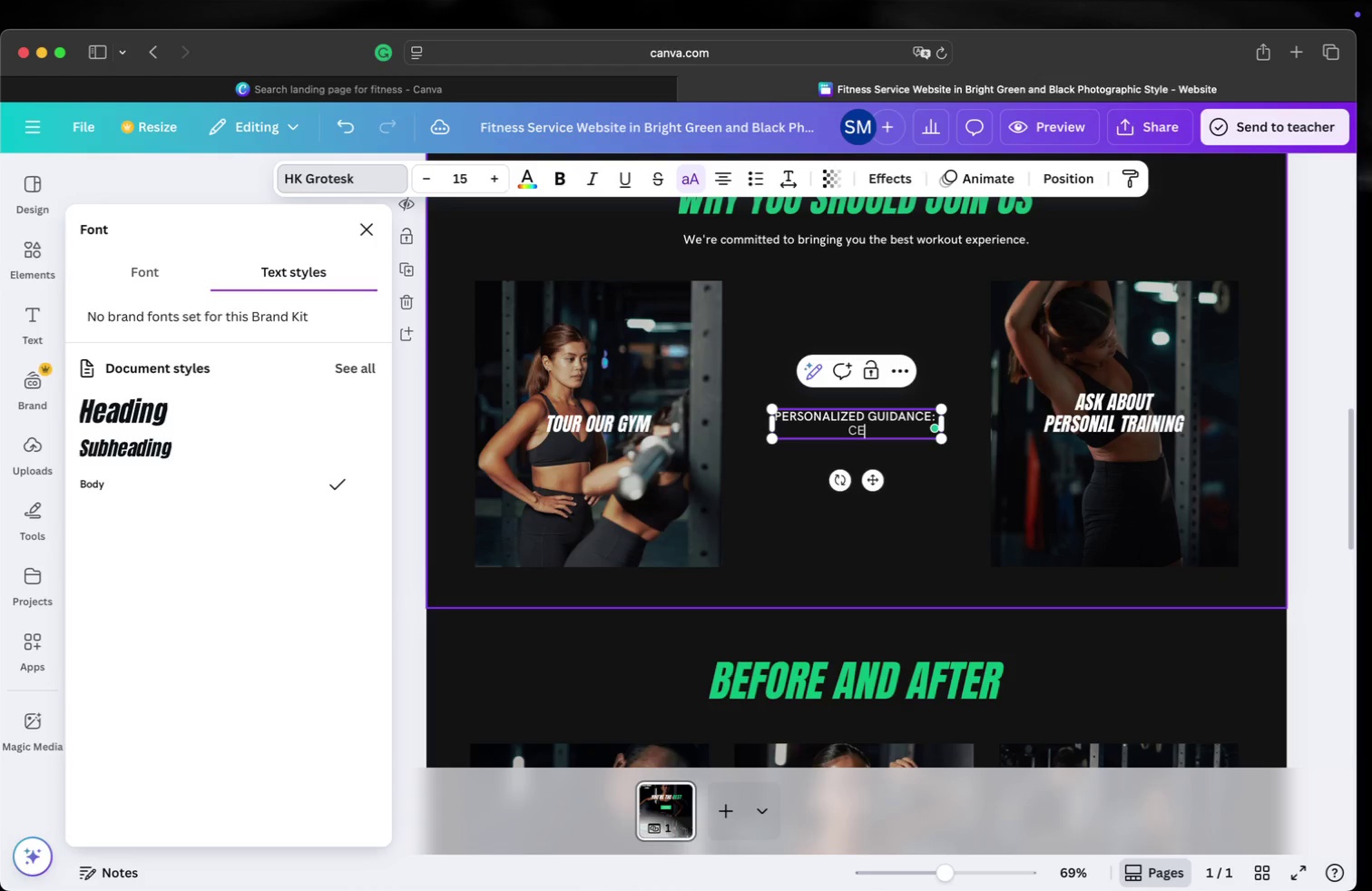 
key(Backspace)
 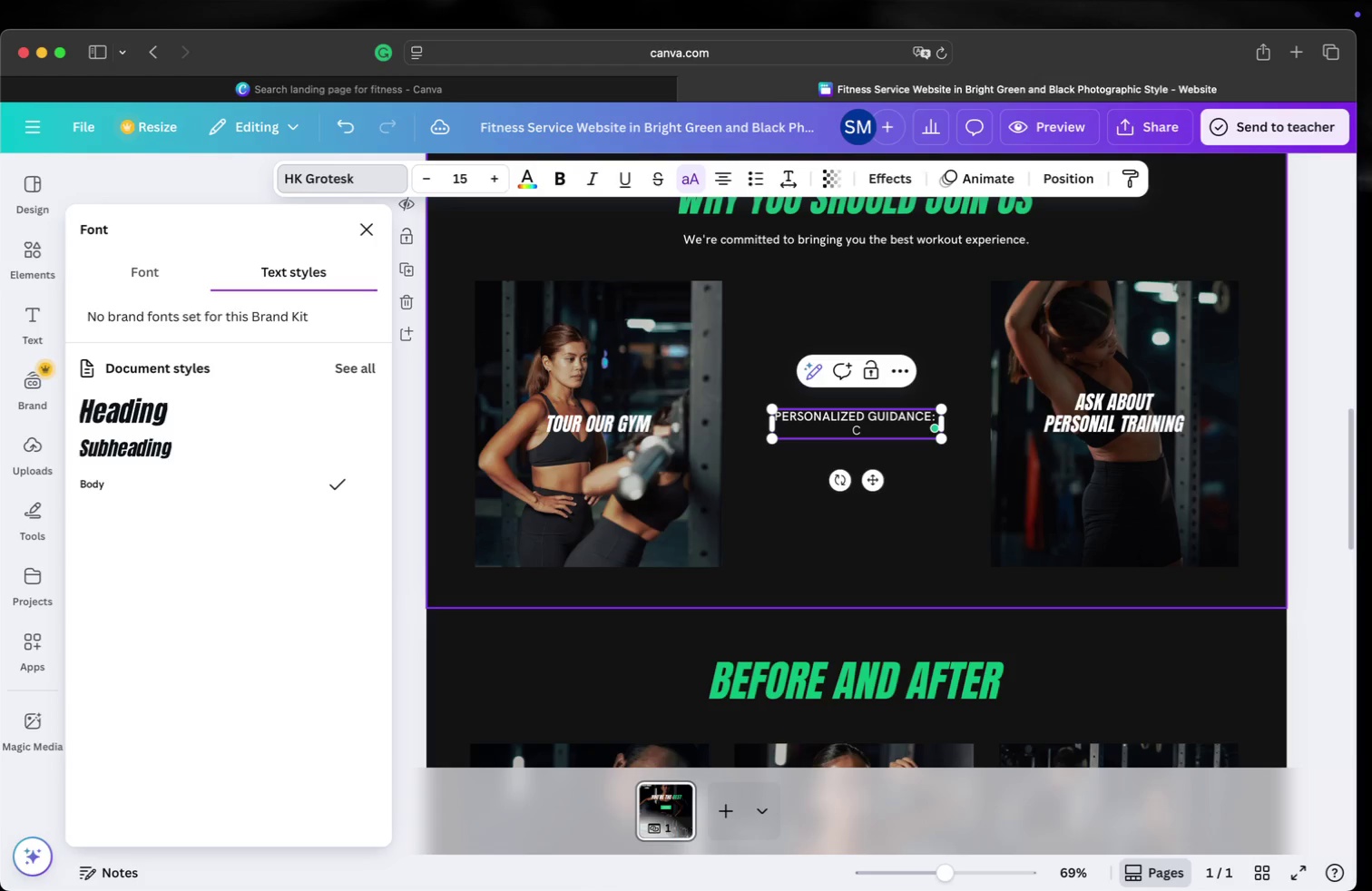 
key(S)
 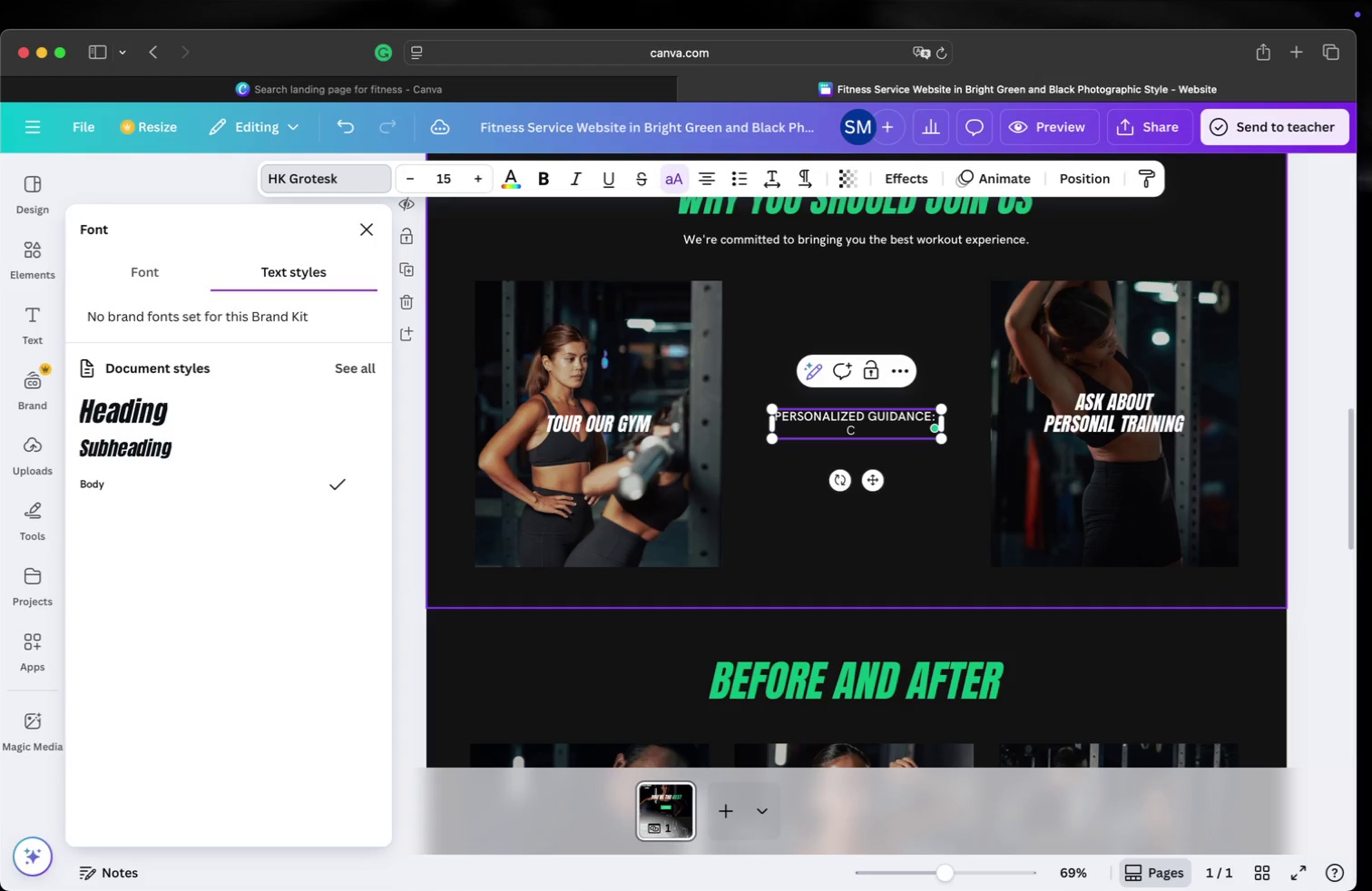 
key(Backspace)
 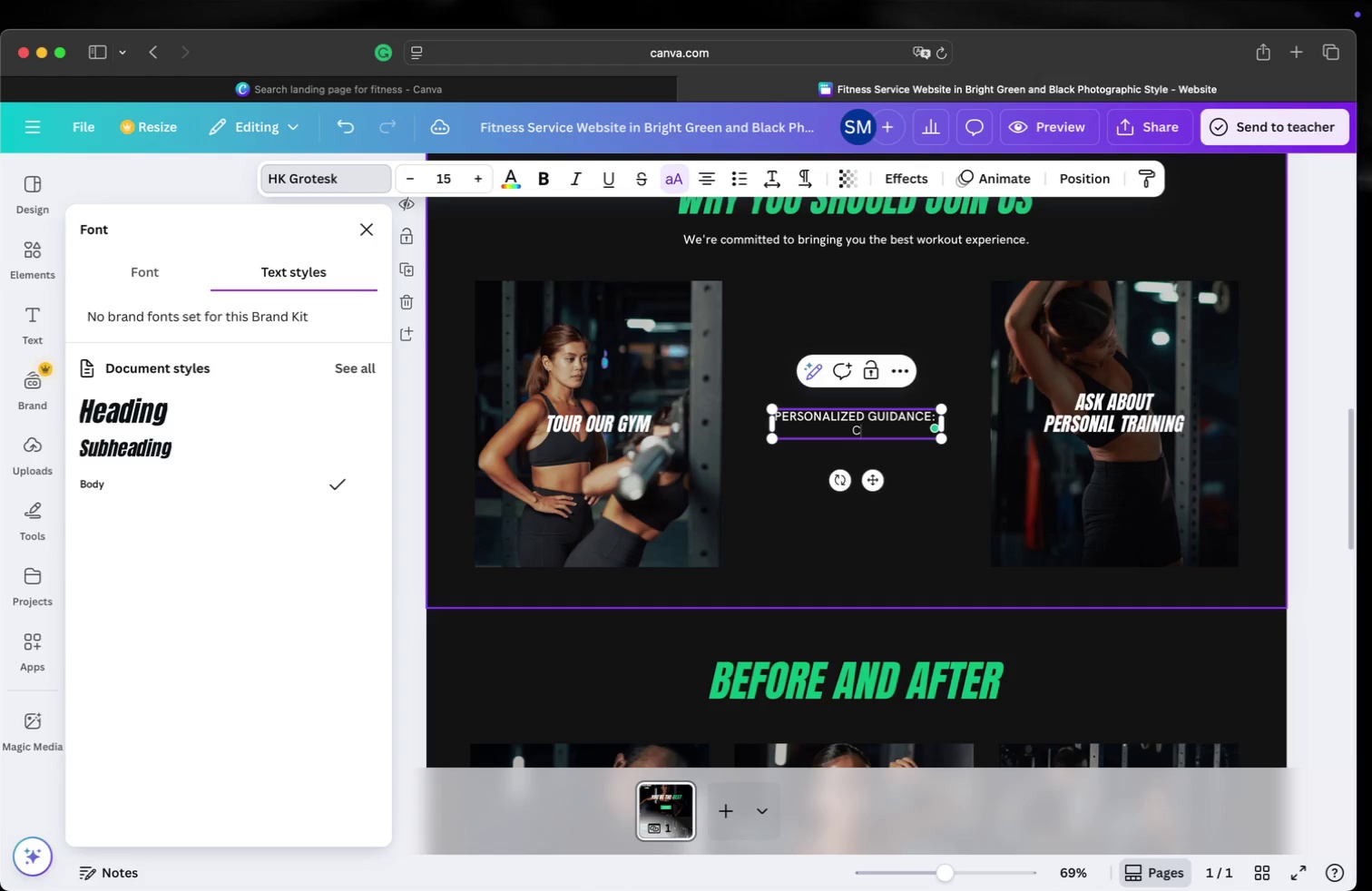 
key(E)
 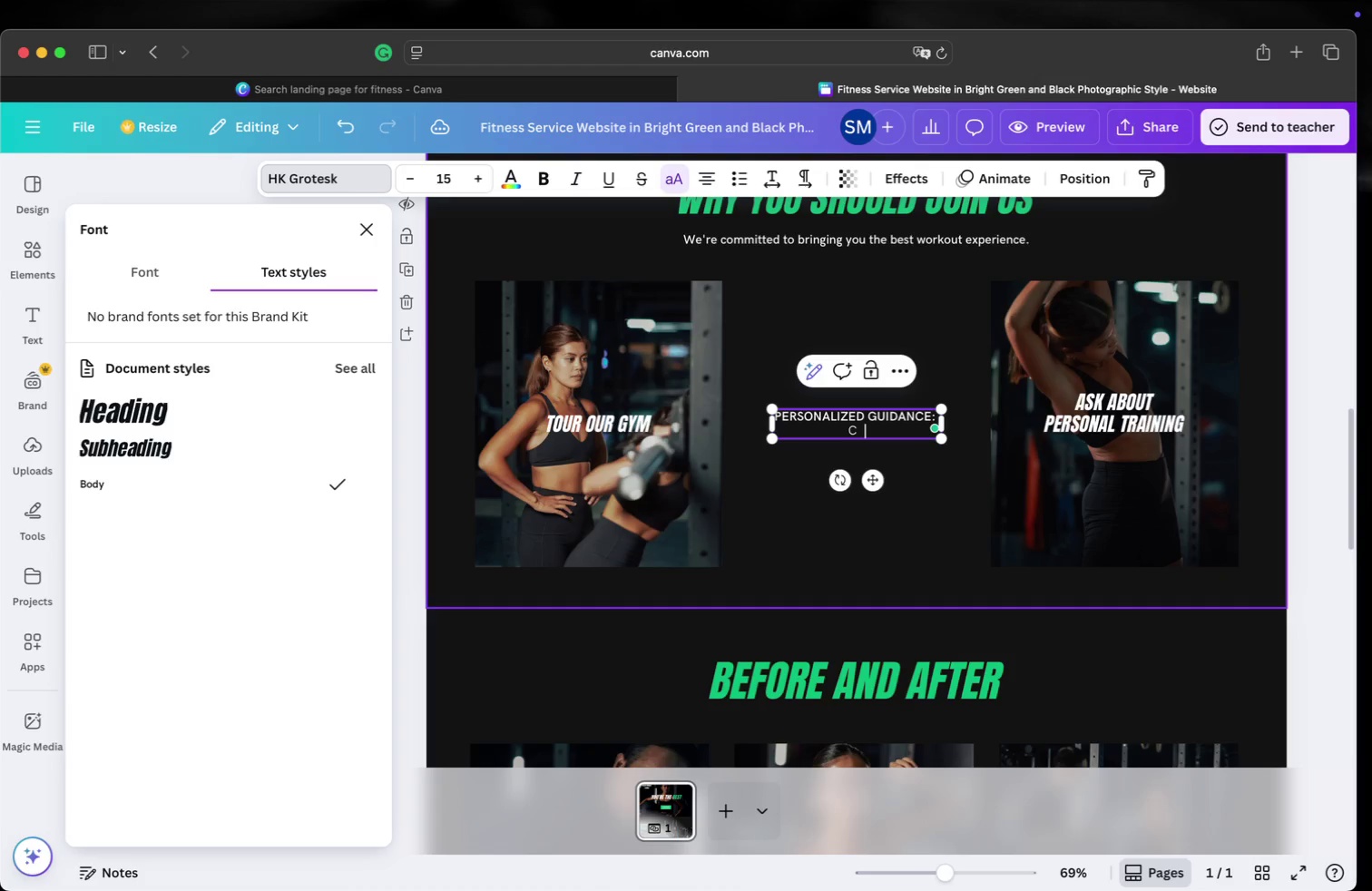 
key(Backspace)
 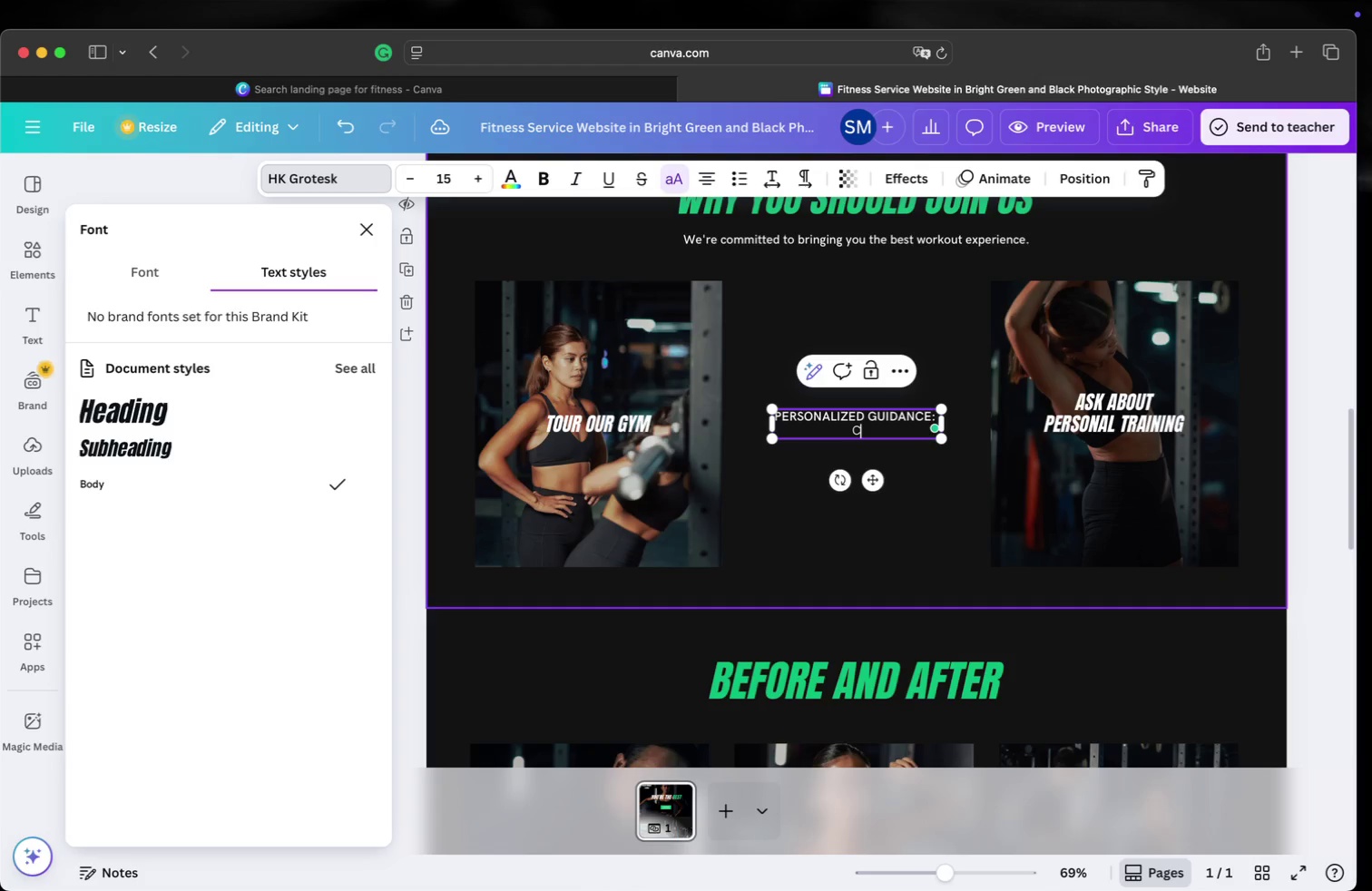 
key(Backspace)
 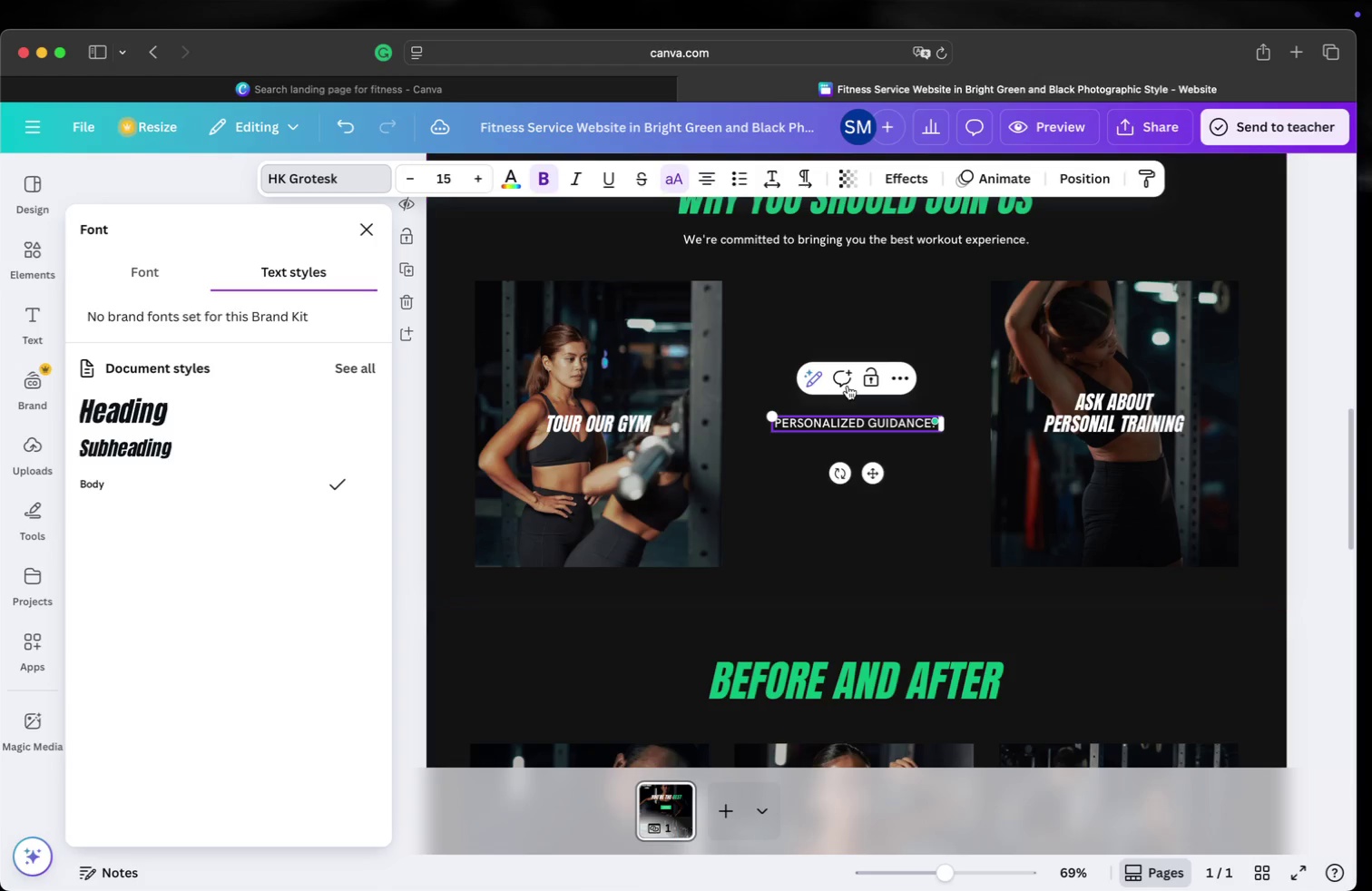 
key(Space)
 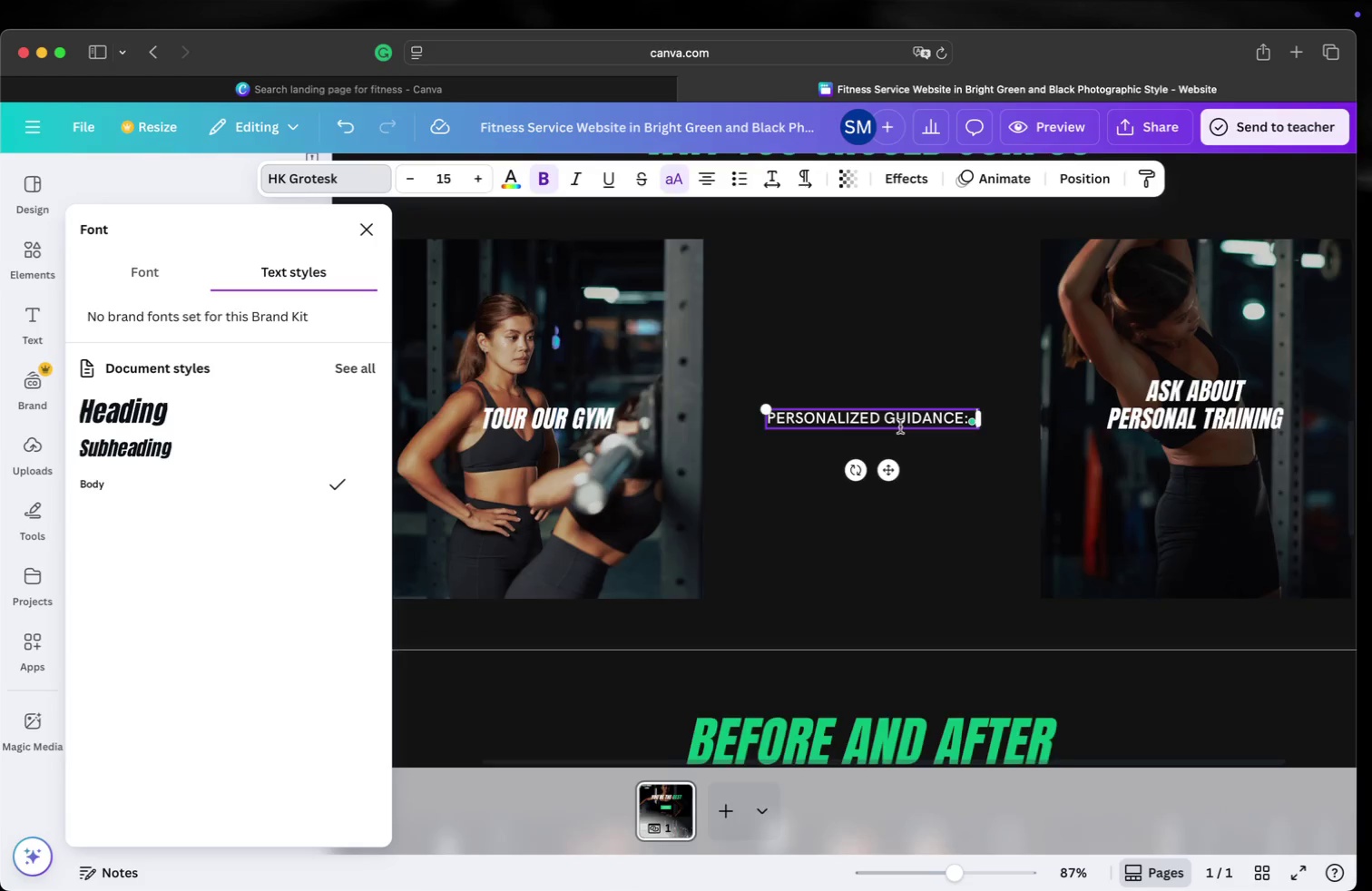 
wait(6.51)
 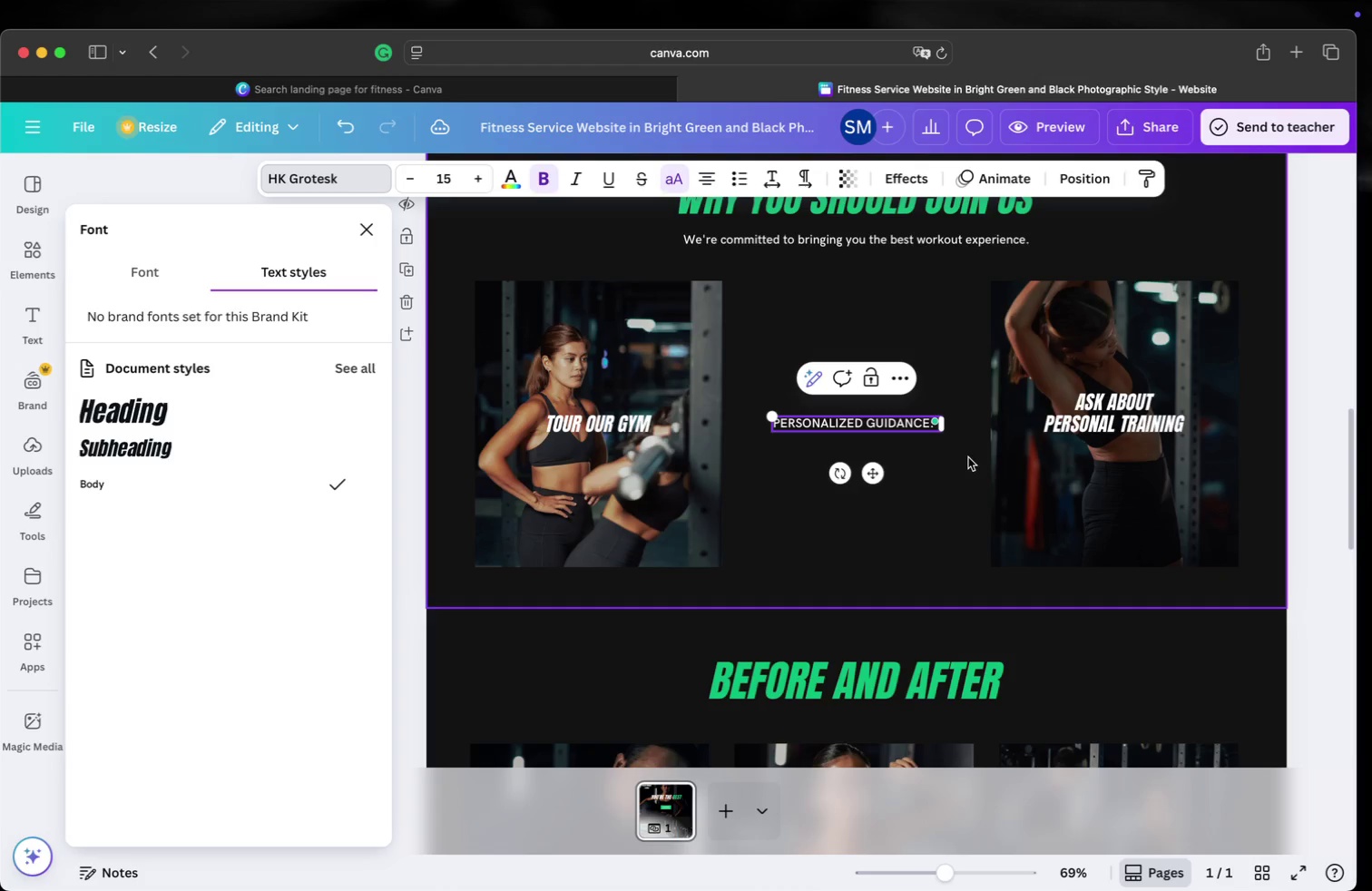 
left_click([1000, 417])
 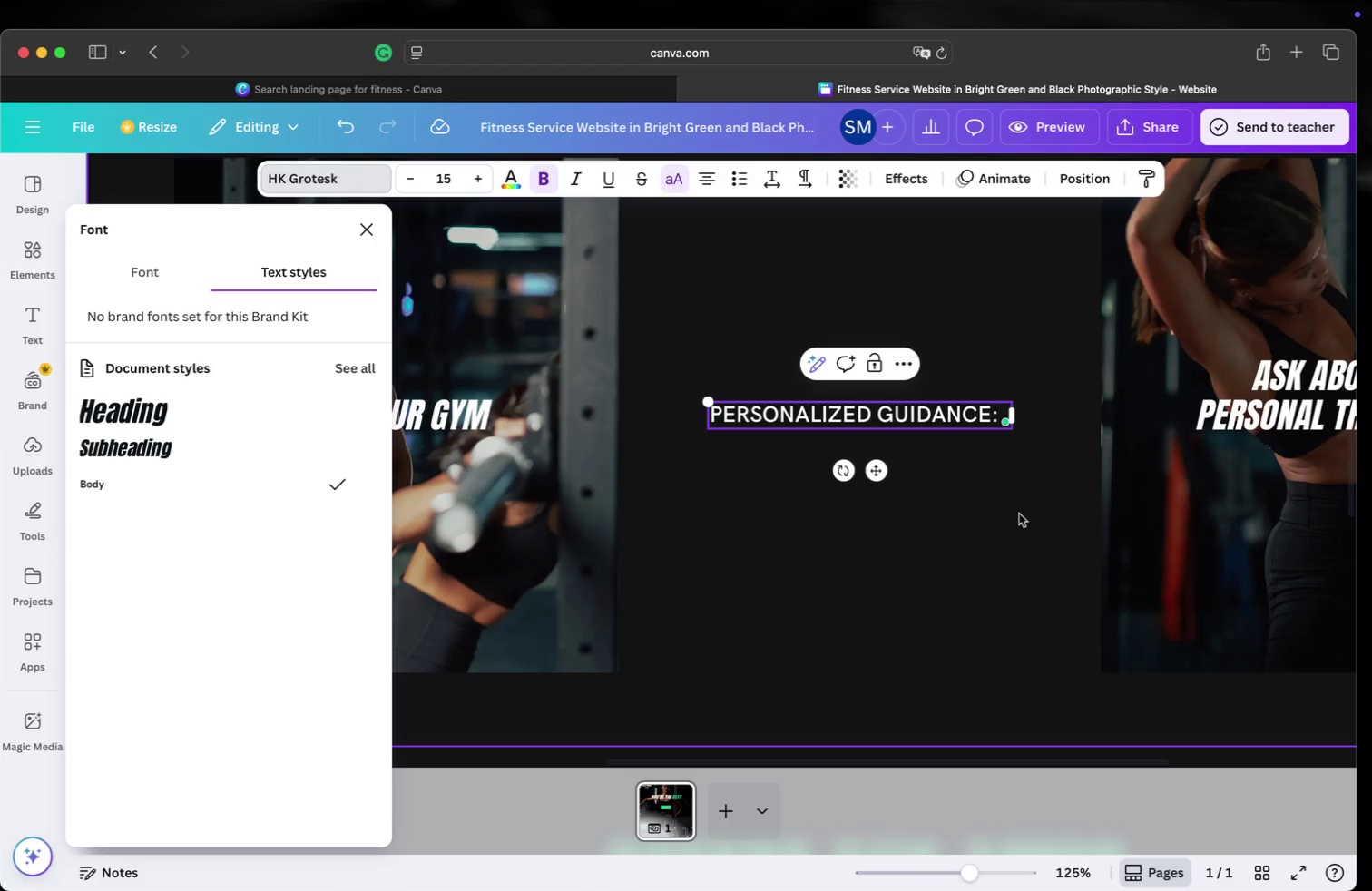 
type( CE)
key(Backspace)
key(Backspace)
type(certified trainers de)
 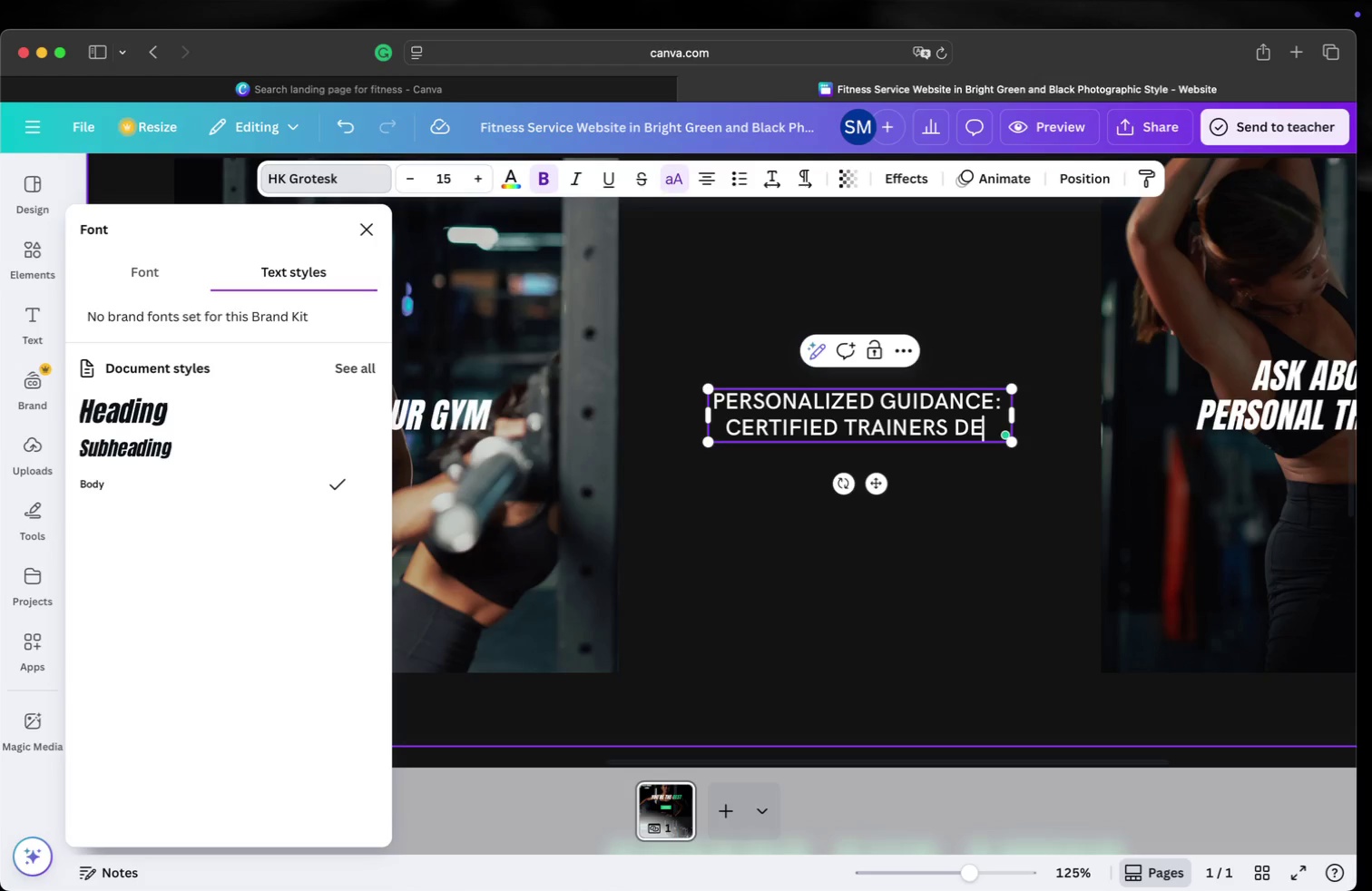 
type(sign workouts that match)
 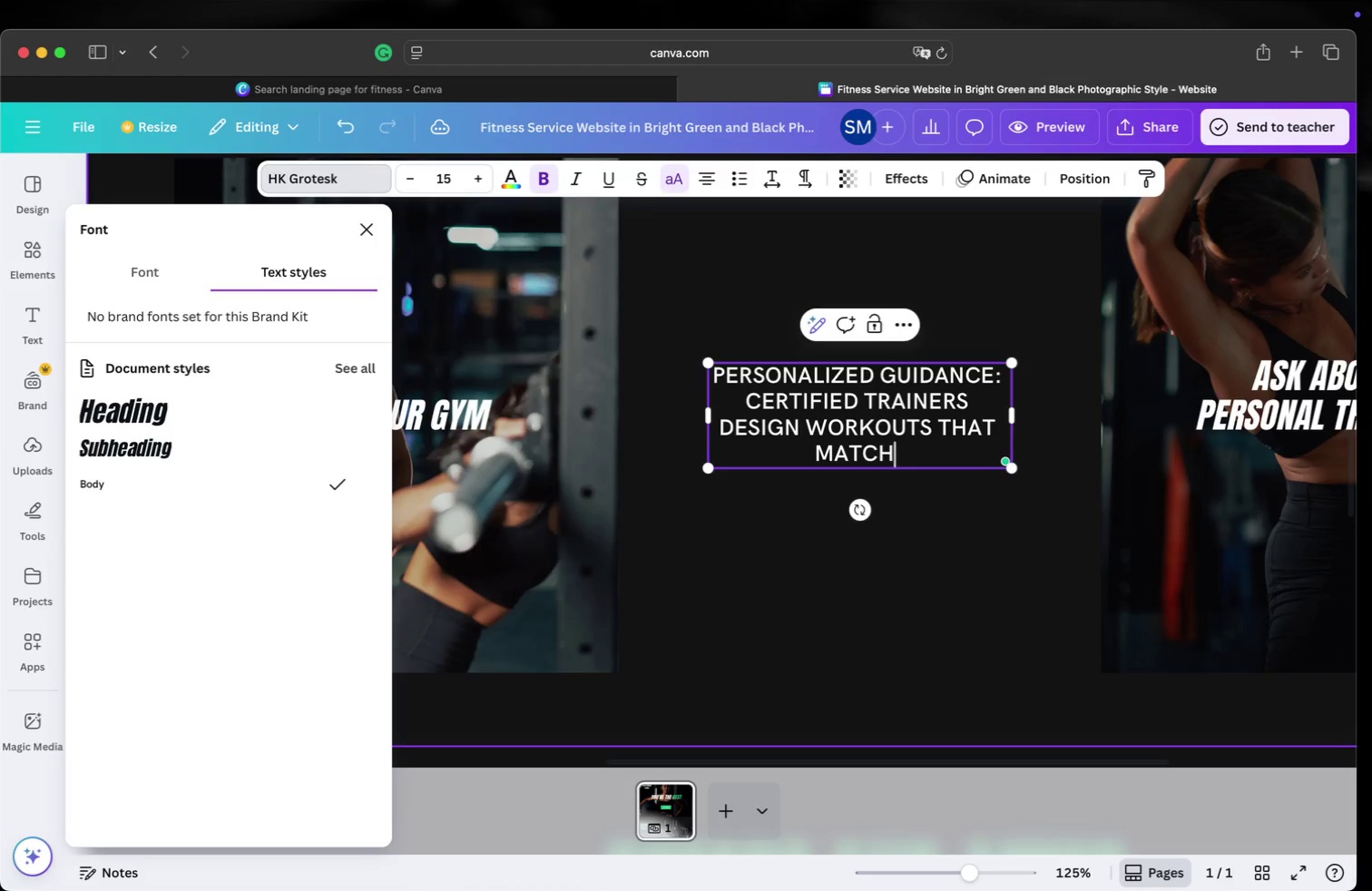 
type( your body and goals, so you can )
 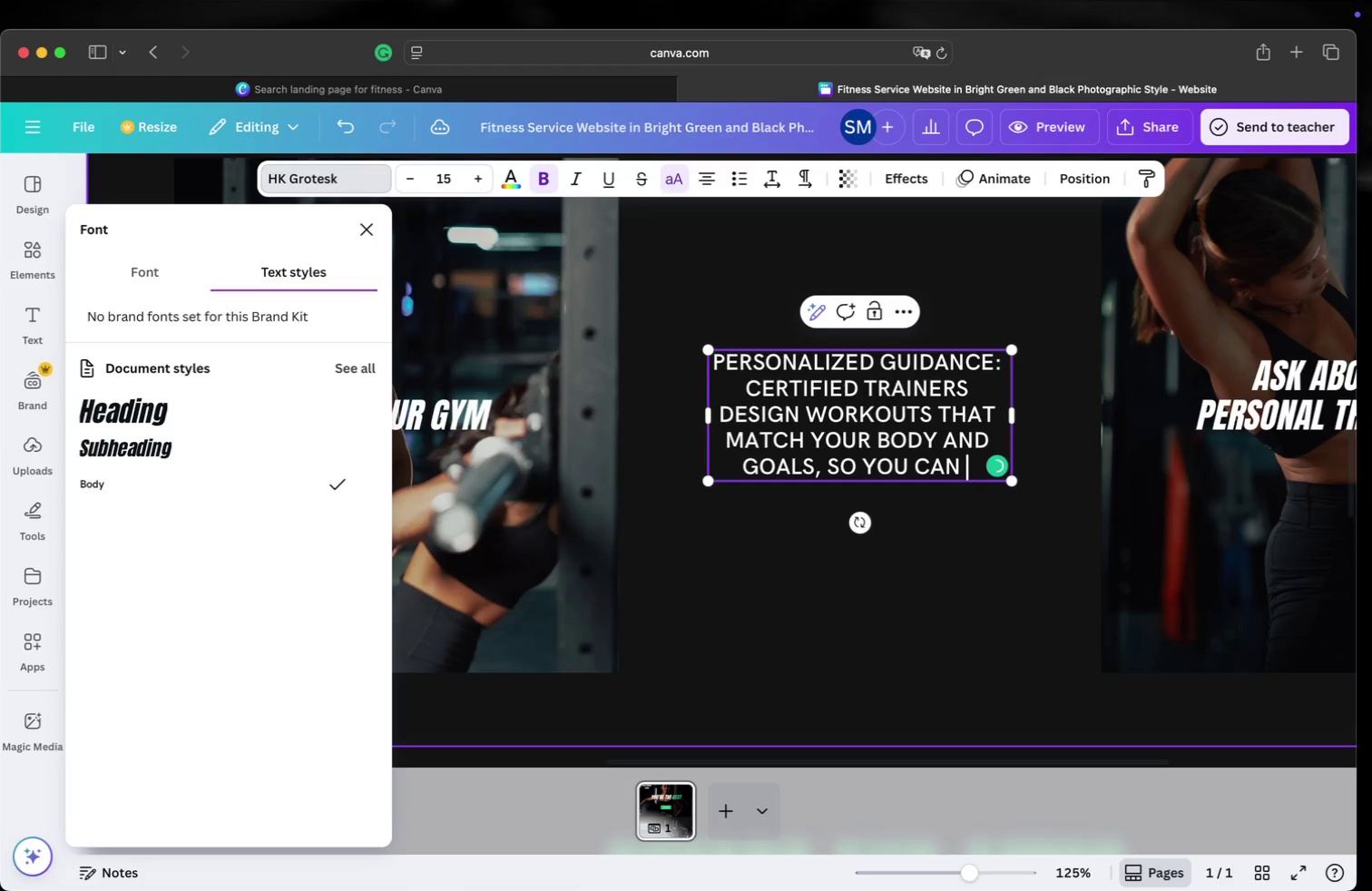 
type(see results faster.)
 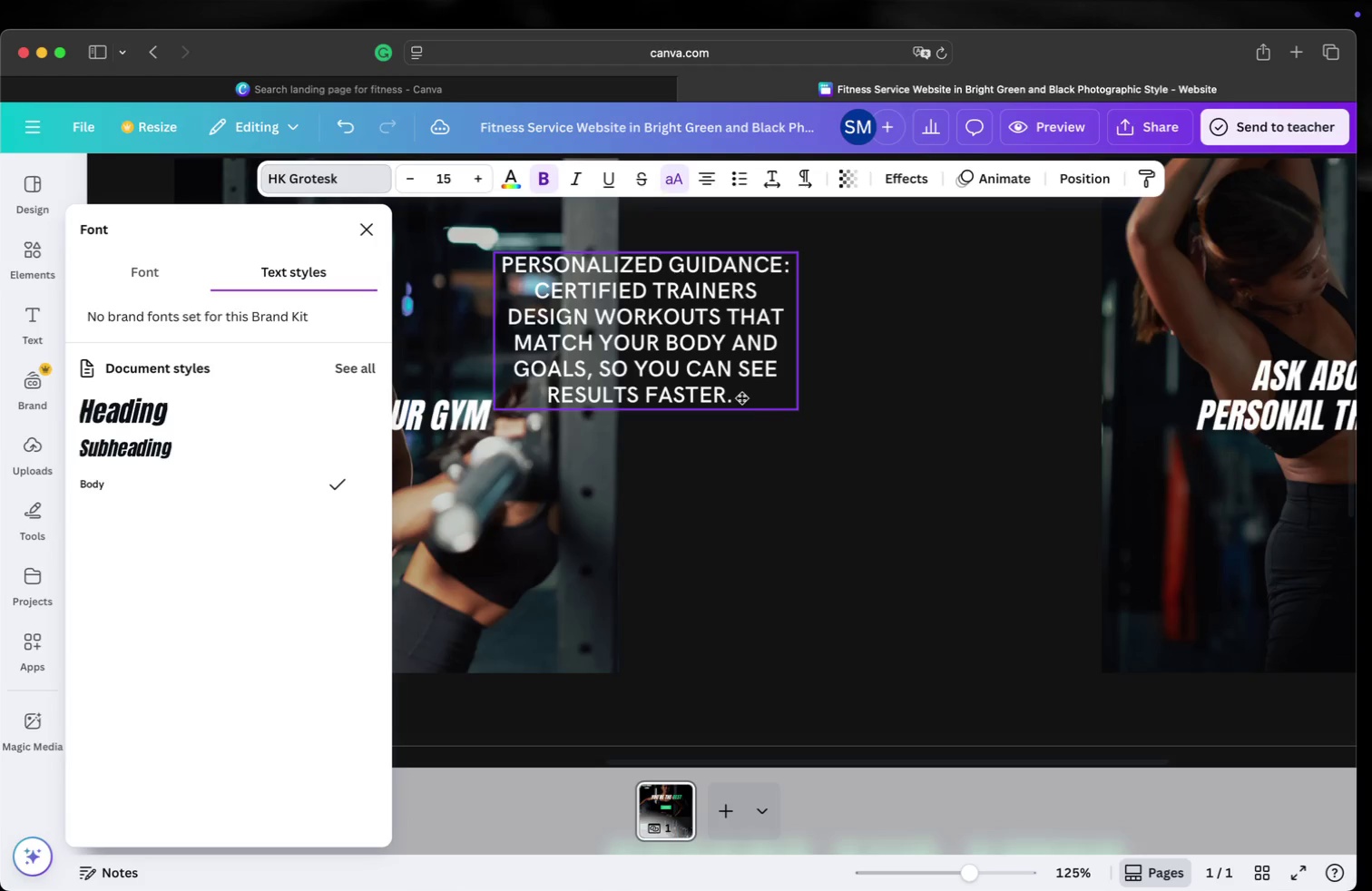 
wait(7.42)
 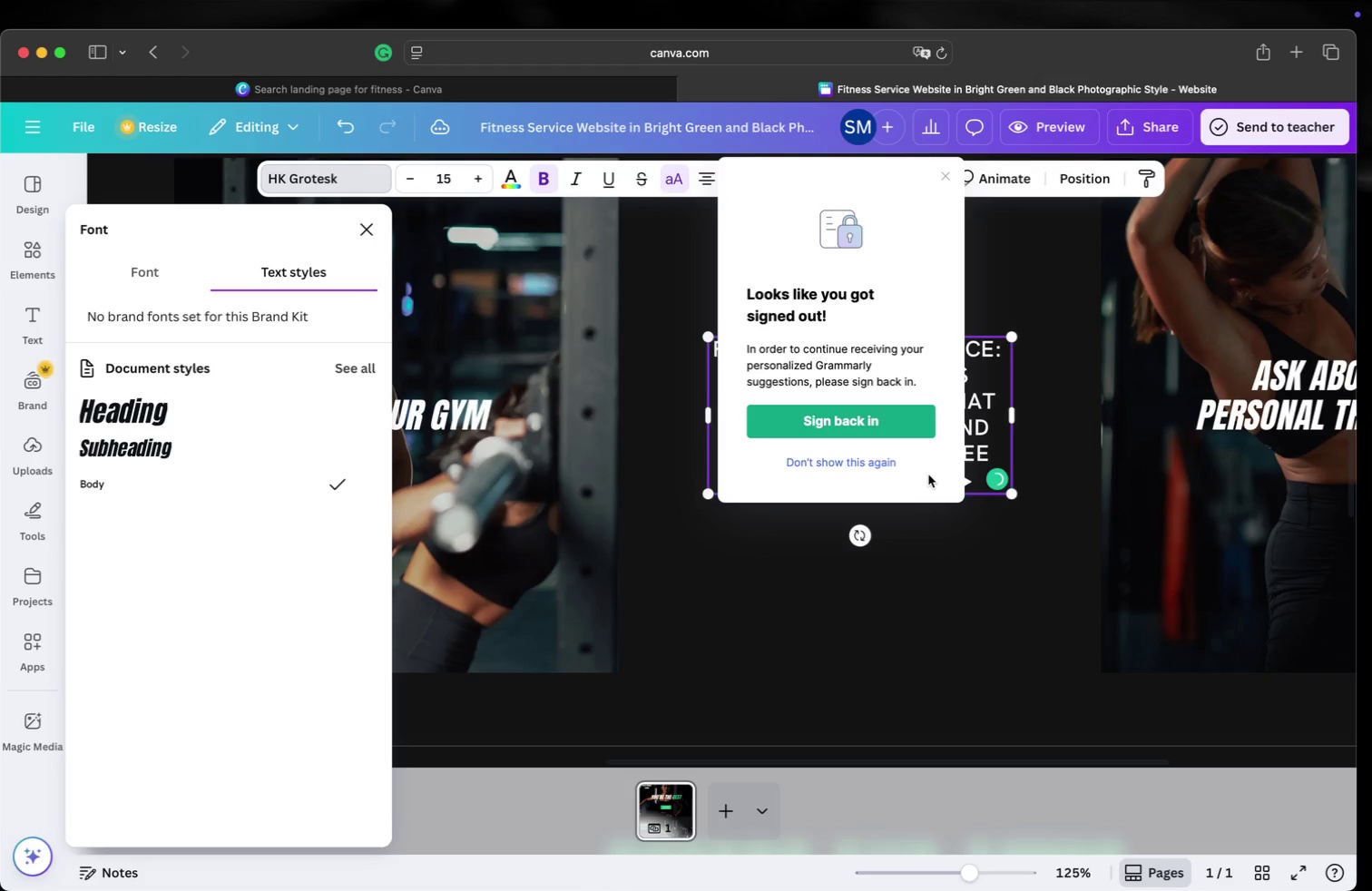 
double_click([942, 435])
 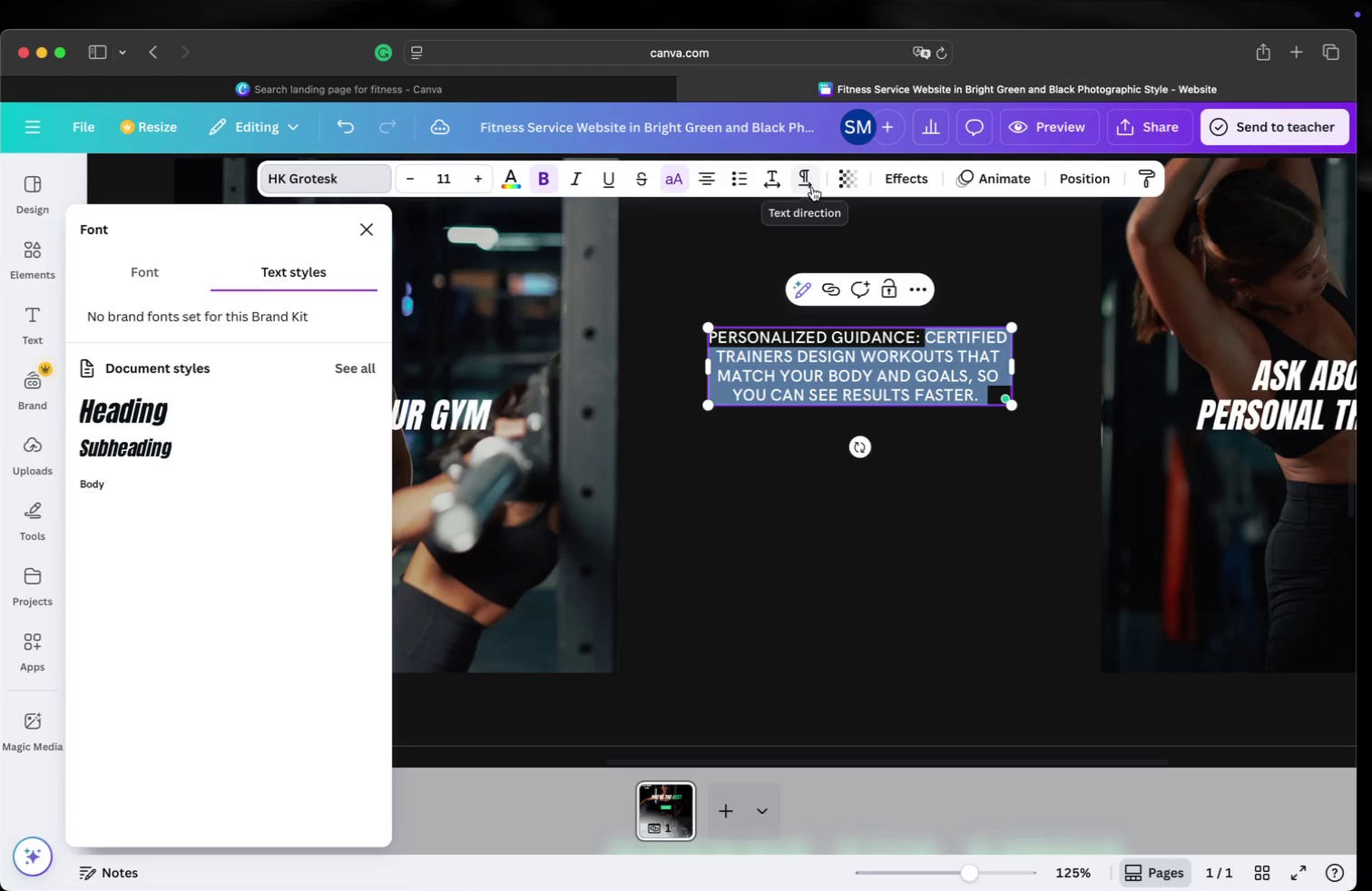 
wait(16.61)
 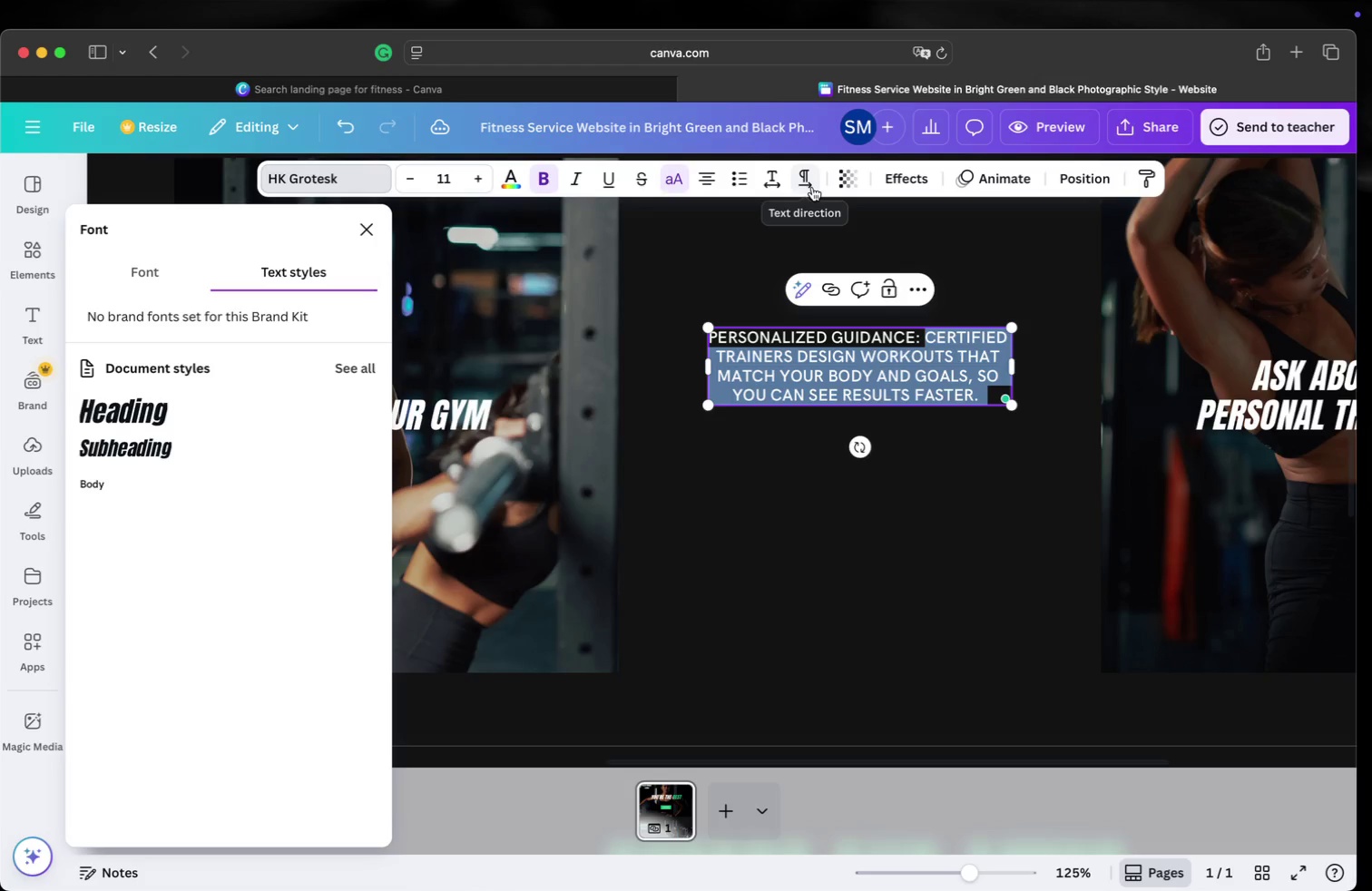 
left_click([161, 280])
 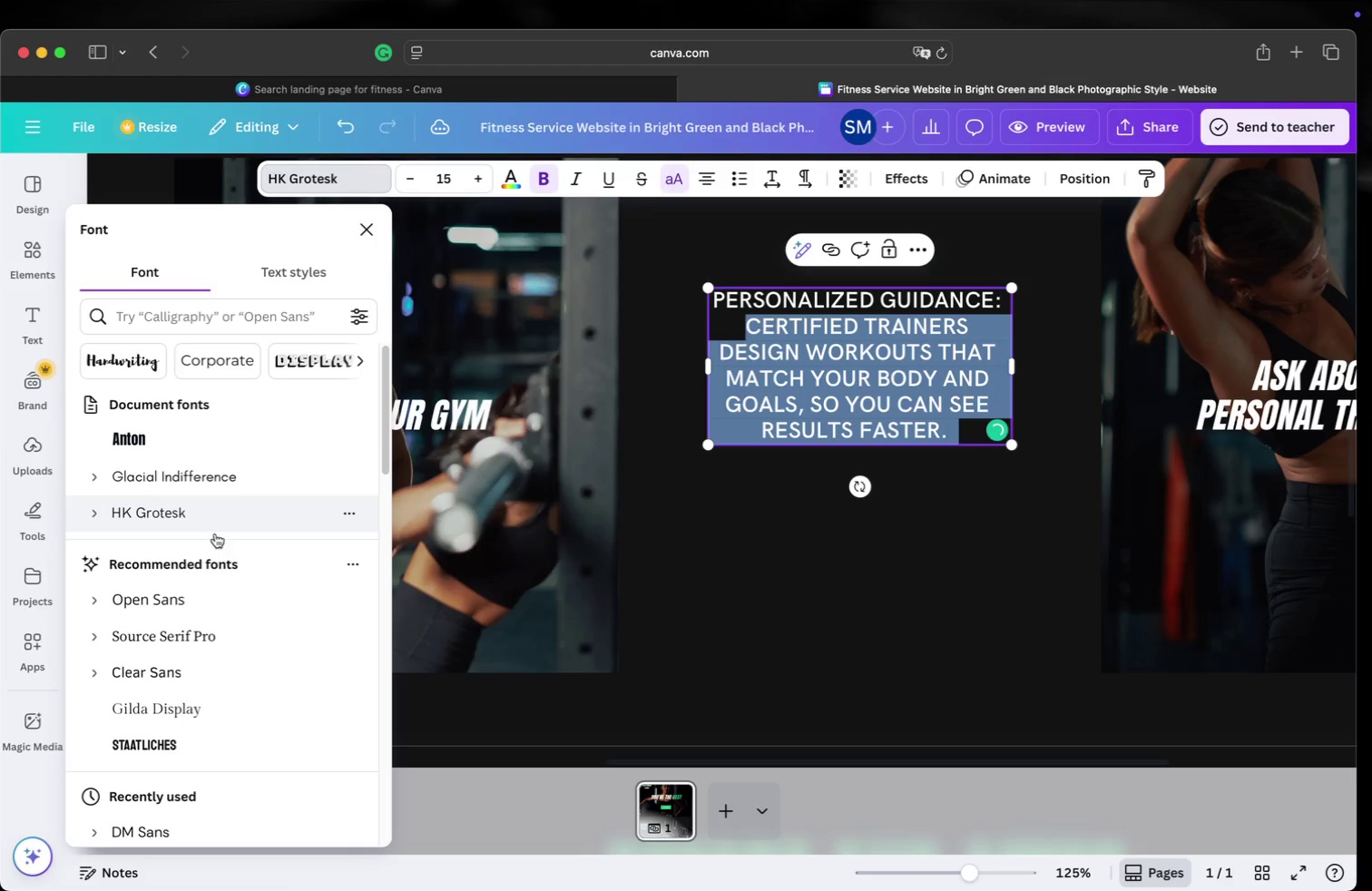 
left_click([193, 606])
 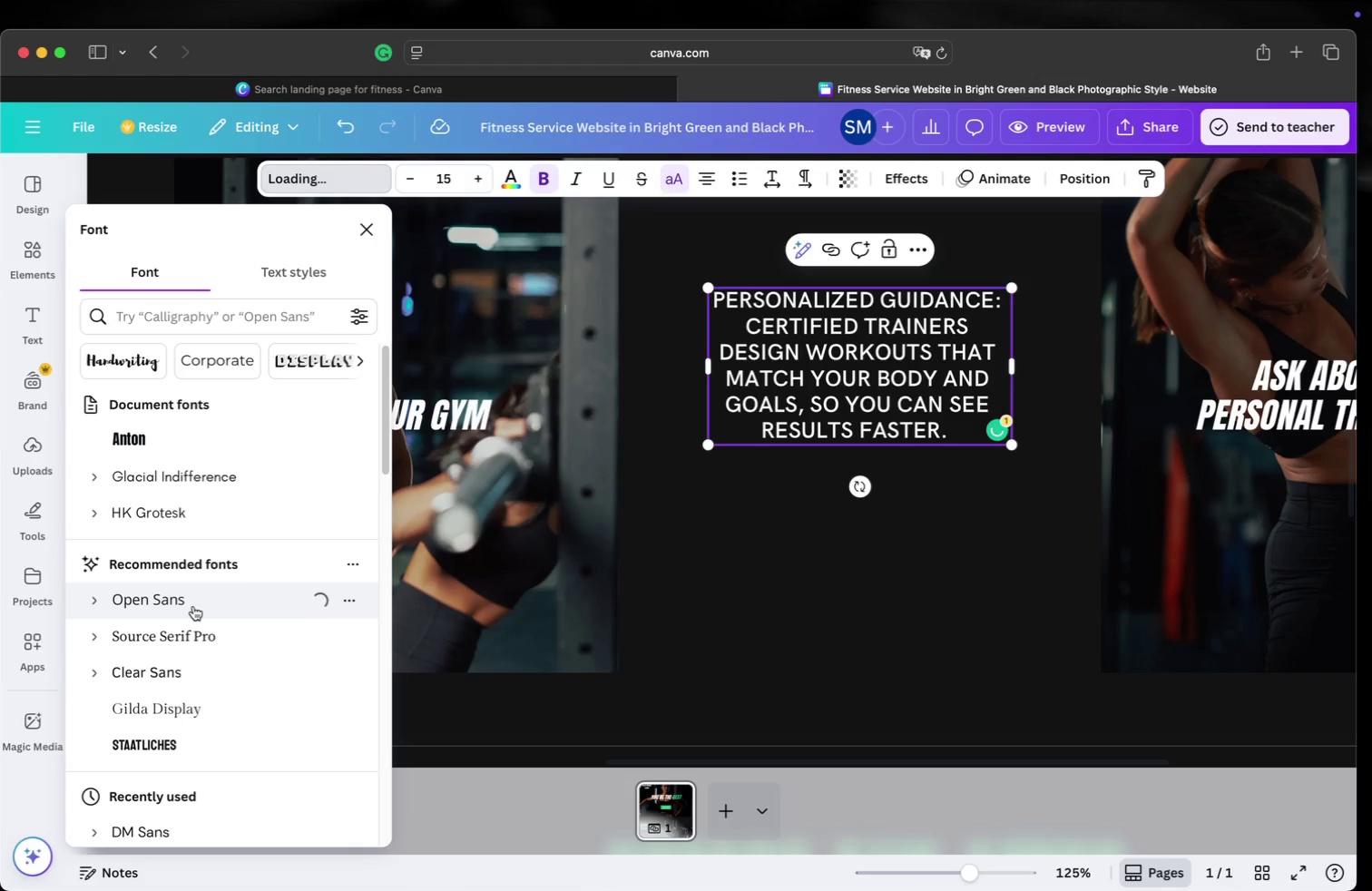 
scroll: coordinate [192, 605], scroll_direction: up, amount: 4.0
 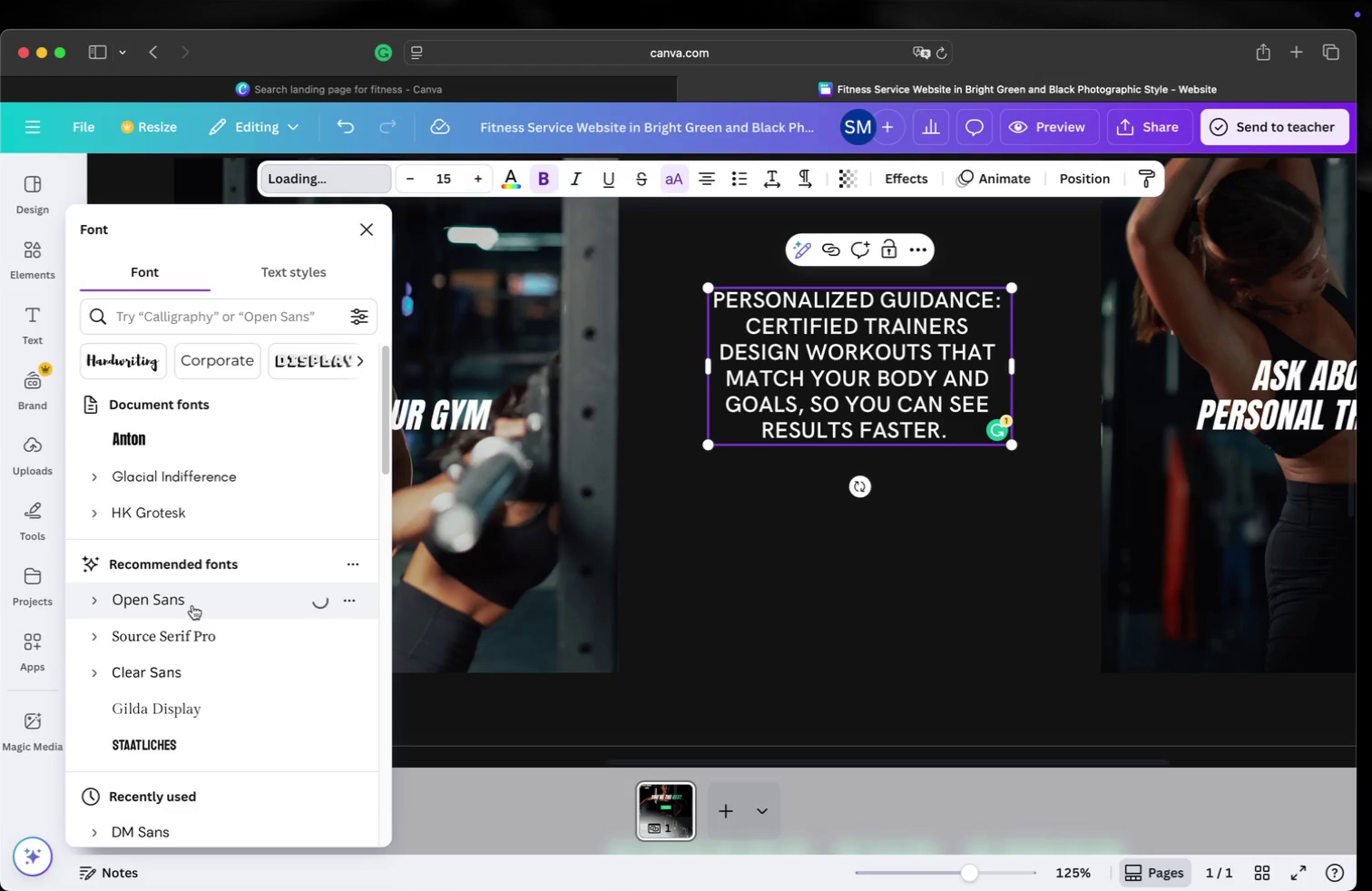 
scroll: coordinate [191, 599], scroll_direction: down, amount: 19.0
 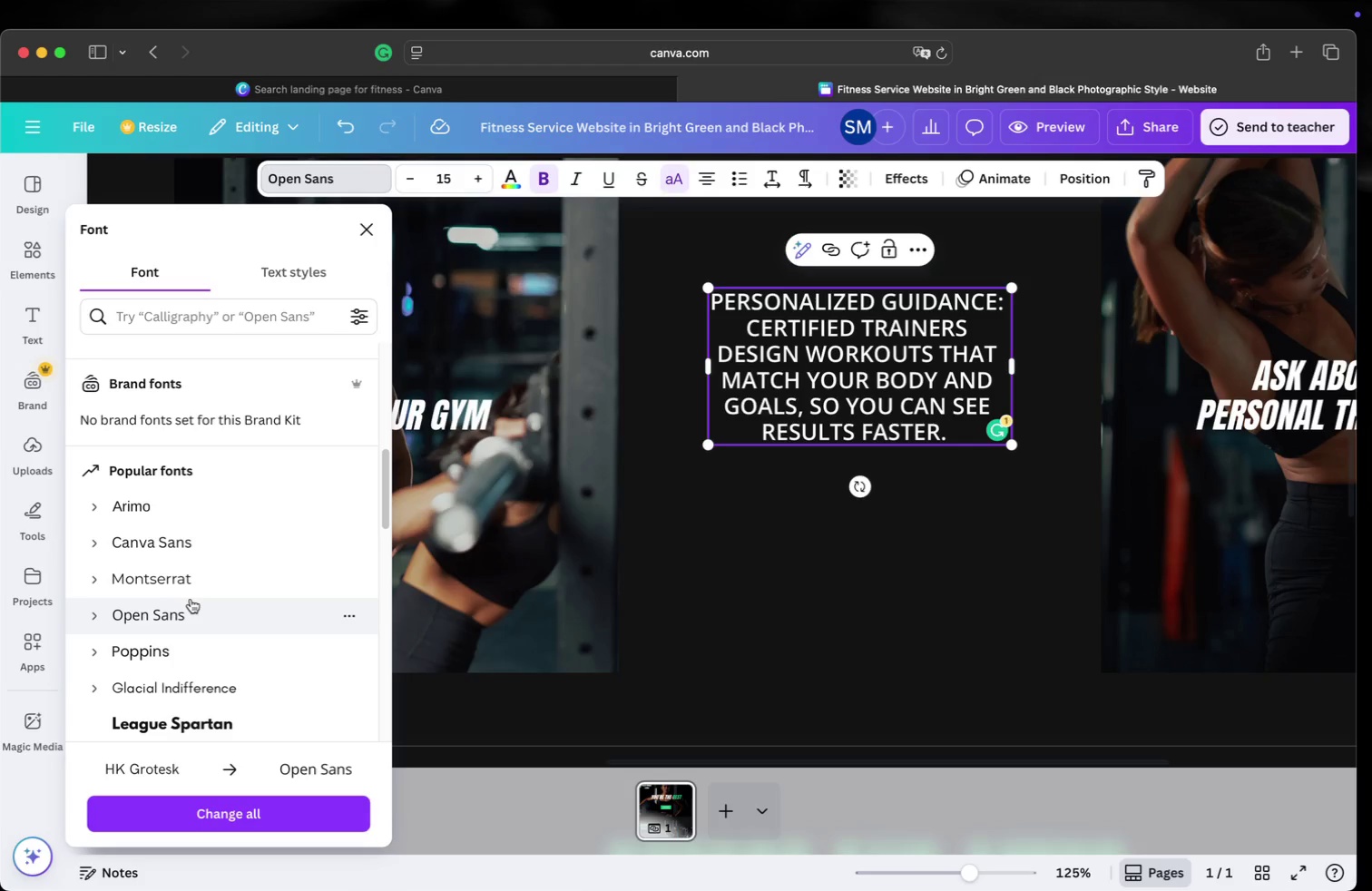 
scroll: coordinate [191, 599], scroll_direction: up, amount: 10.0
 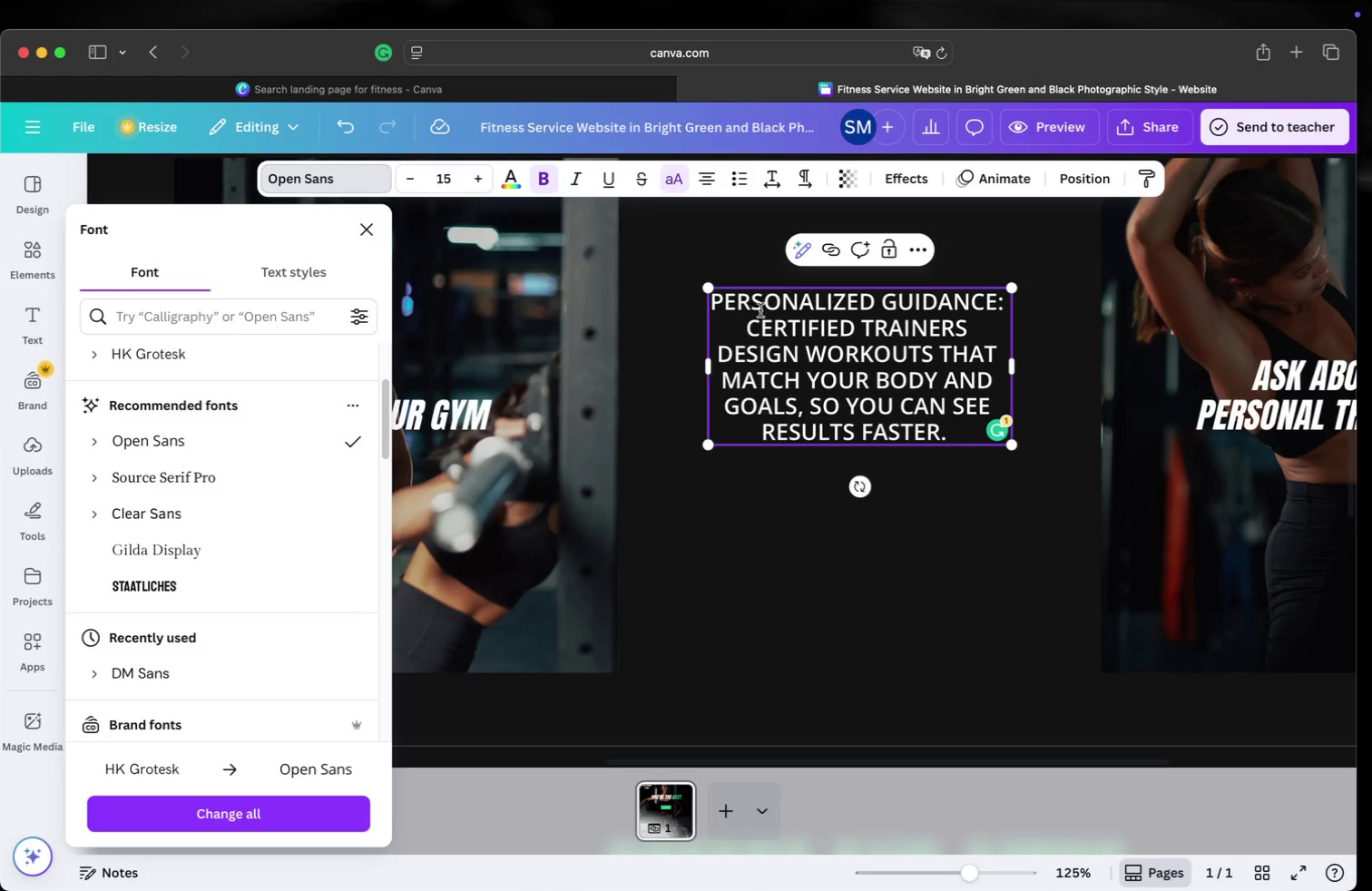 
wait(5.9)
 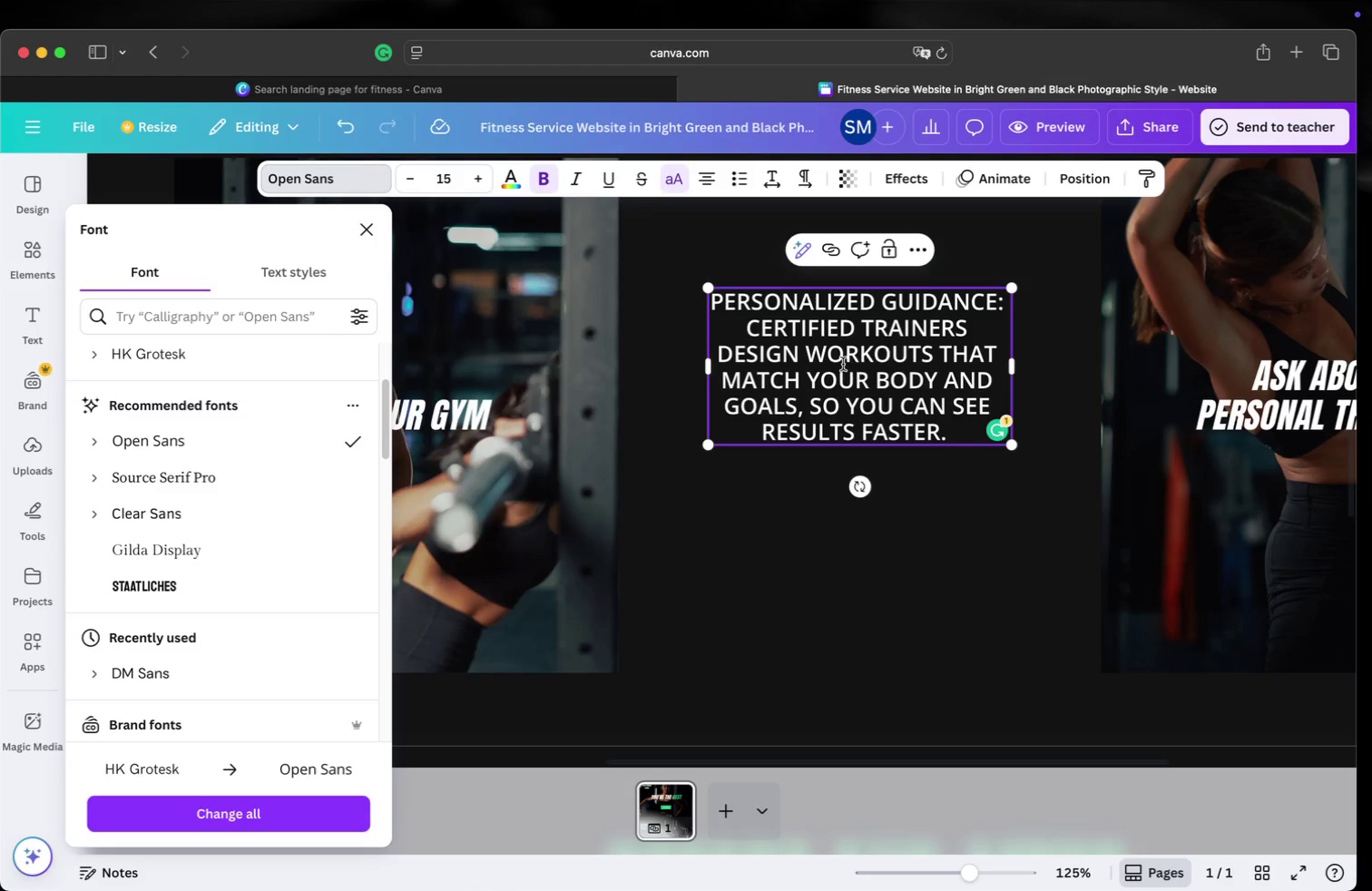 
double_click([718, 304])
 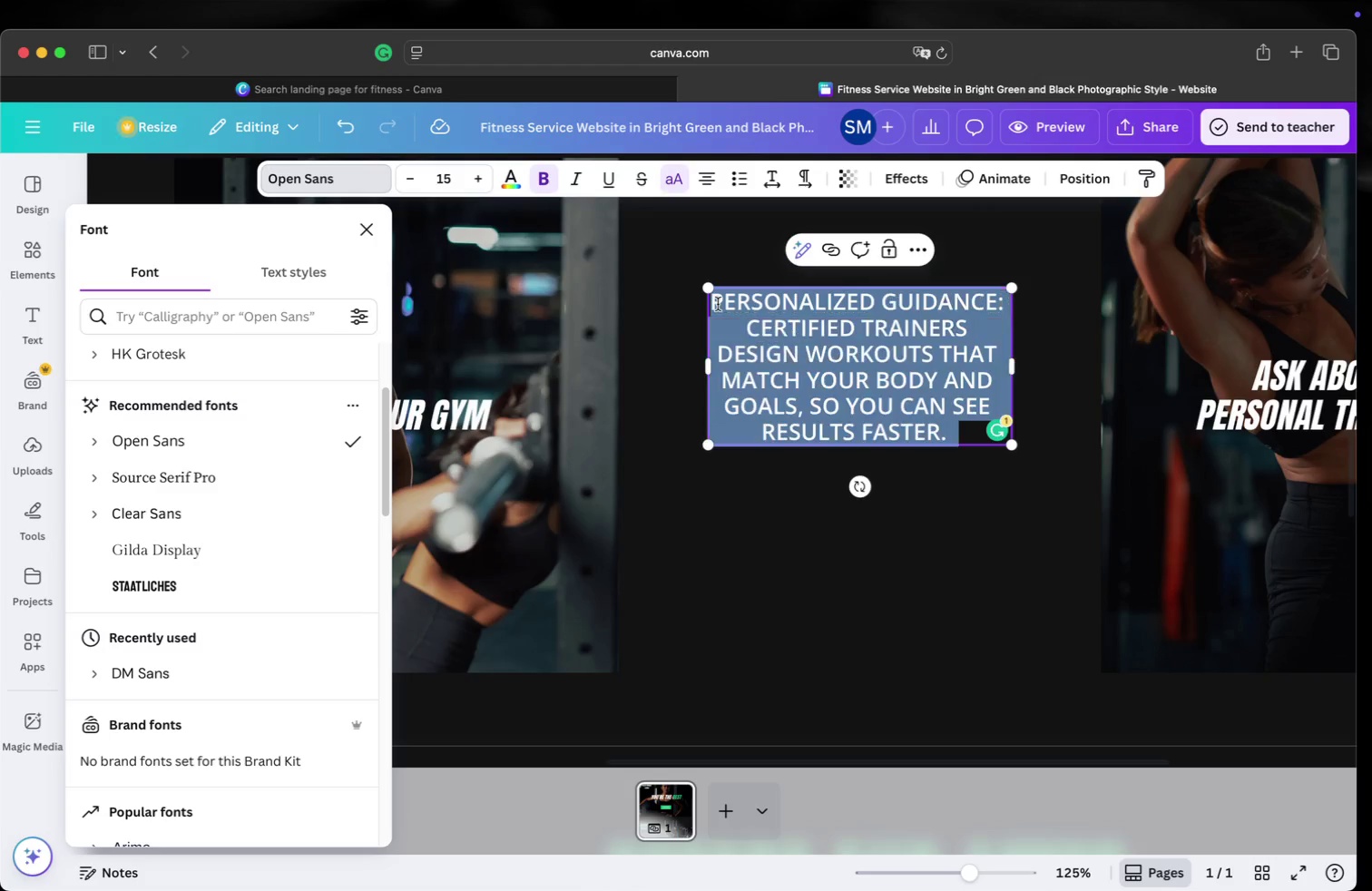 
triple_click([718, 304])
 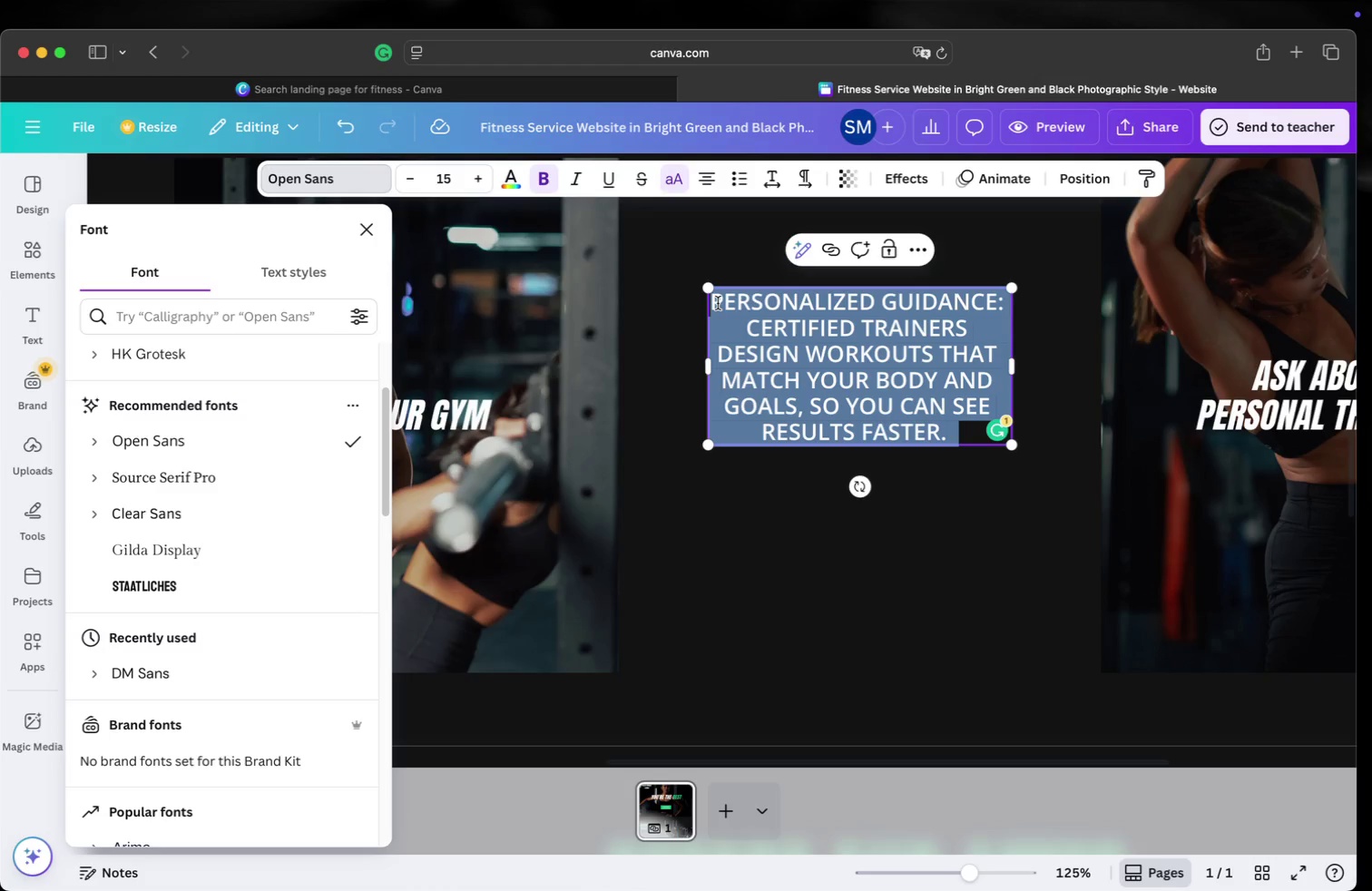 
key(Meta+C)
 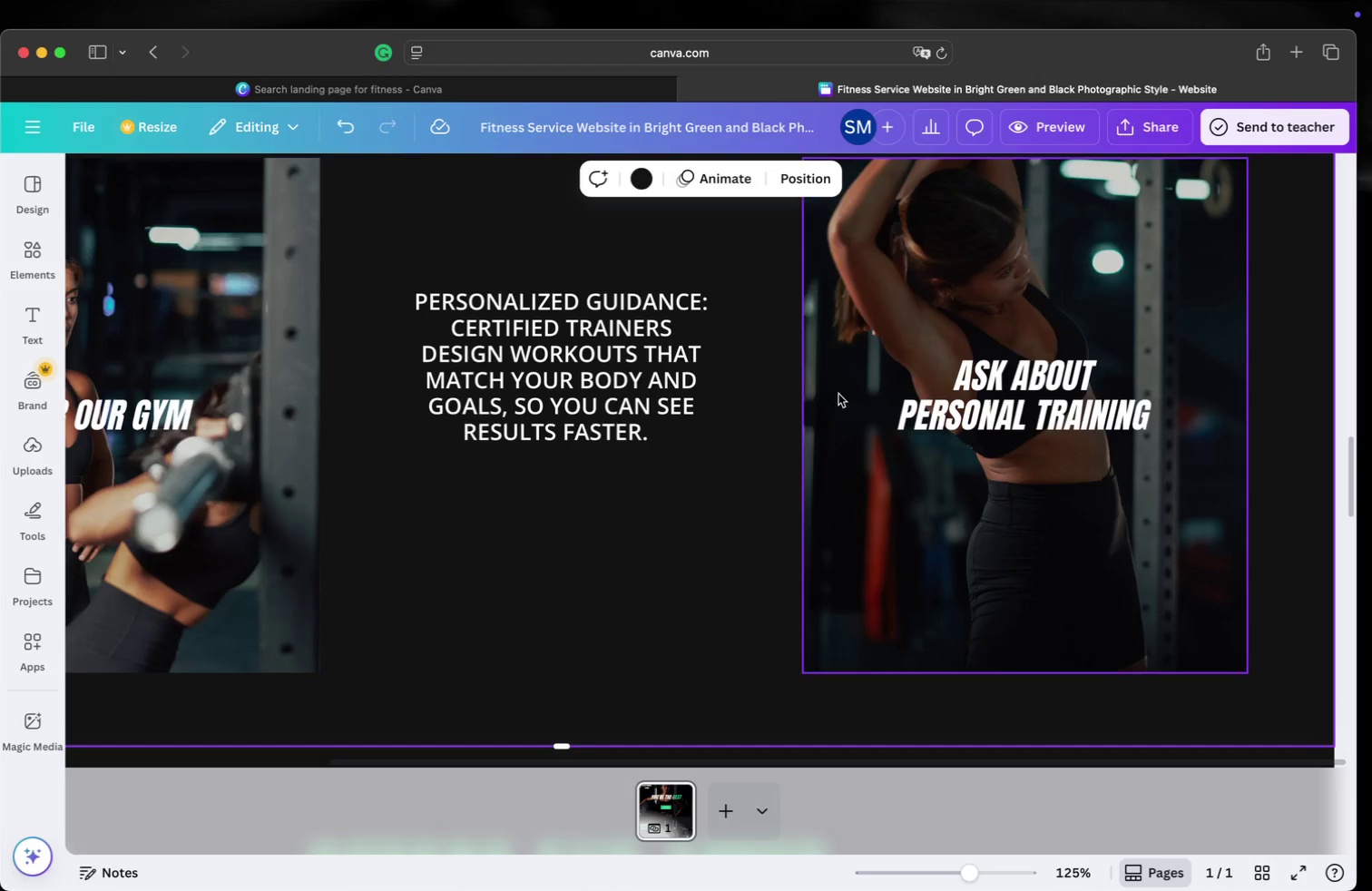 
left_click([622, 318])
 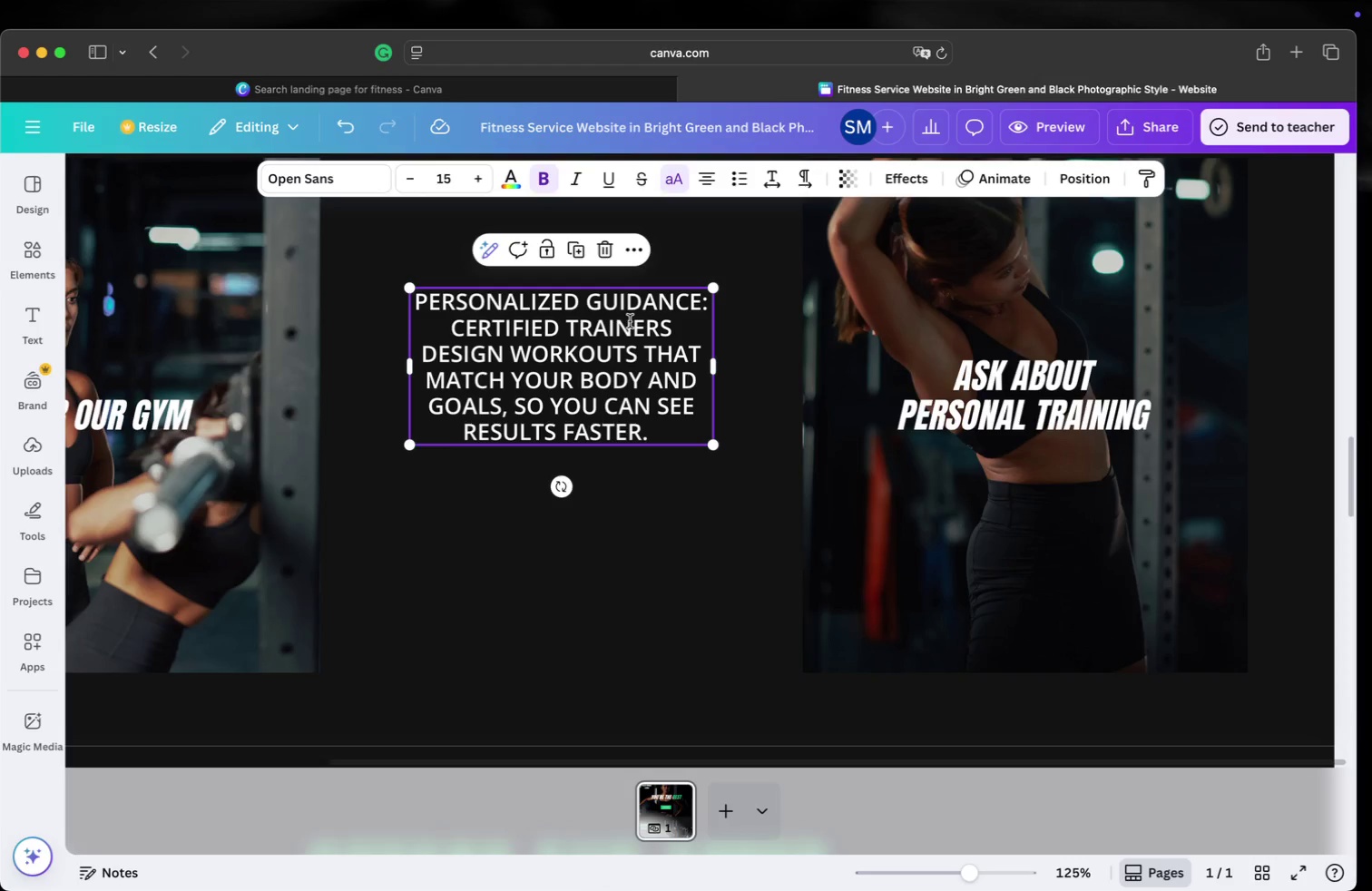 
key(Backspace)
 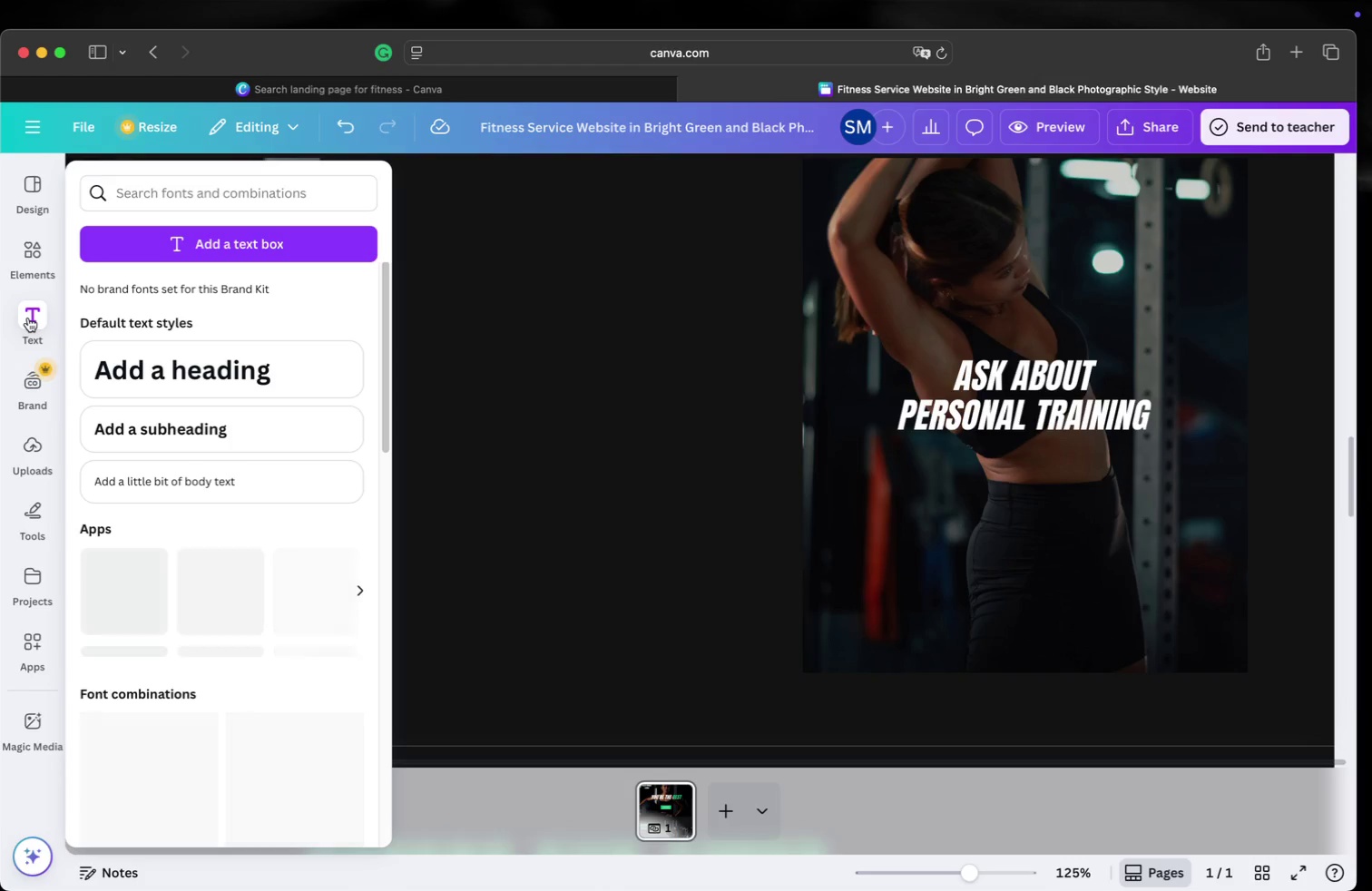 
left_click([28, 318])
 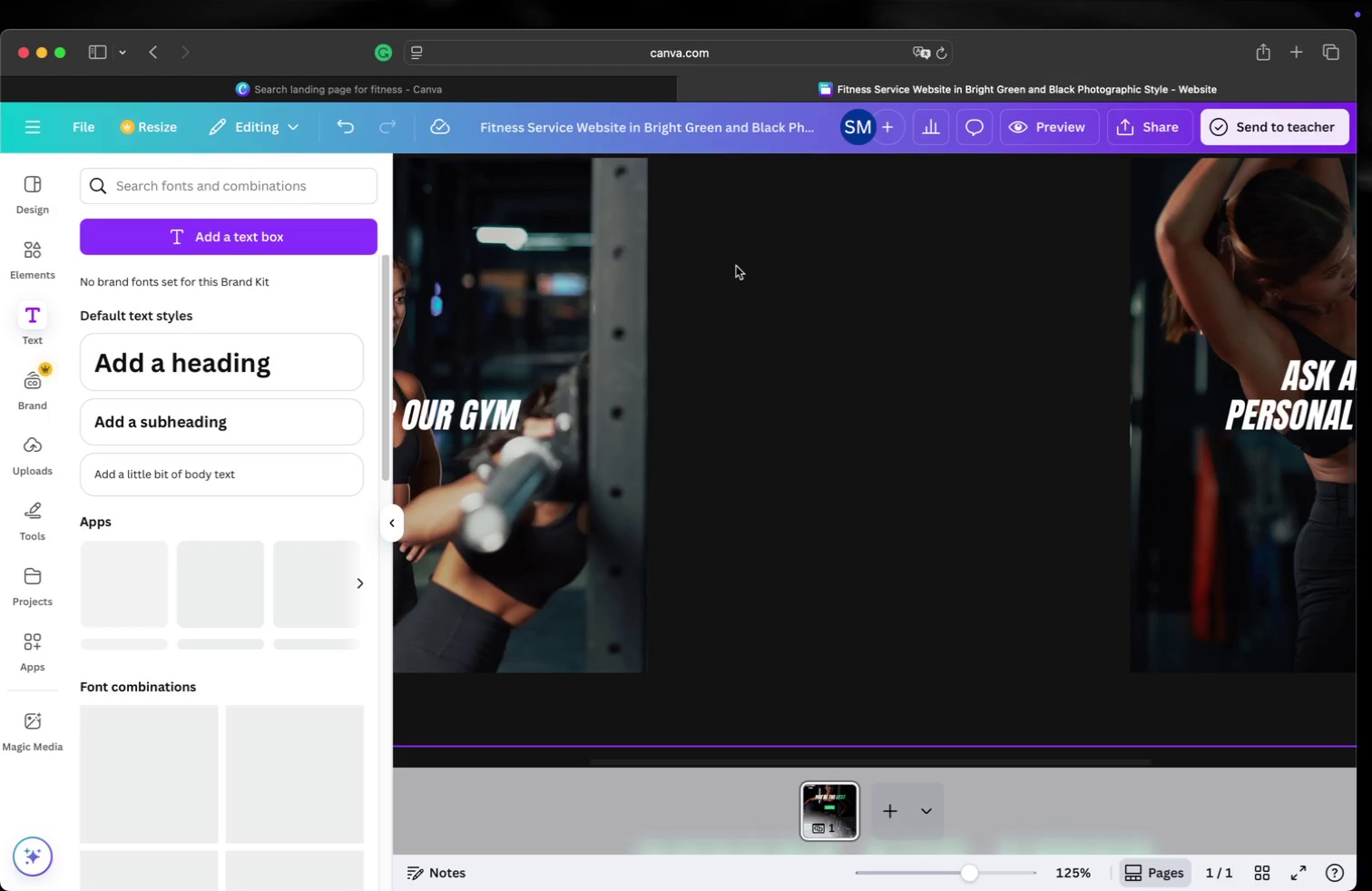 
left_click([784, 280])
 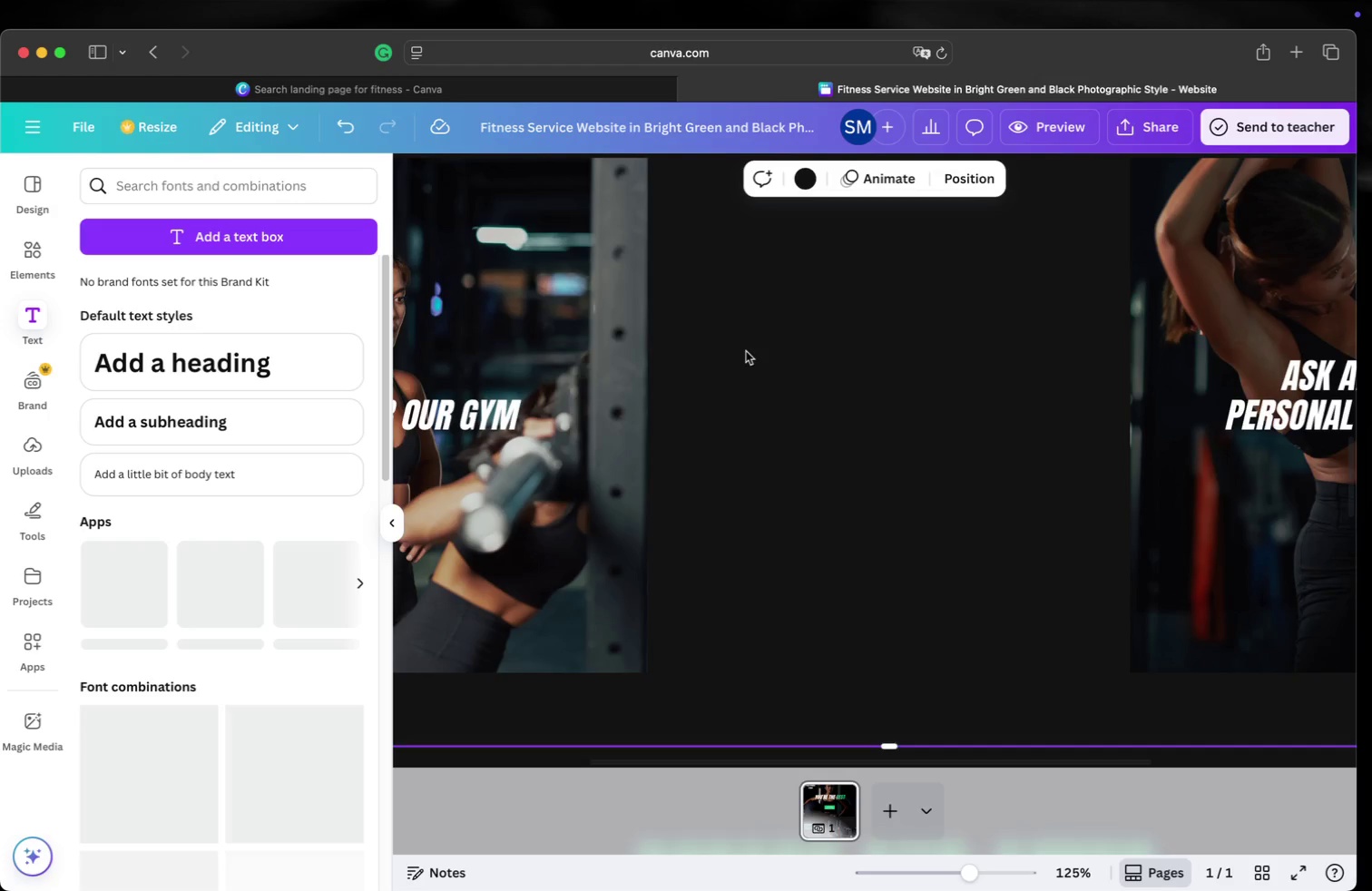 
scroll: coordinate [746, 351], scroll_direction: up, amount: 4.0
 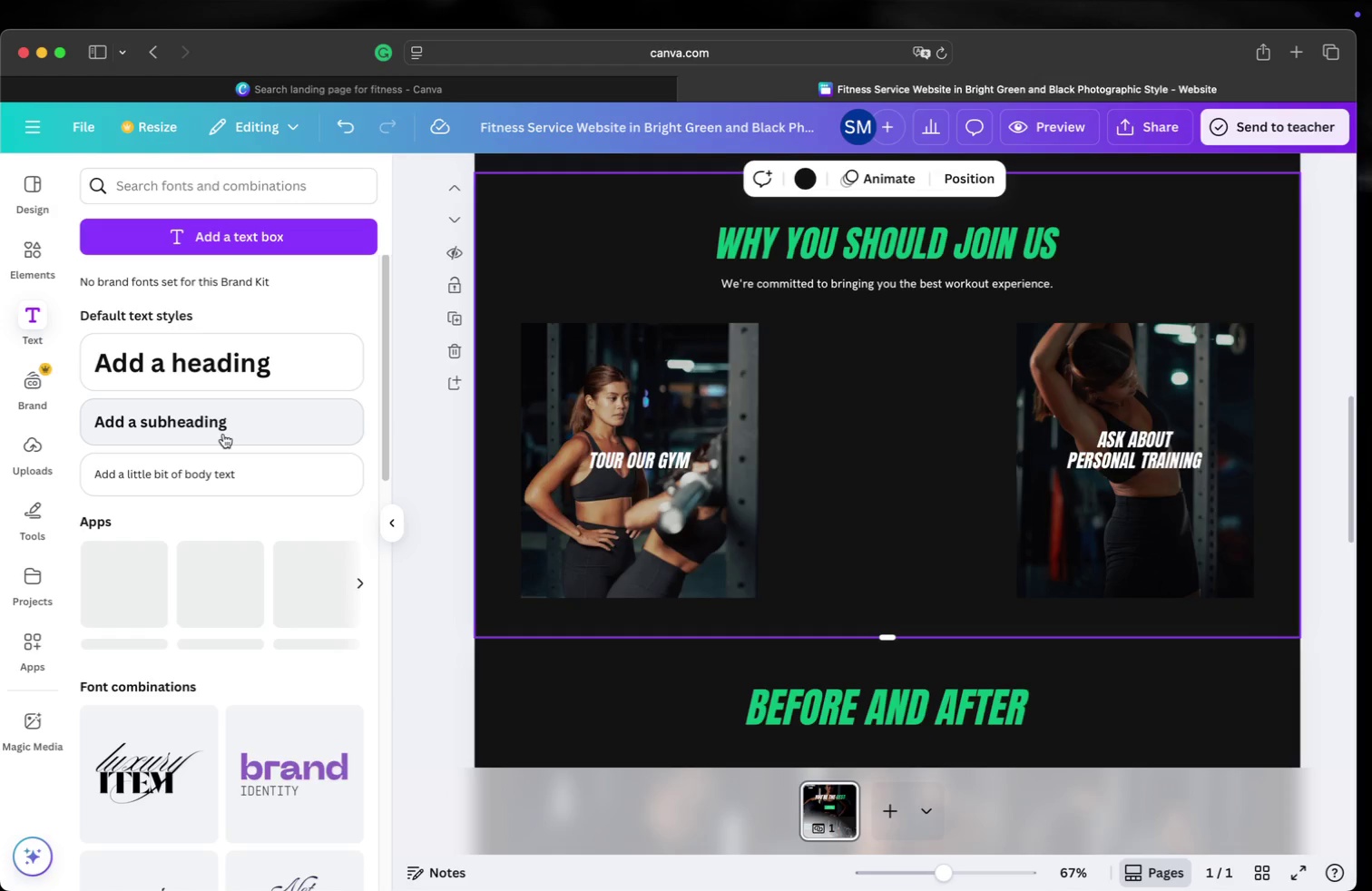 
wait(7.59)
 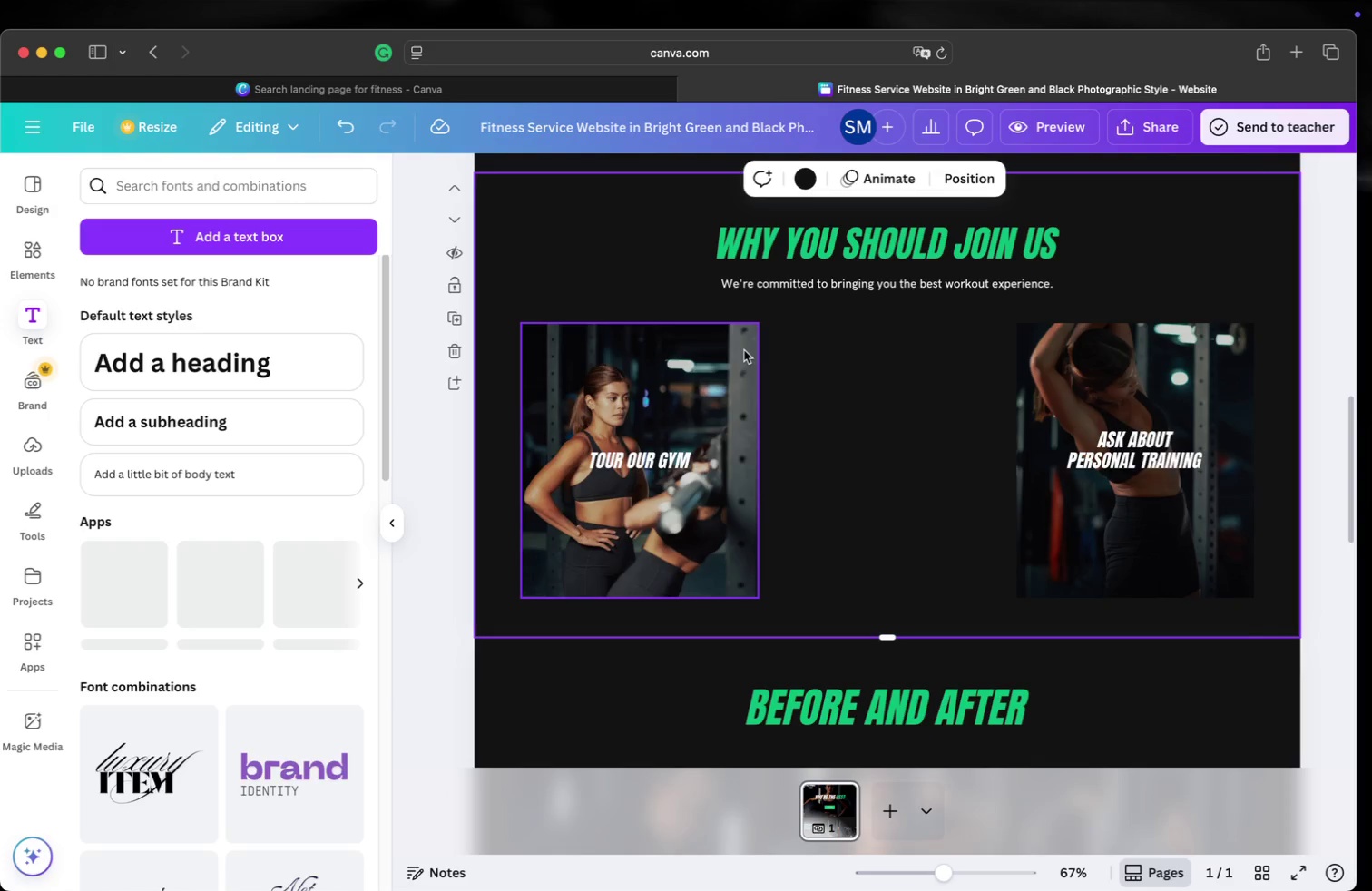 
left_click([233, 477])
 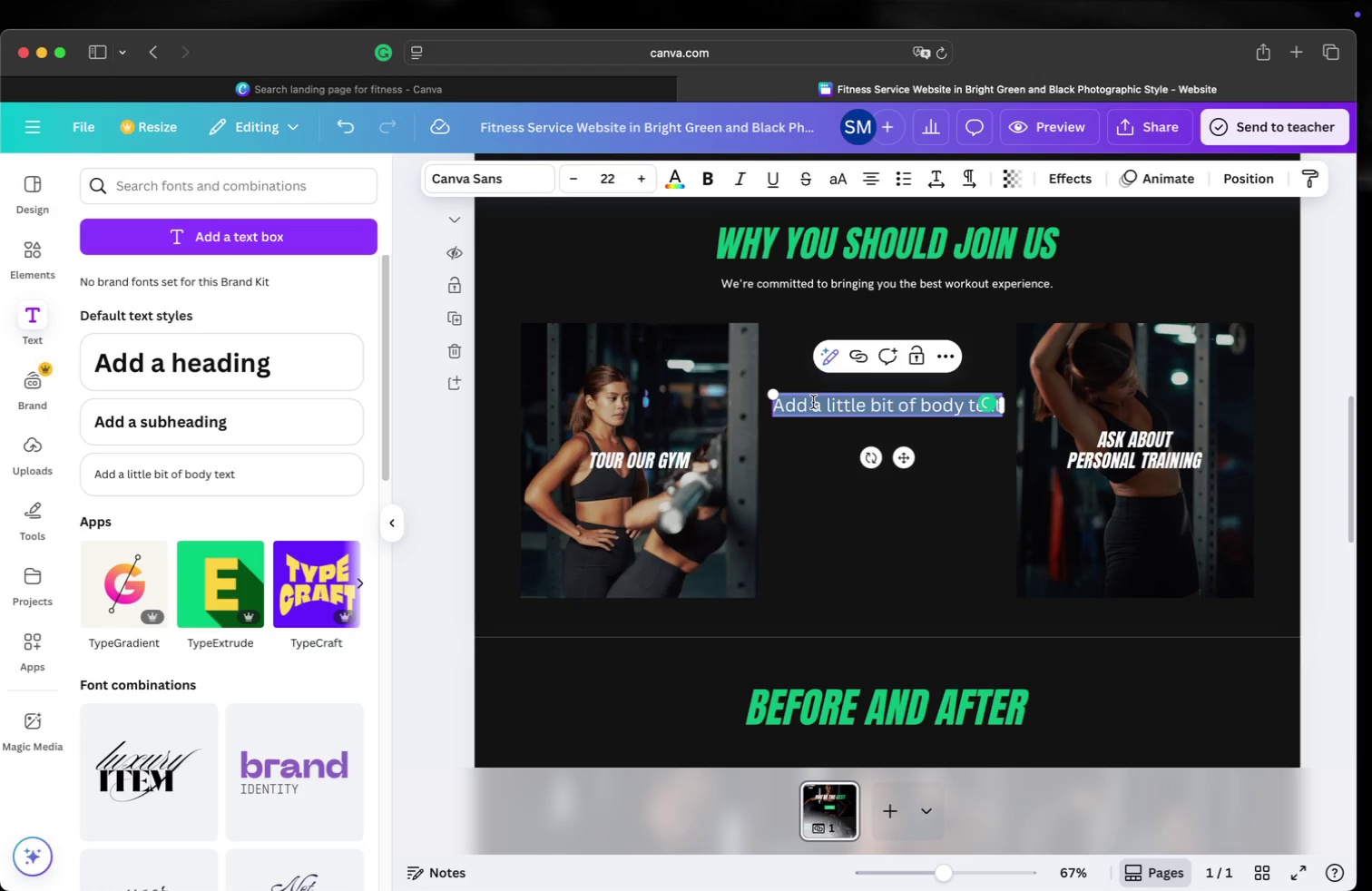 
double_click([814, 403])
 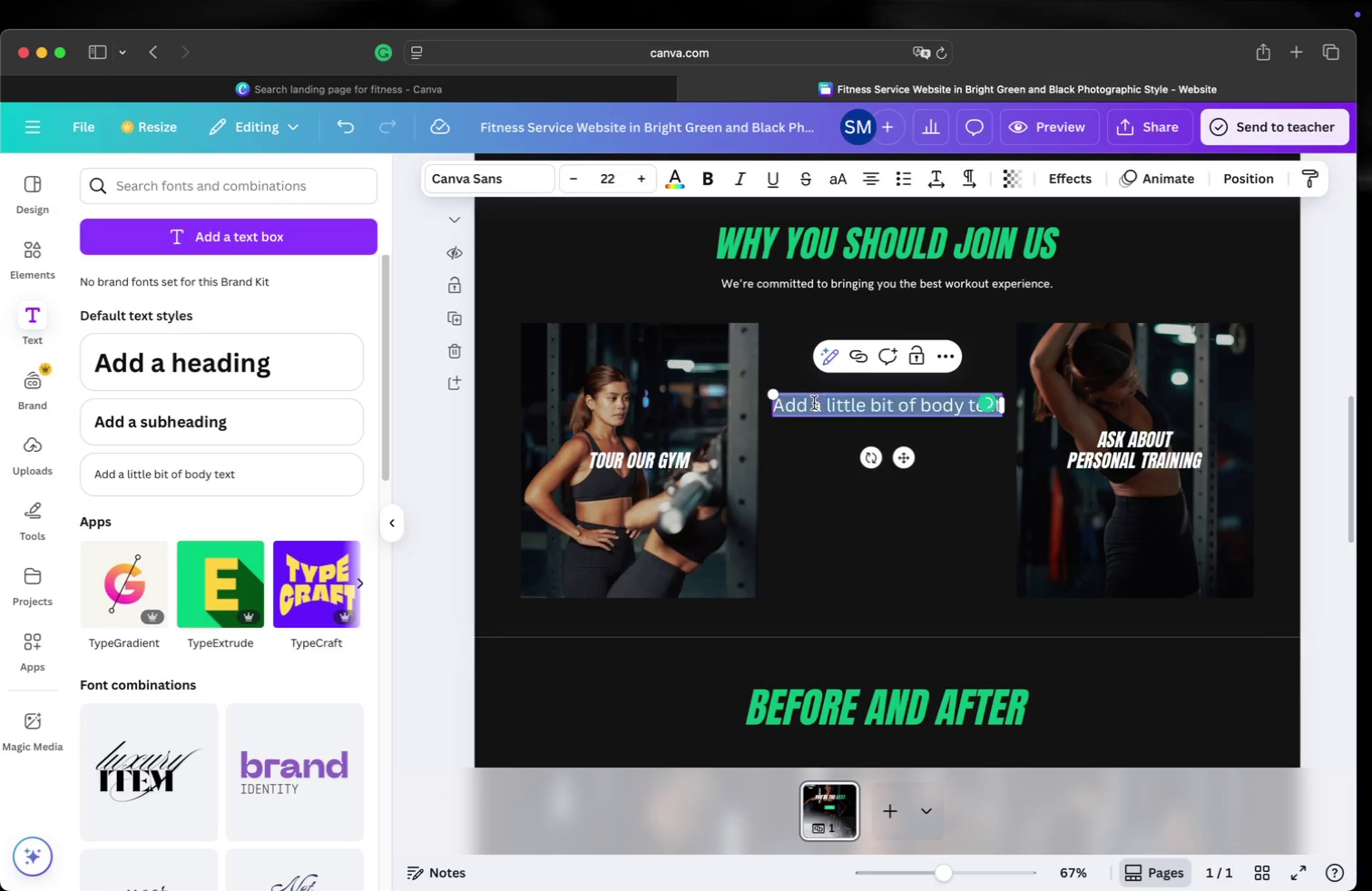 
triple_click([814, 403])
 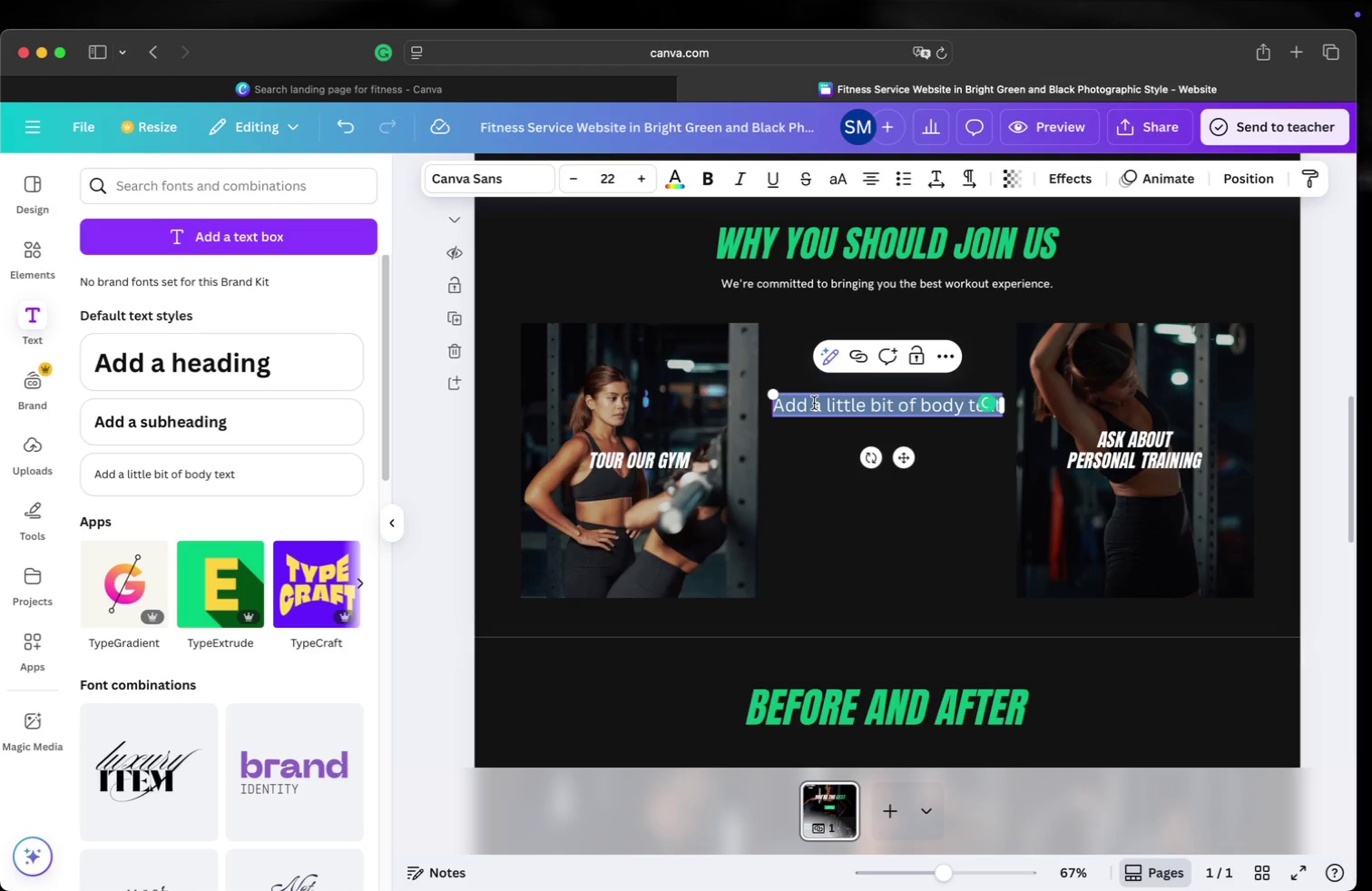 
key(Meta+V)
 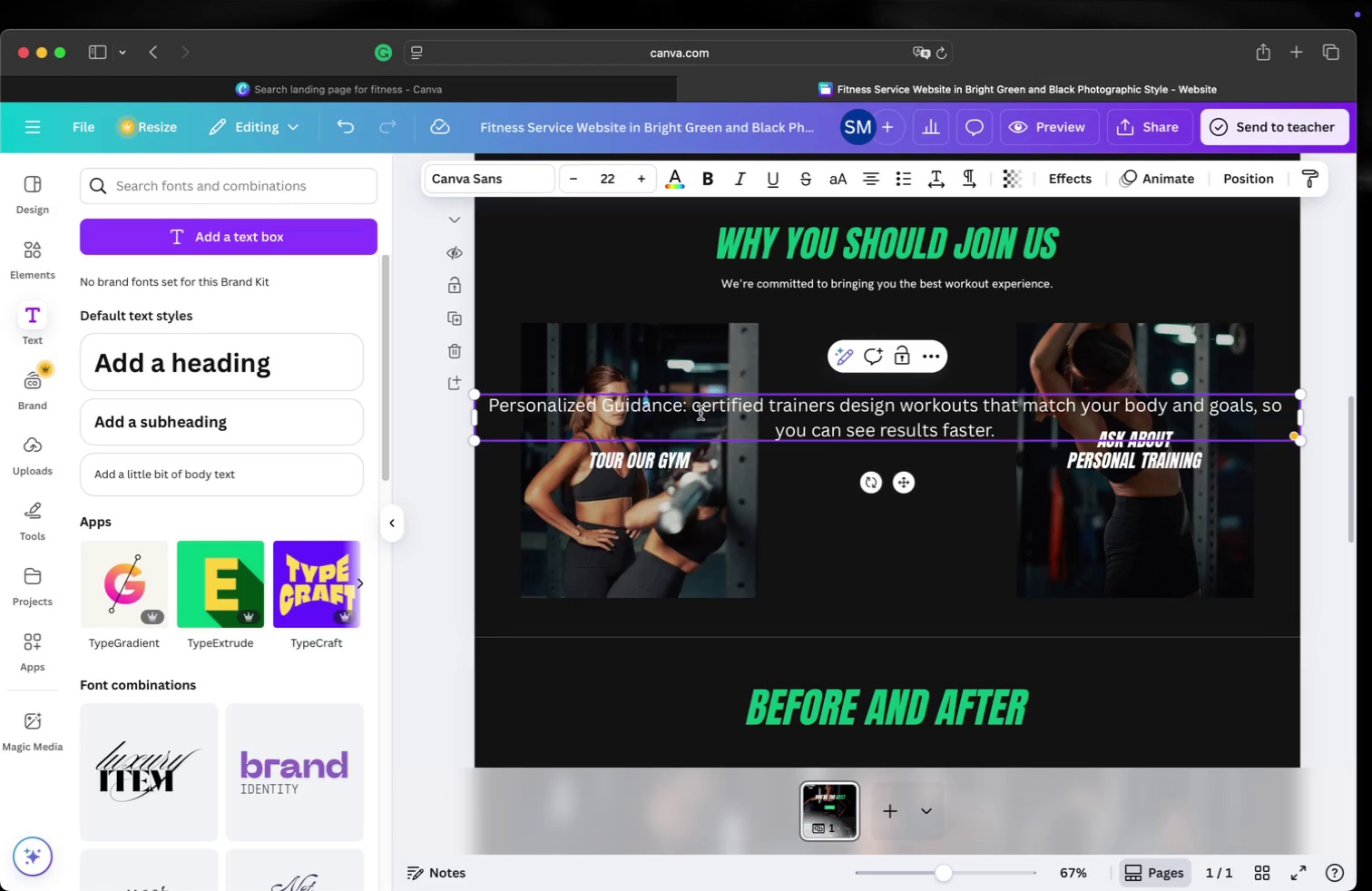 
left_click([694, 406])
 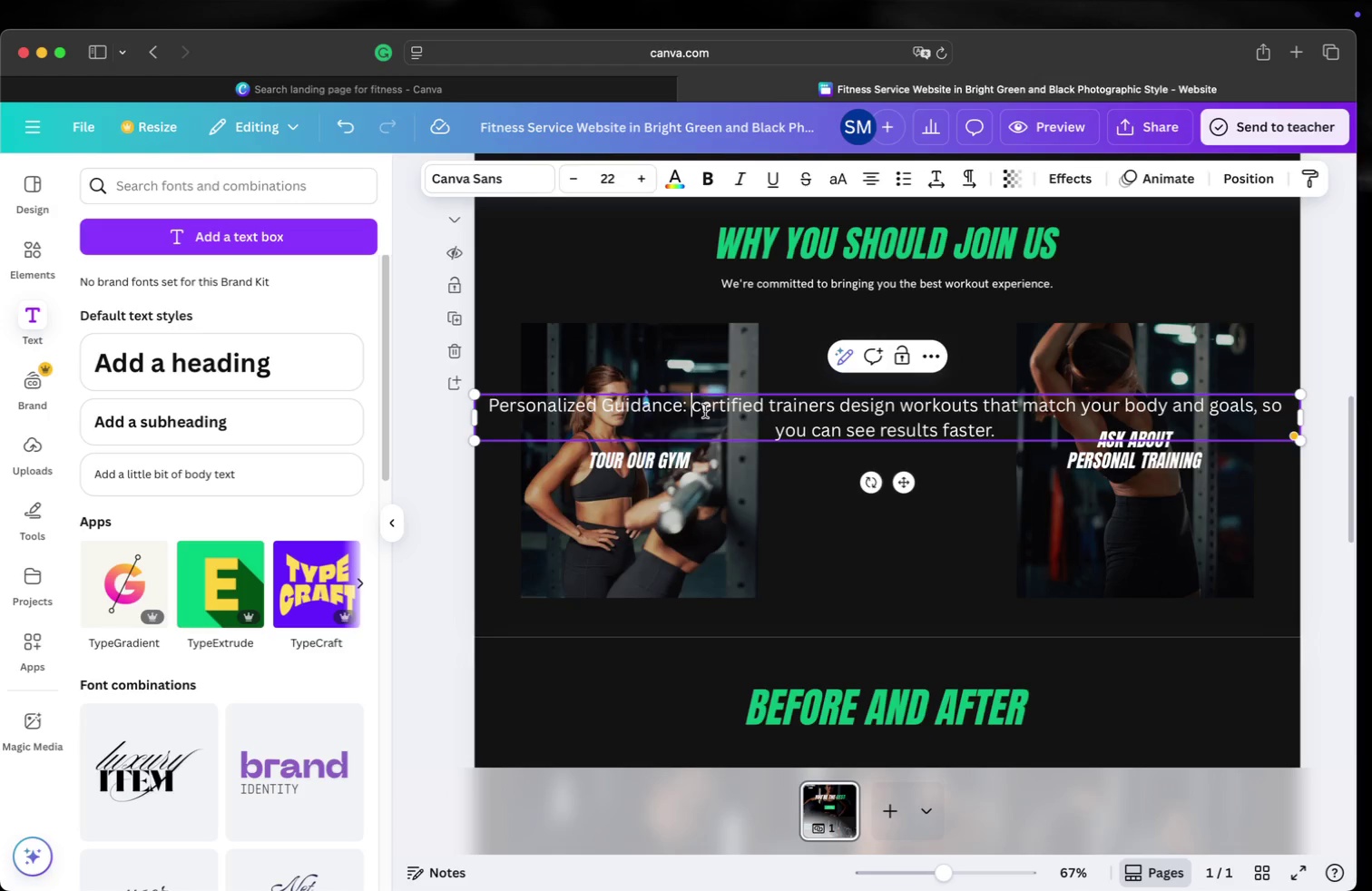 
key(Enter)
 